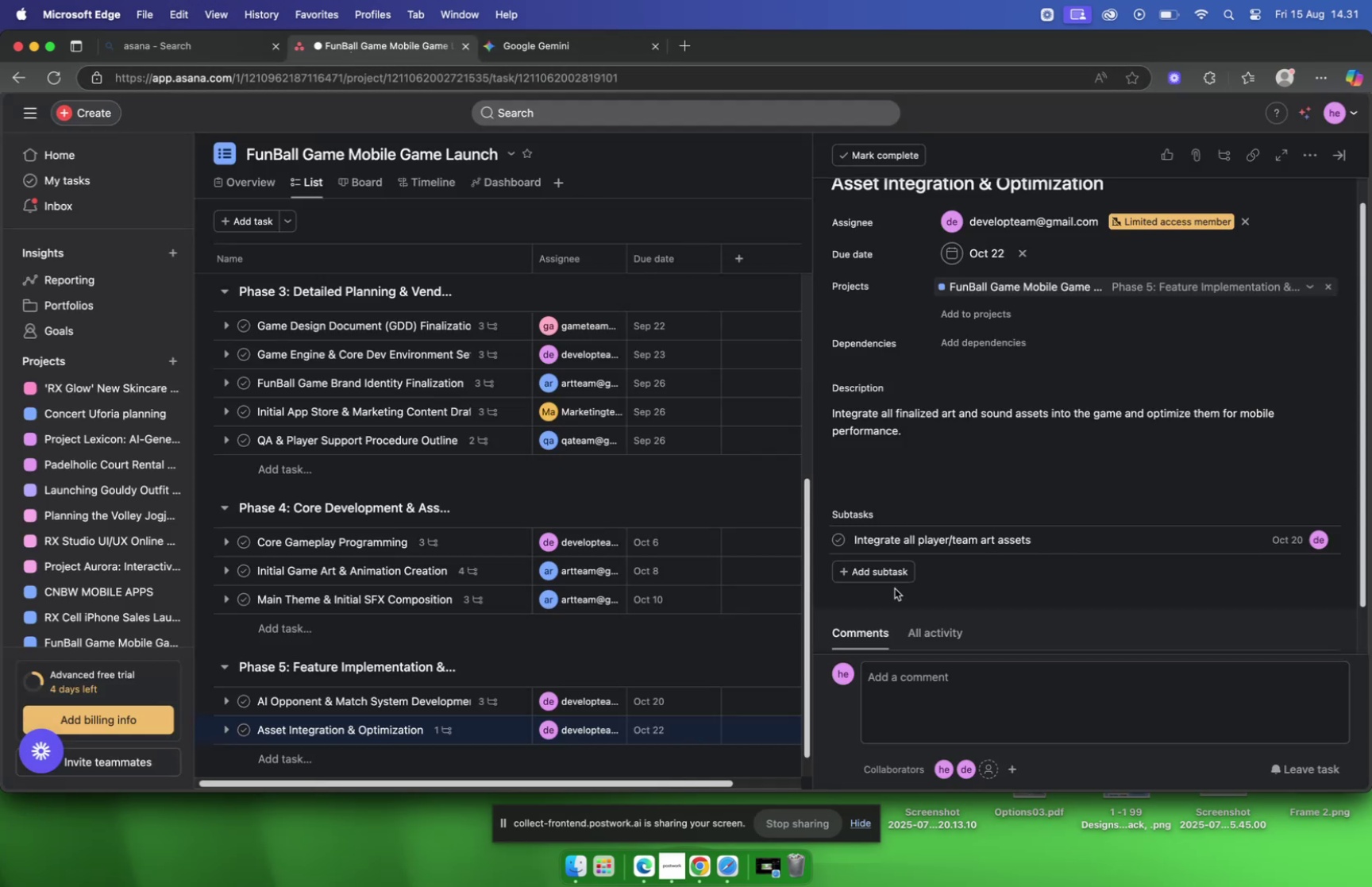 
left_click([894, 571])
 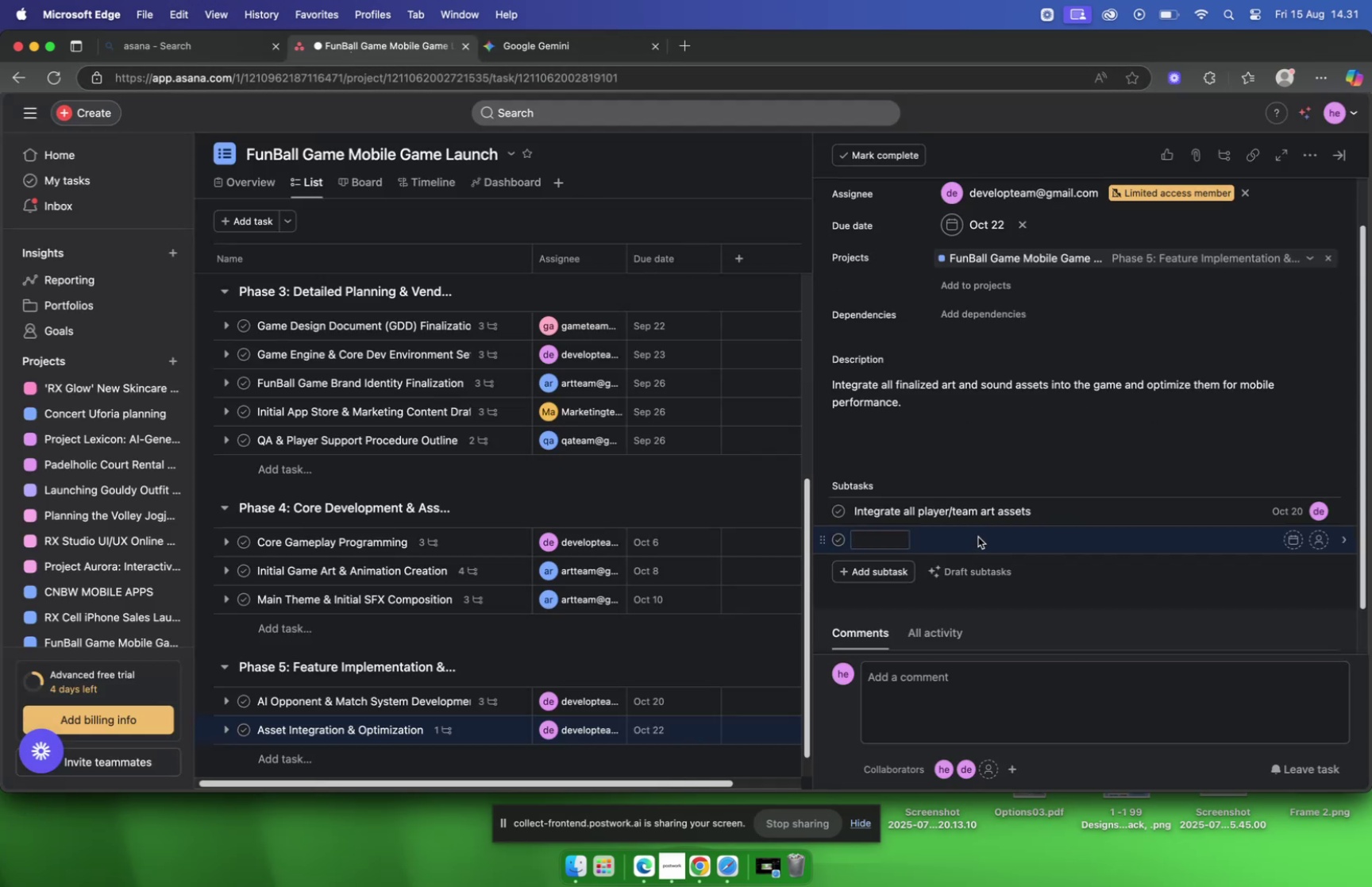 
key(Meta+CommandLeft)
 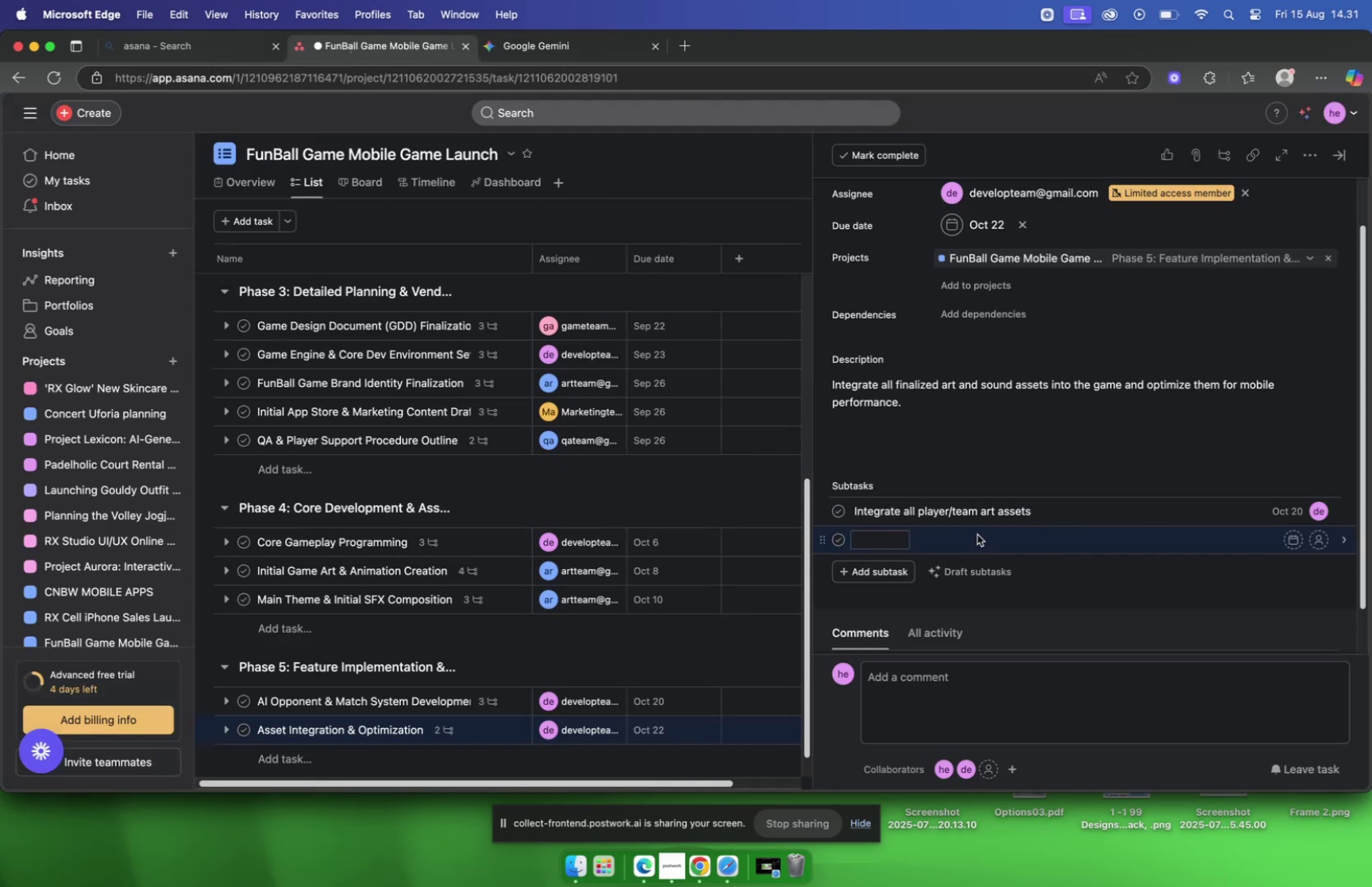 
key(Meta+V)
 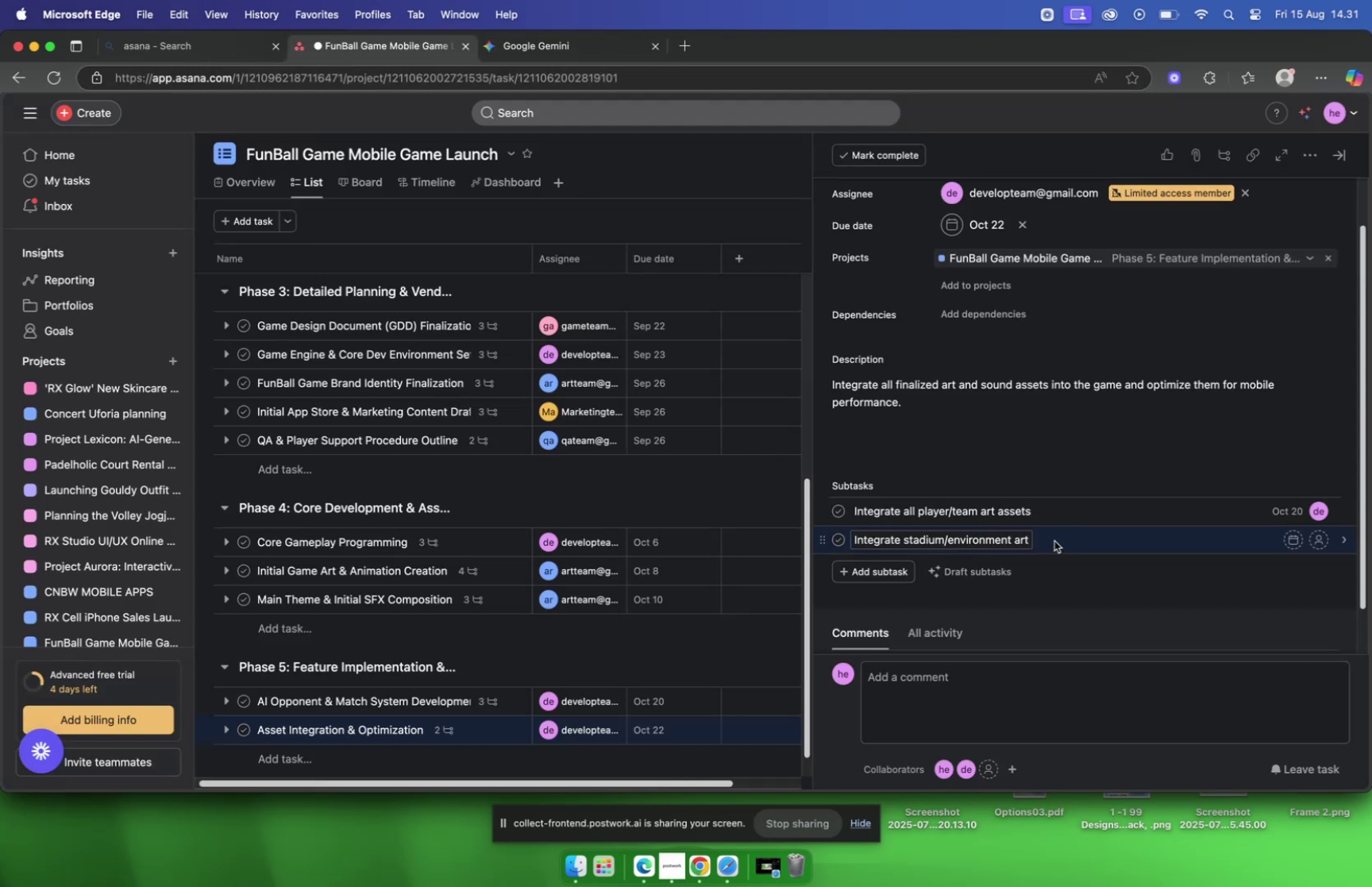 
left_click([1054, 539])
 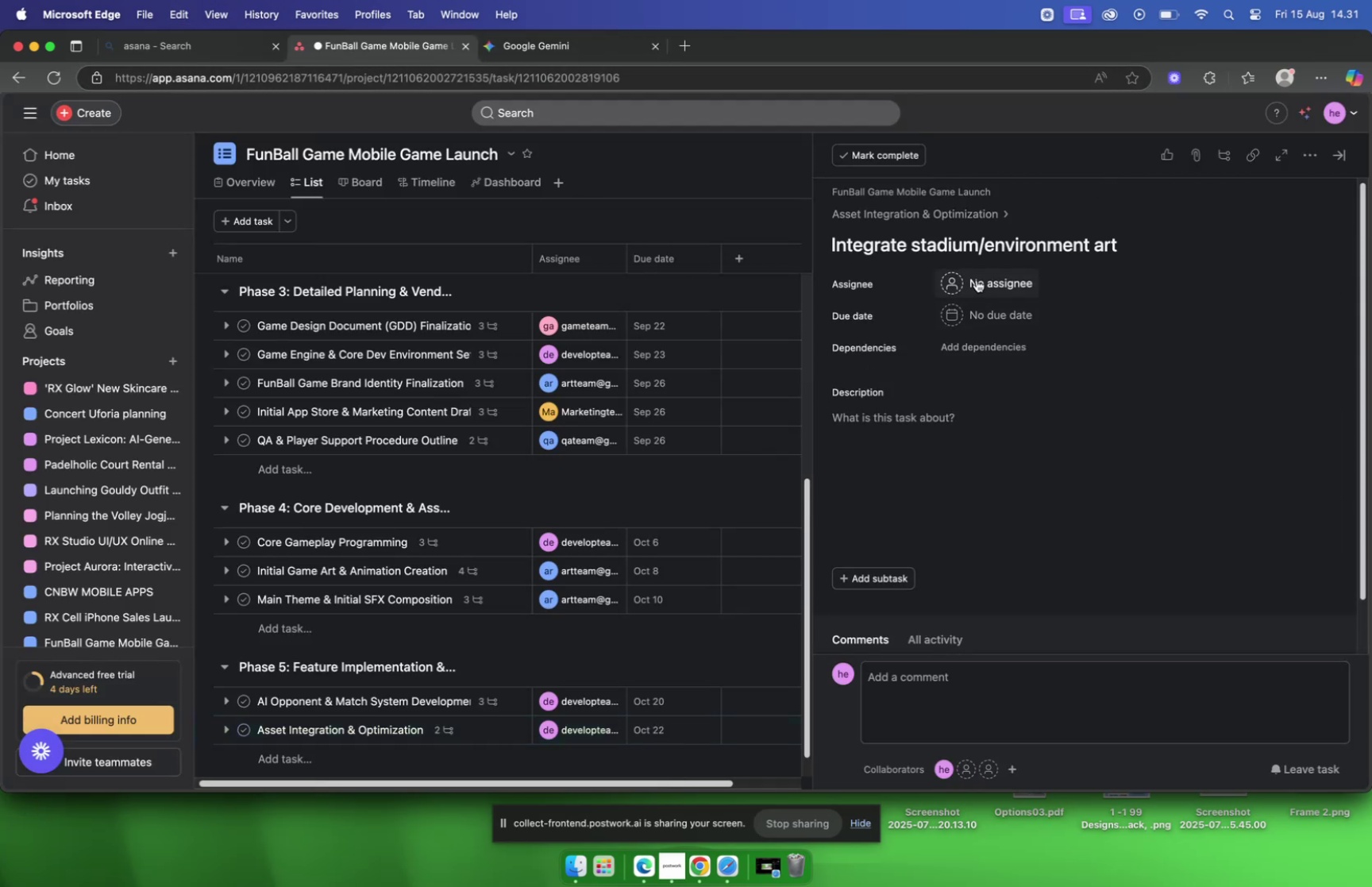 
left_click([978, 285])
 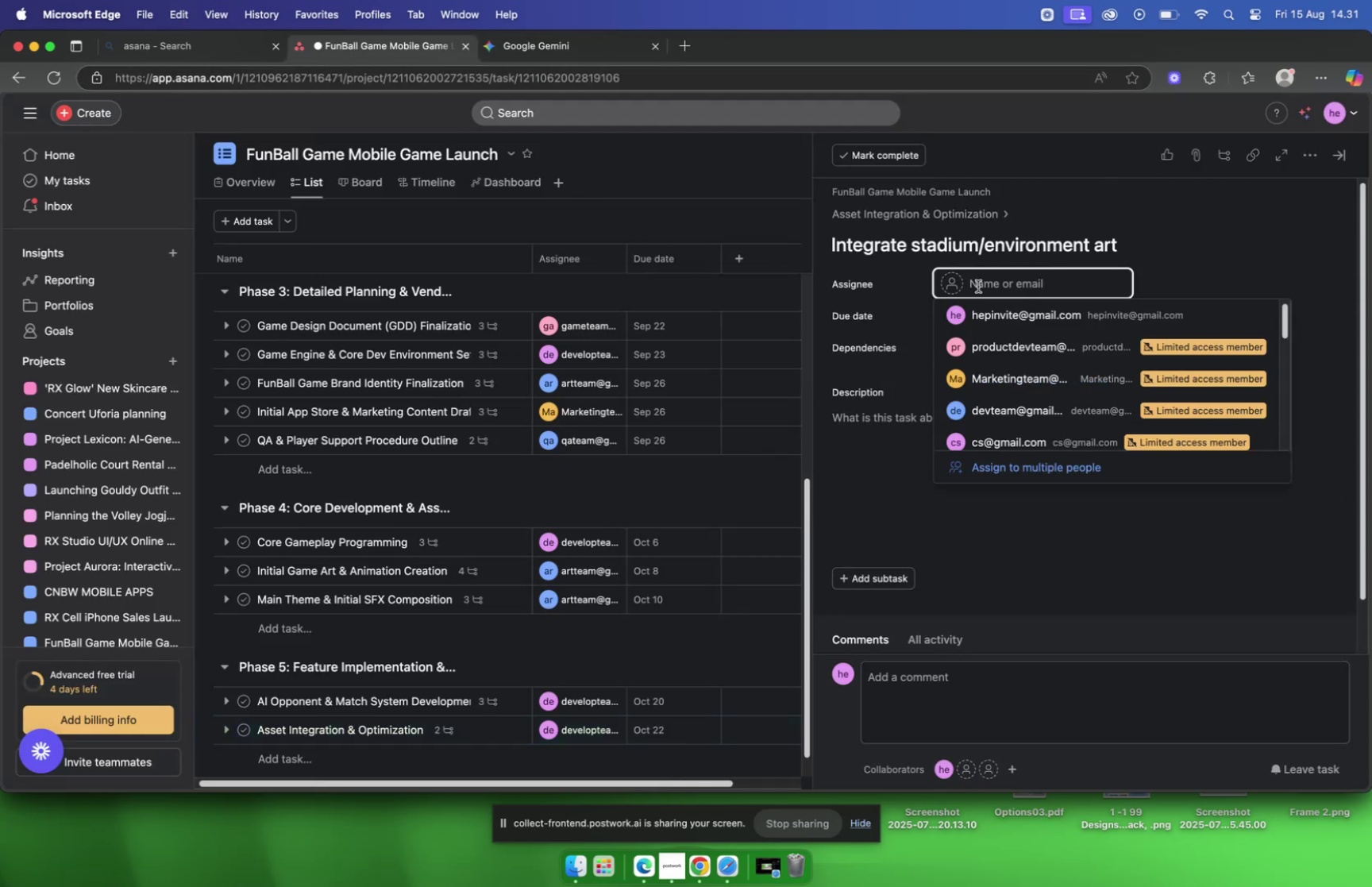 
type(deve)
 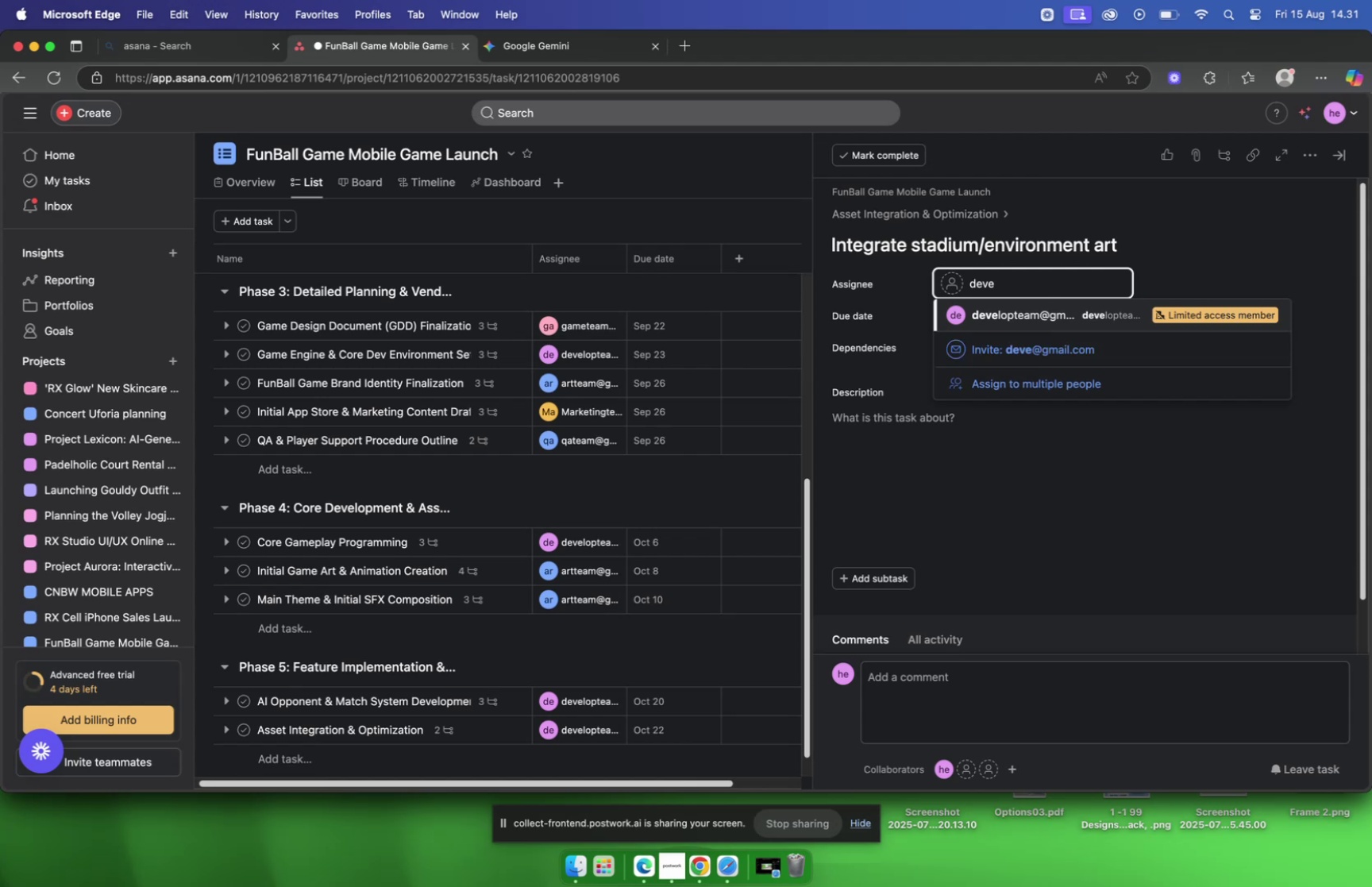 
key(Enter)
 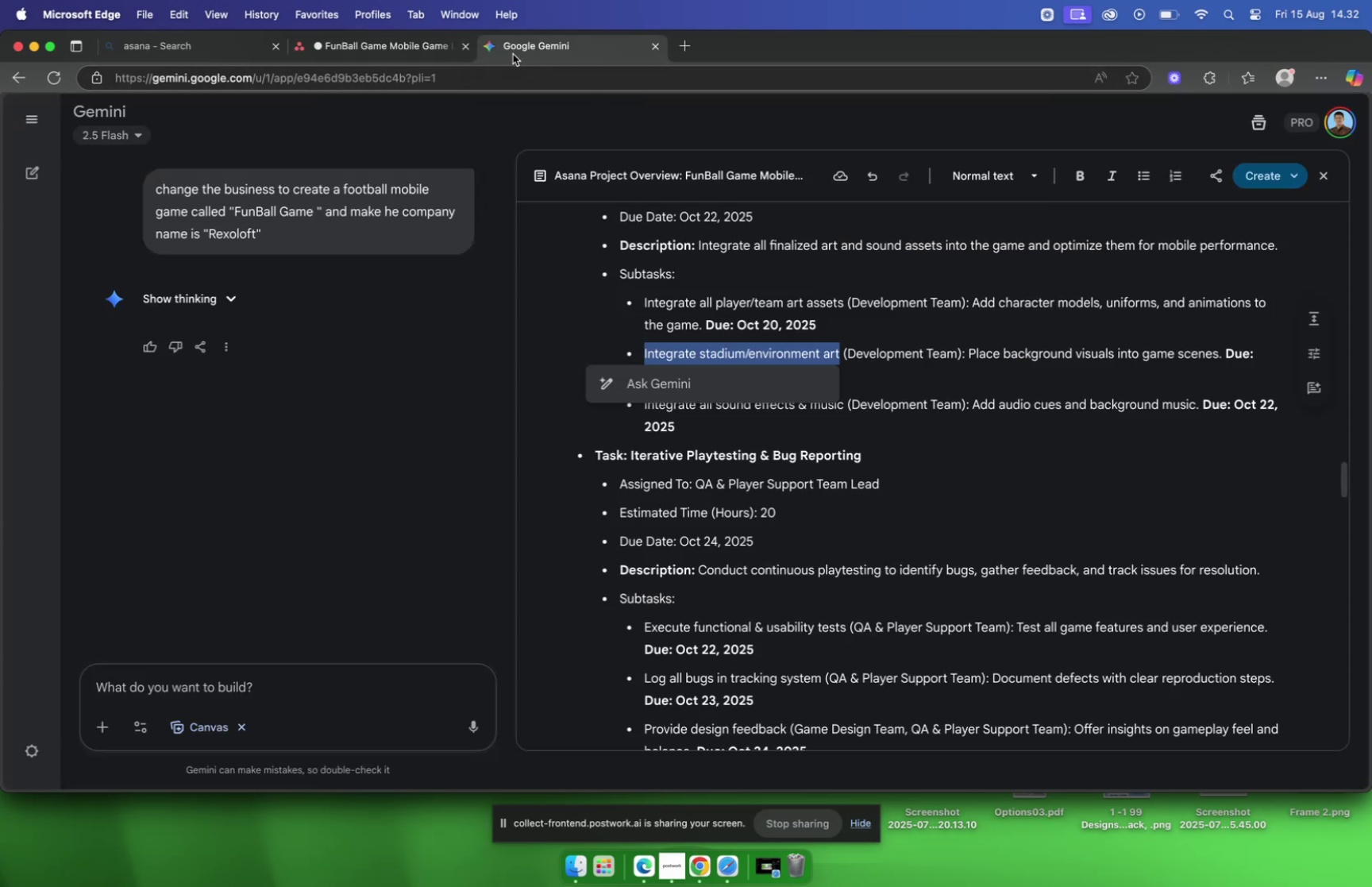 
wait(11.01)
 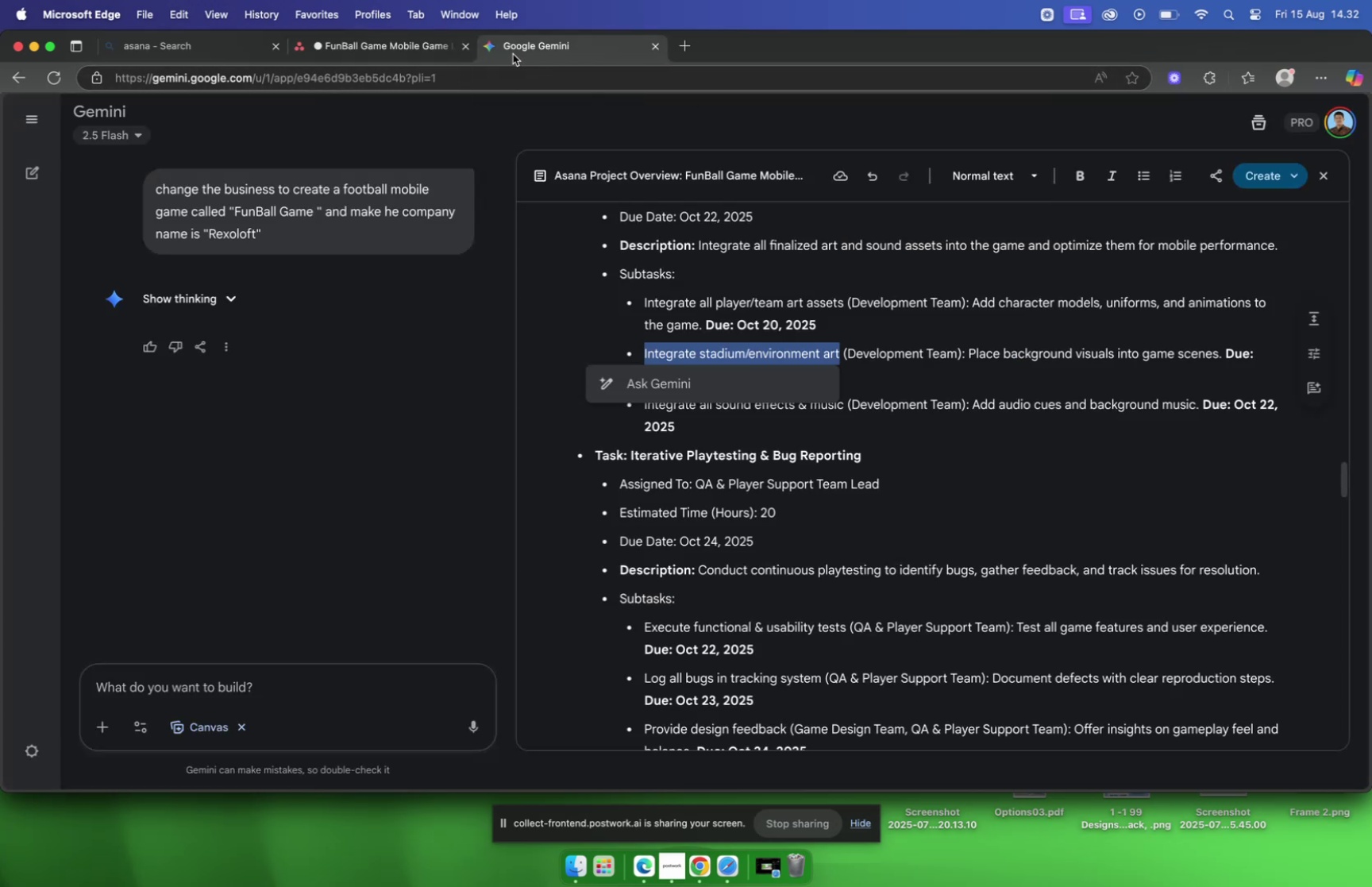 
left_click([395, 50])
 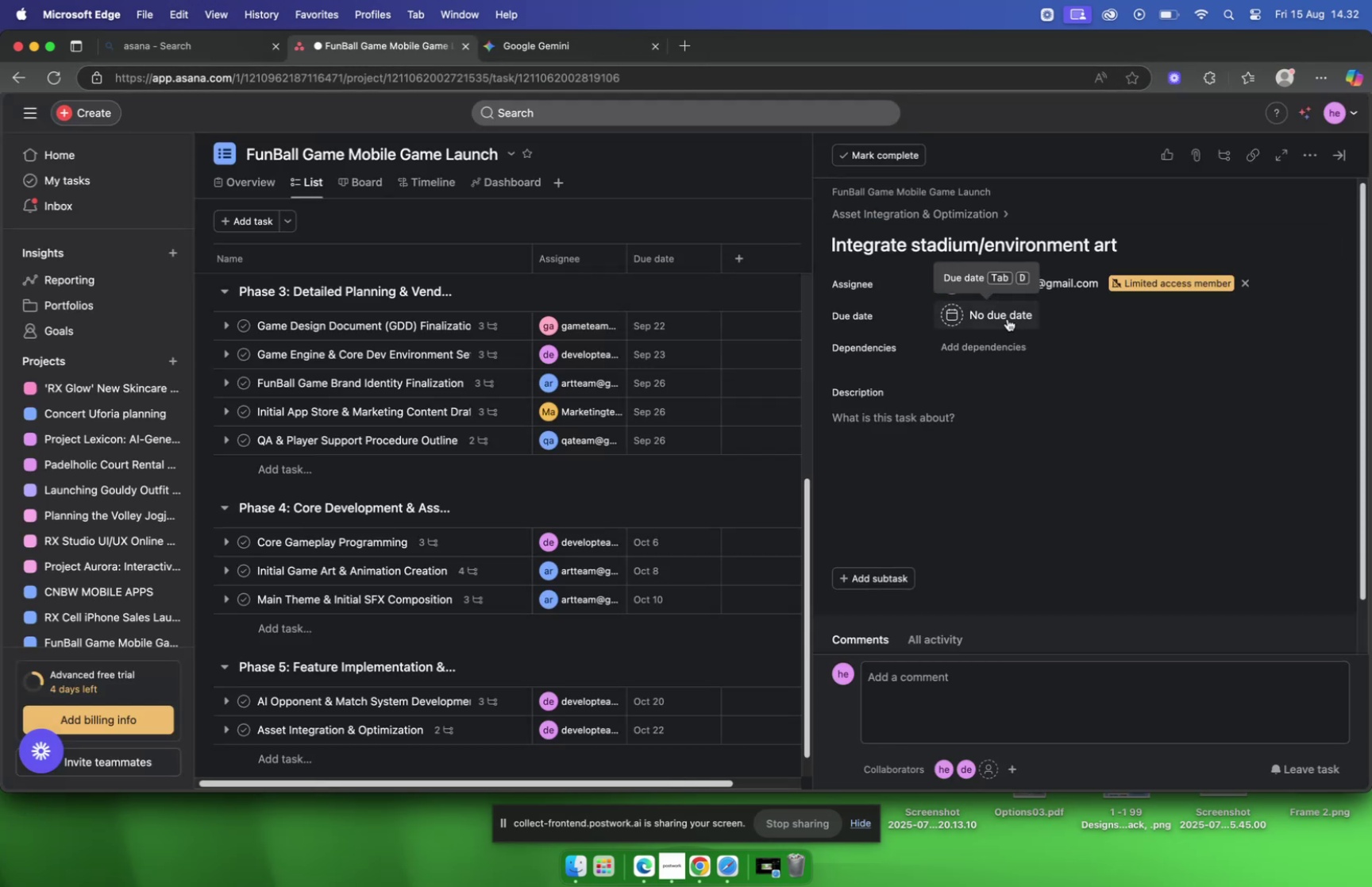 
left_click([1008, 318])
 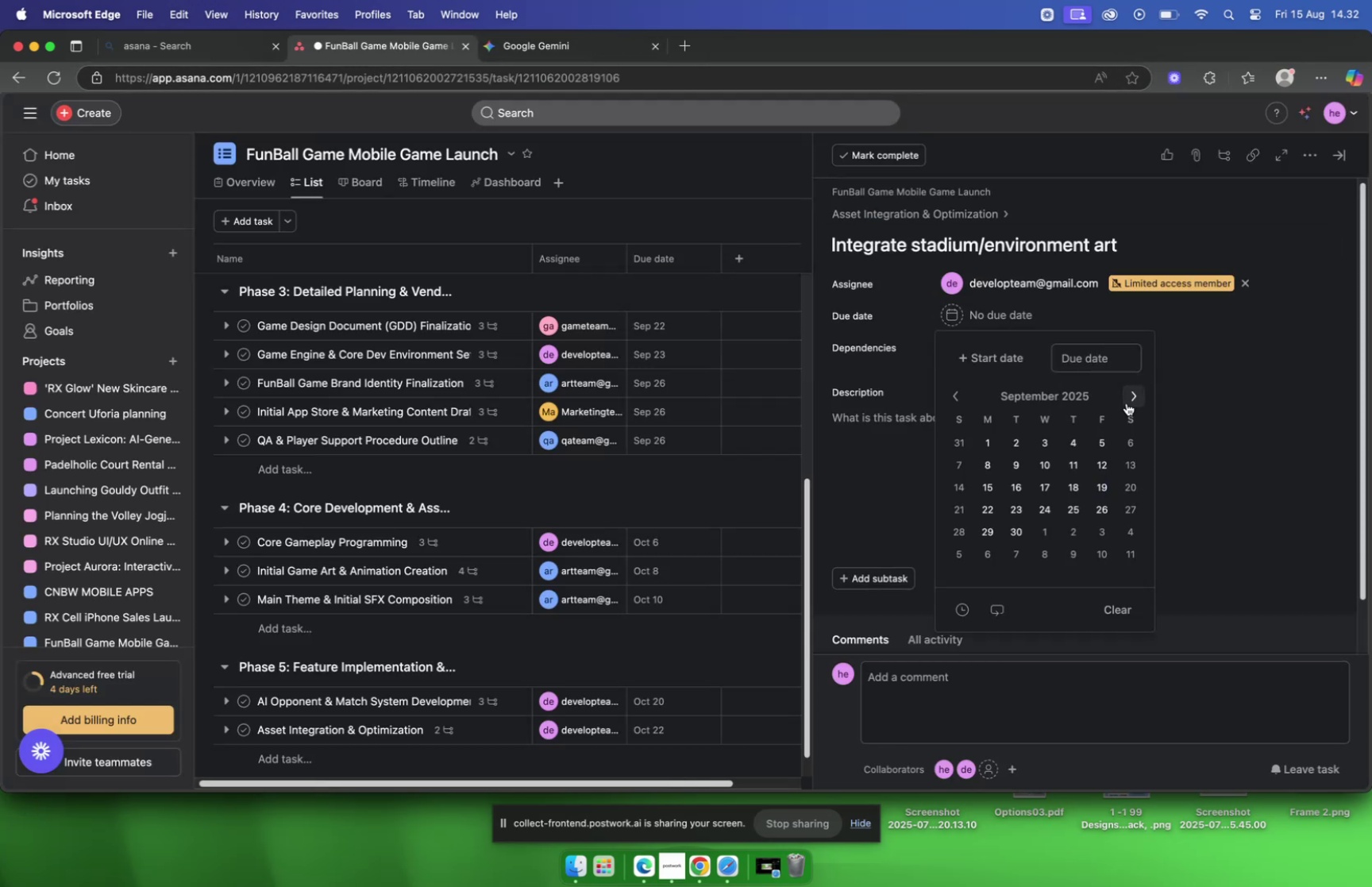 
left_click([1126, 401])
 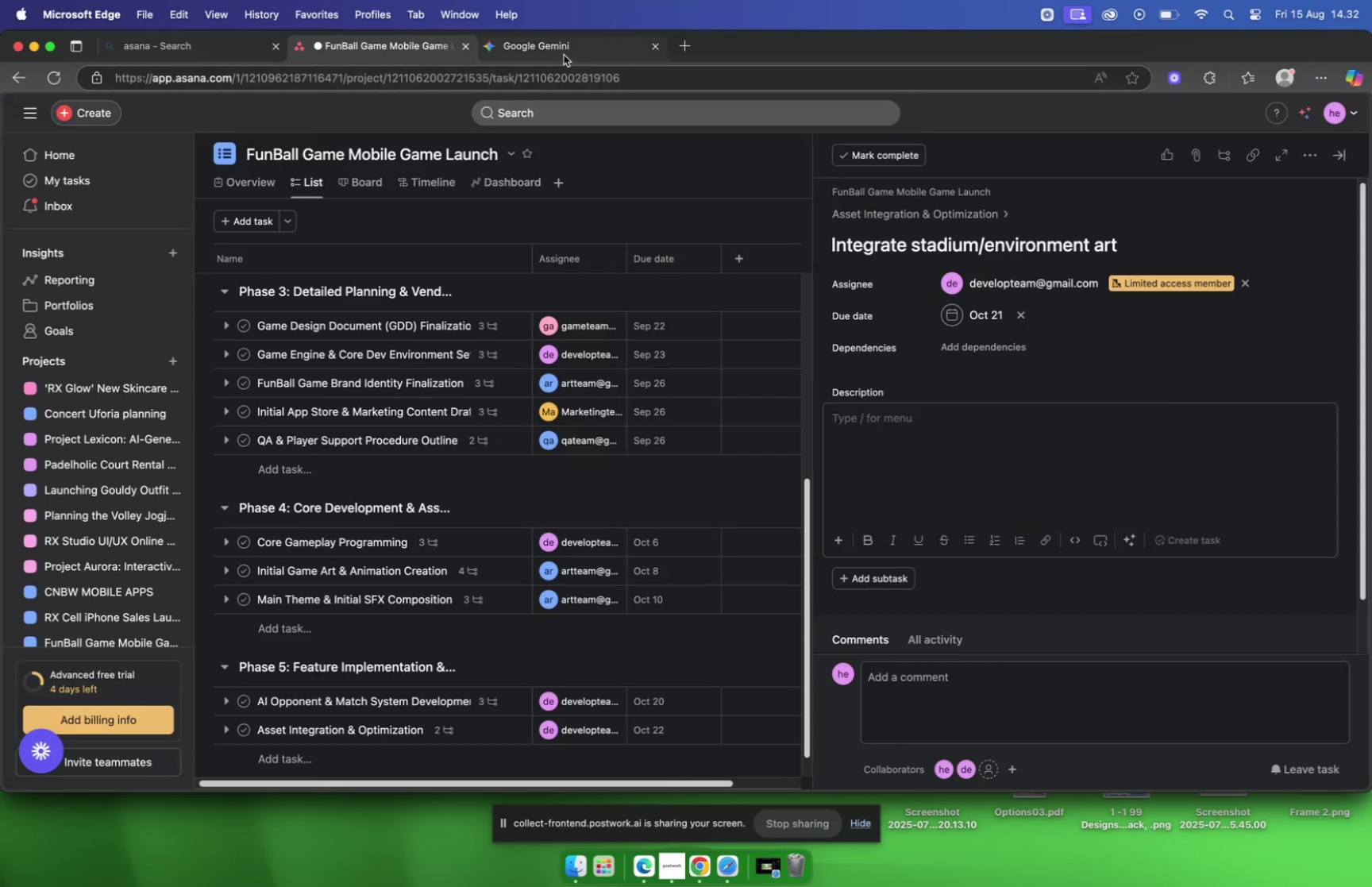 
wait(5.66)
 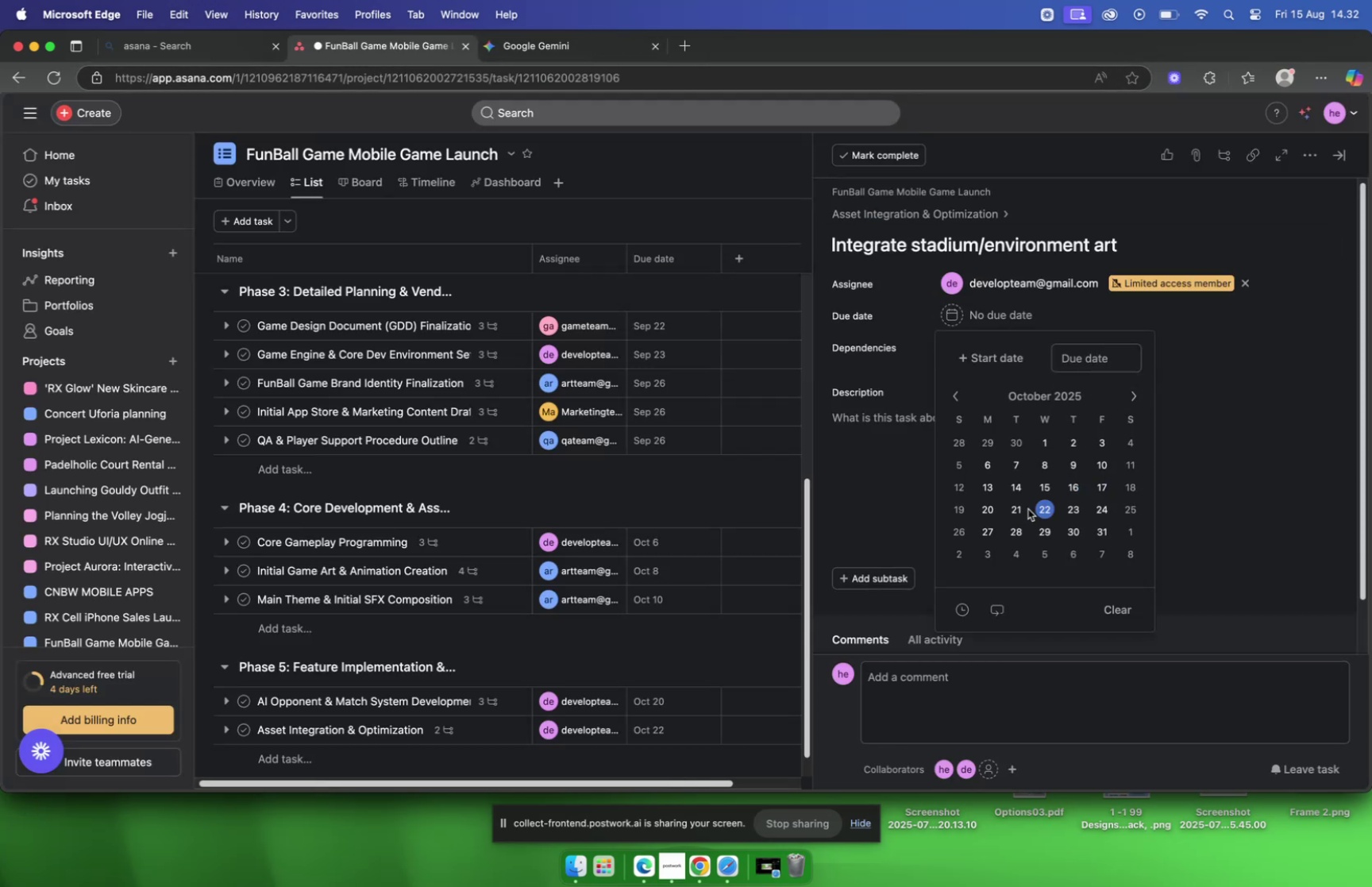 
left_click([557, 53])
 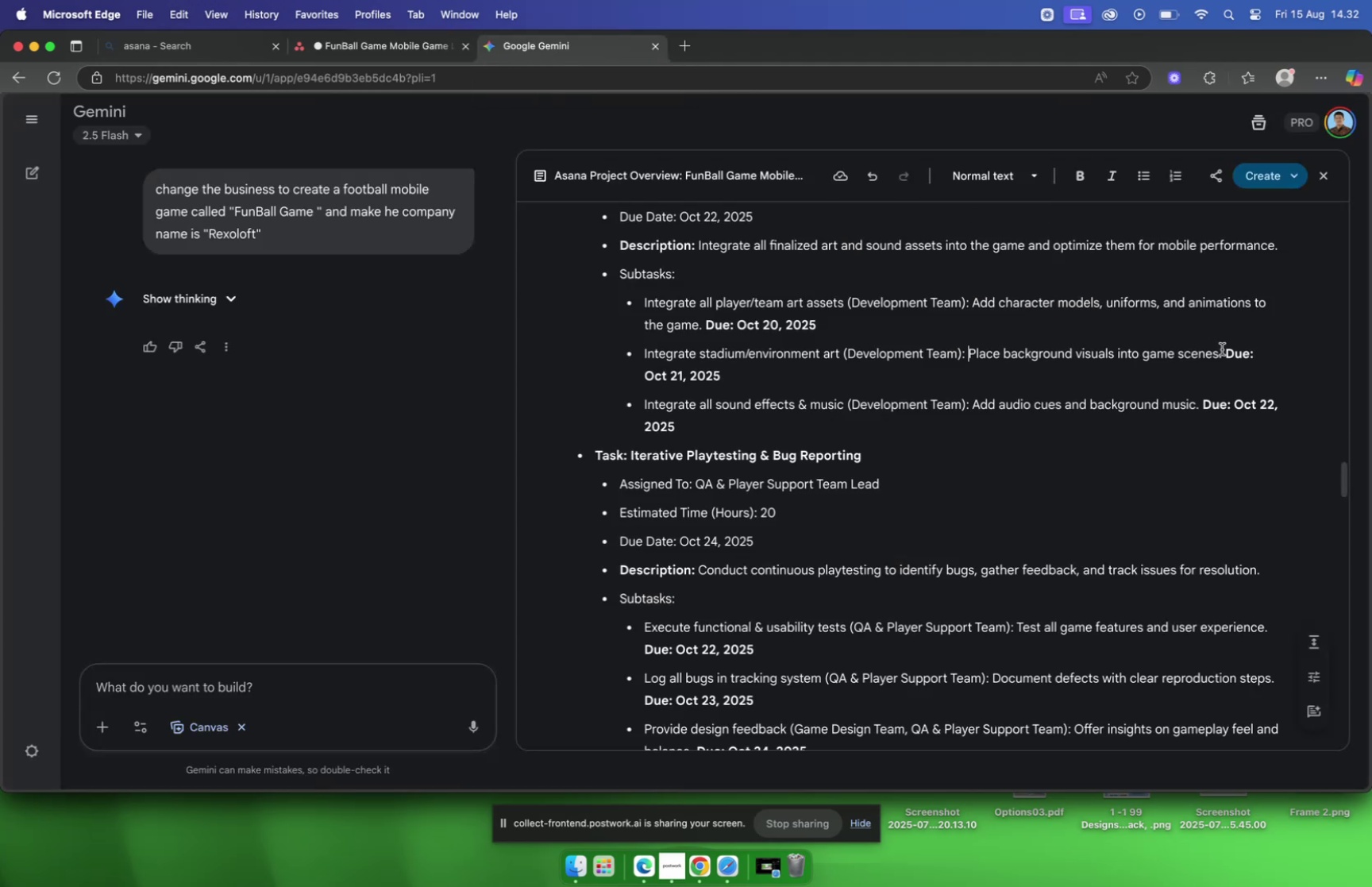 
left_click_drag(start_coordinate=[1222, 353], to_coordinate=[970, 362])
 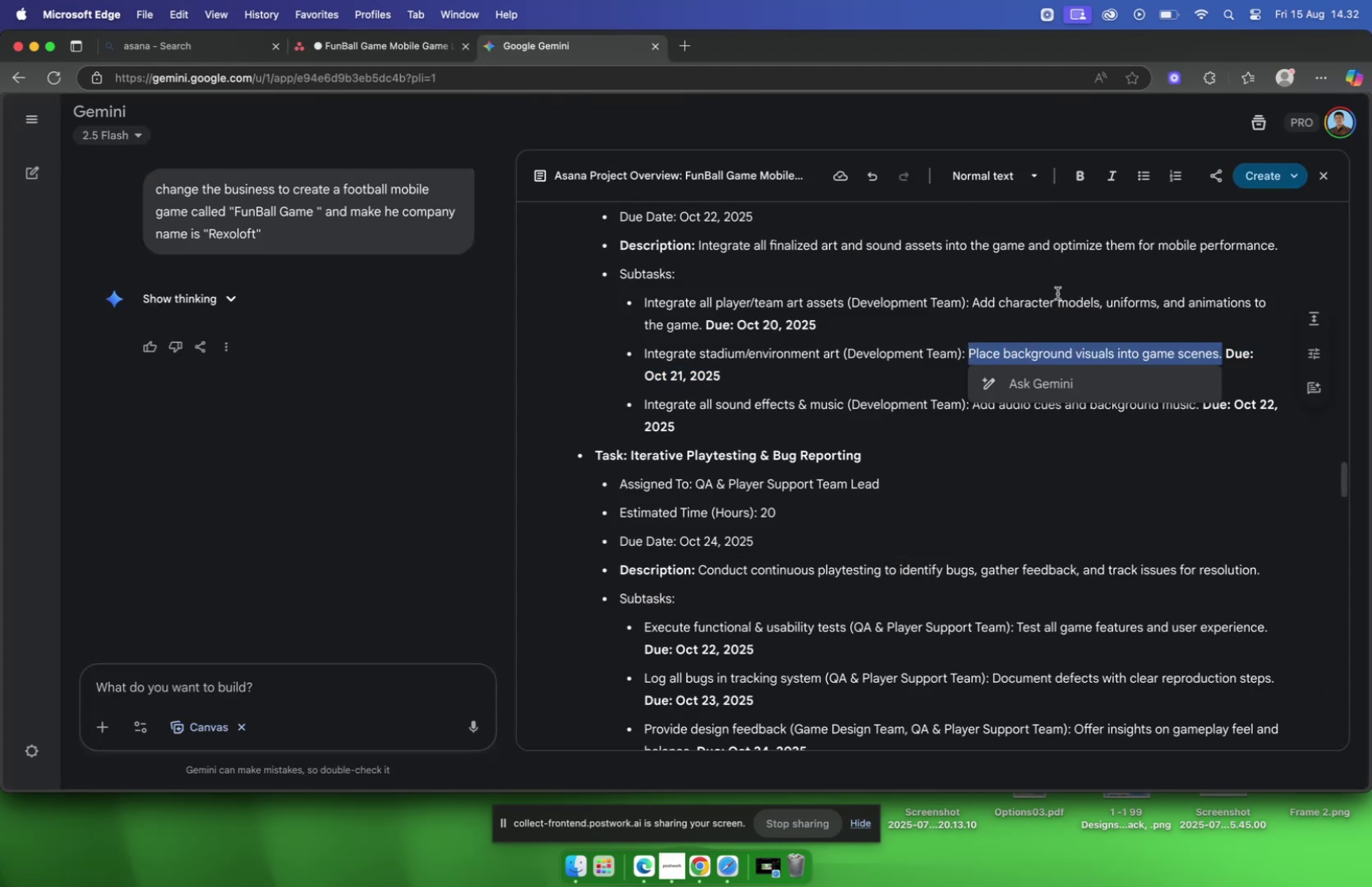 
key(Meta+C)
 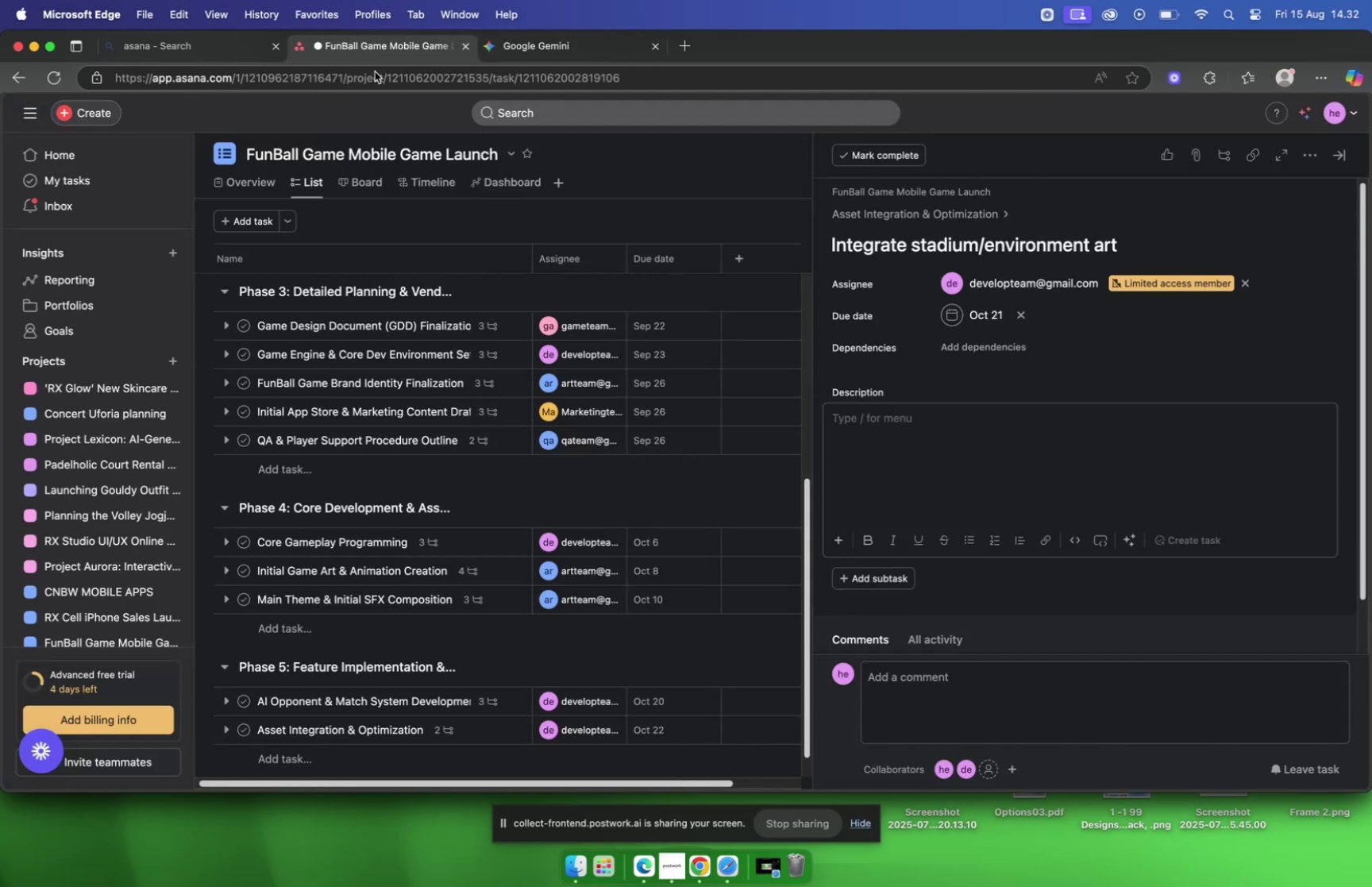 
left_click([906, 423])
 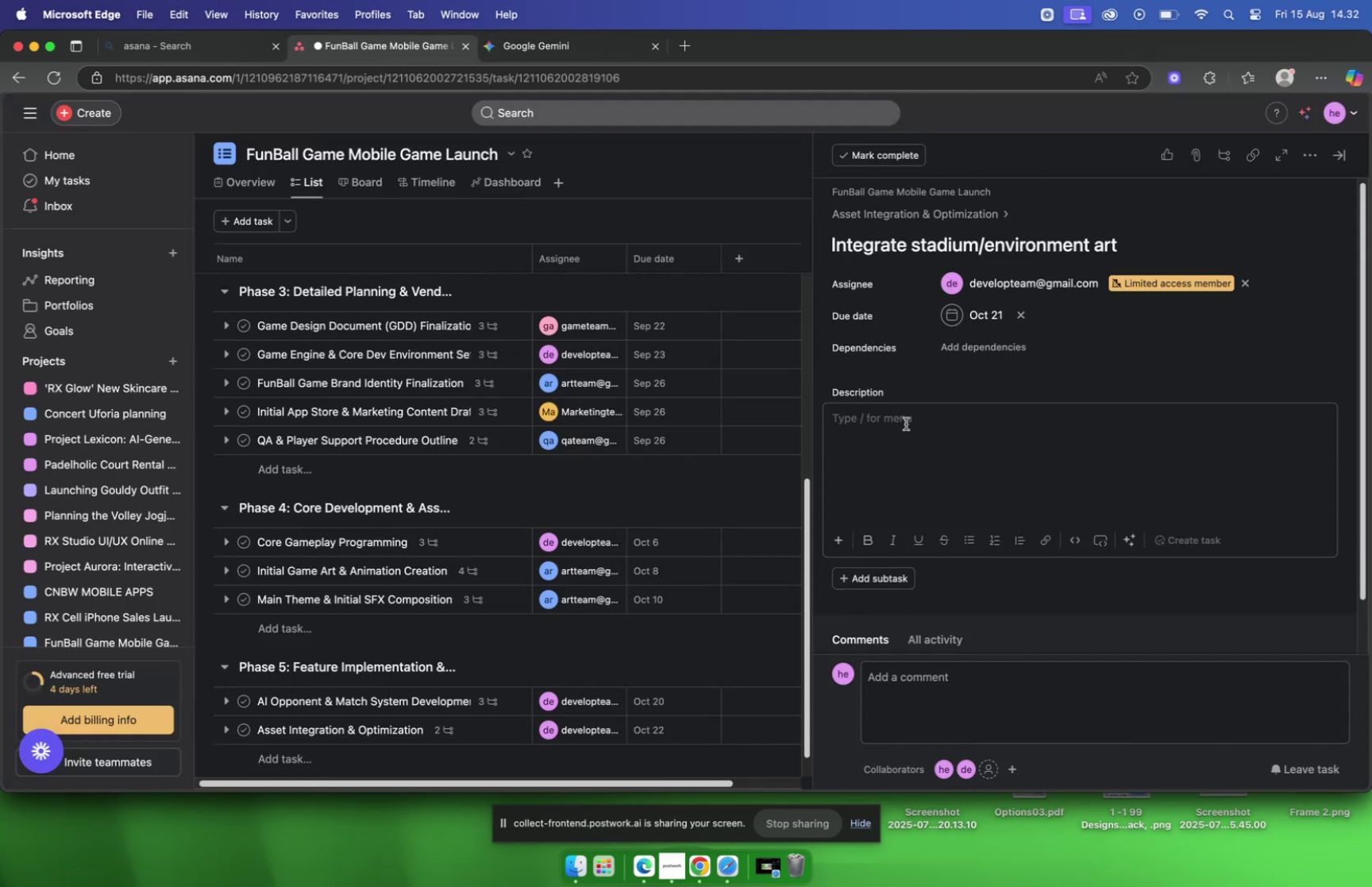 
key(Meta+CommandLeft)
 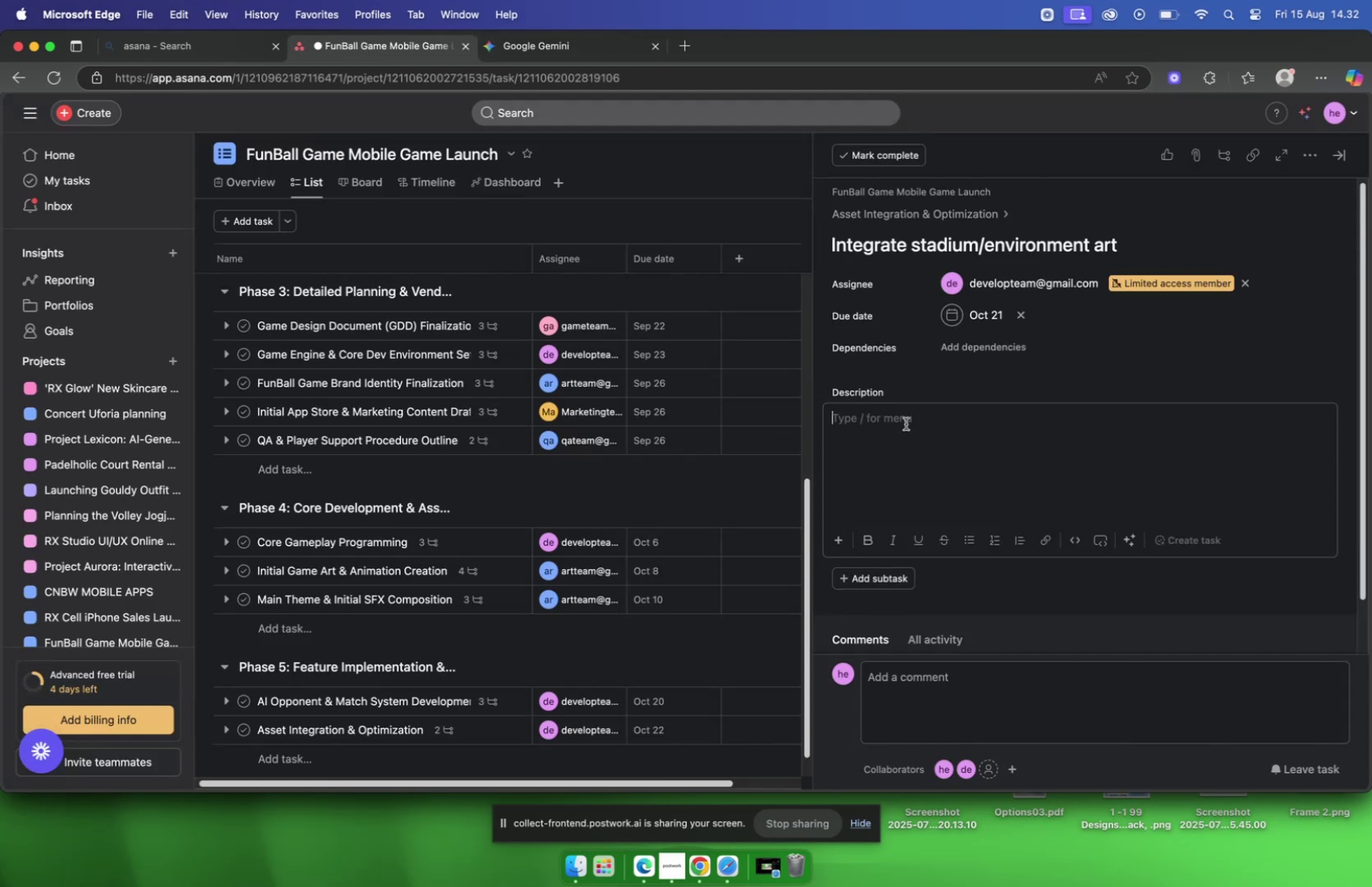 
key(Meta+V)
 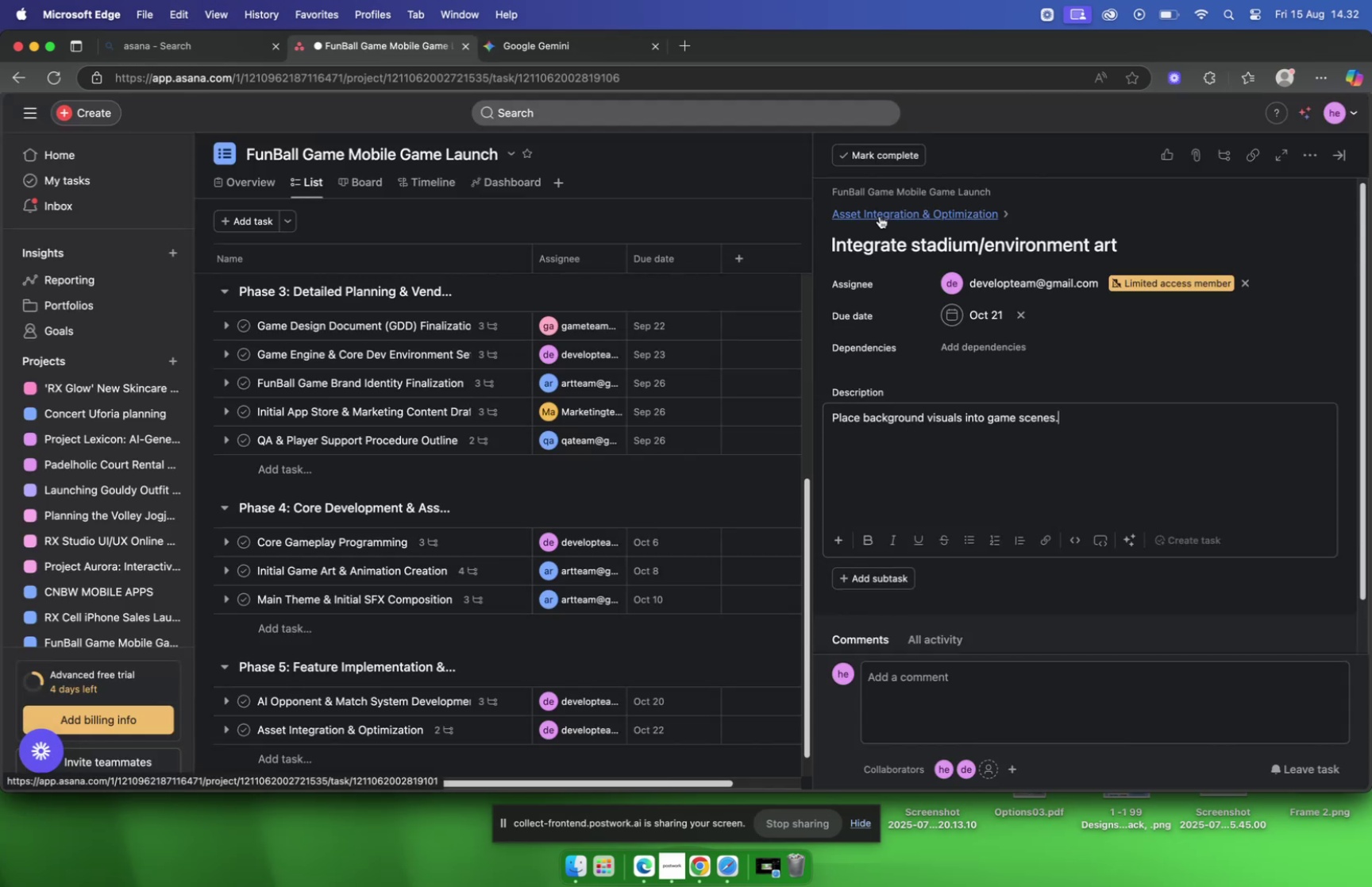 
scroll: coordinate [982, 384], scroll_direction: down, amount: 2.0
 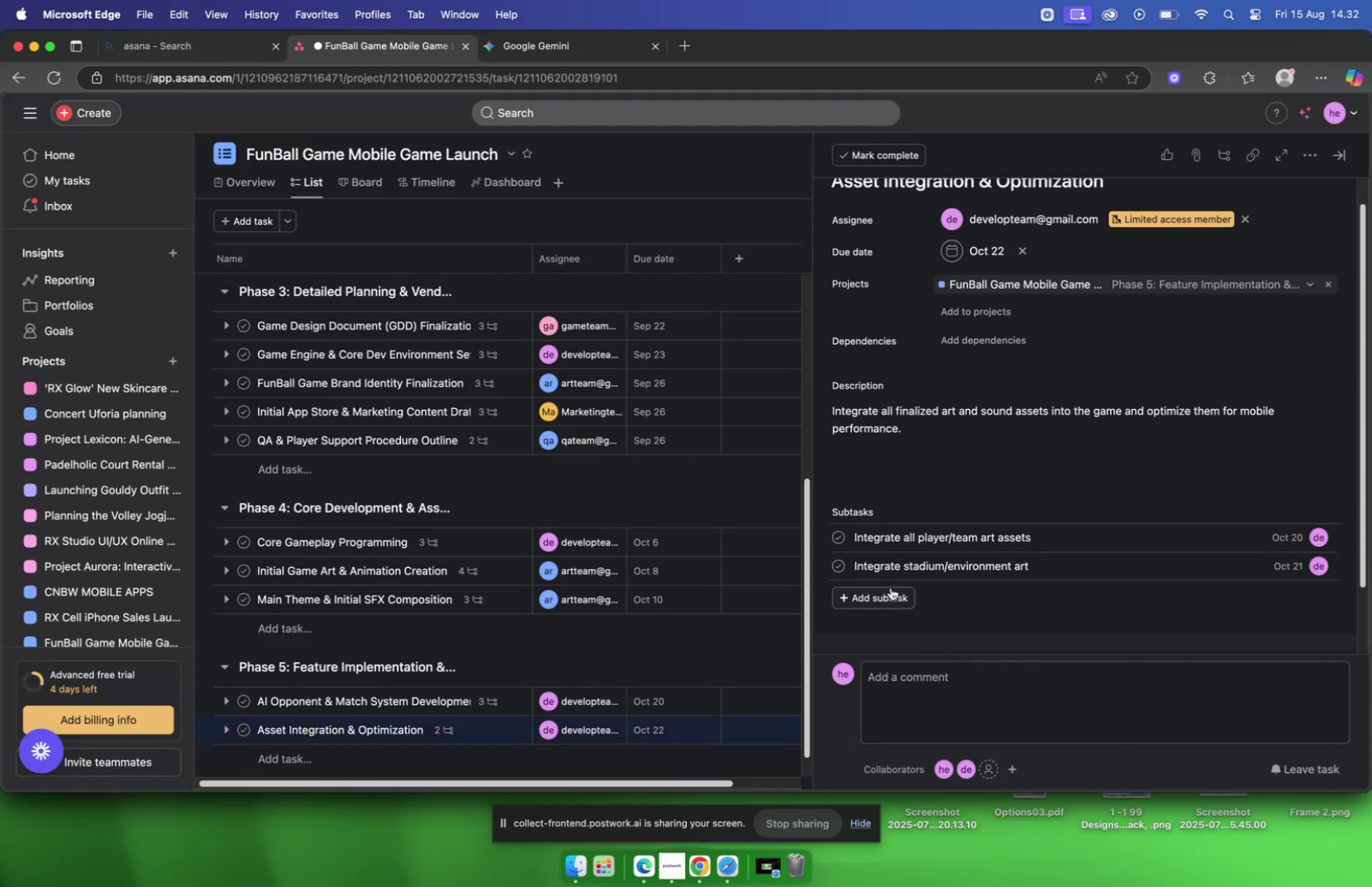 
left_click([890, 588])
 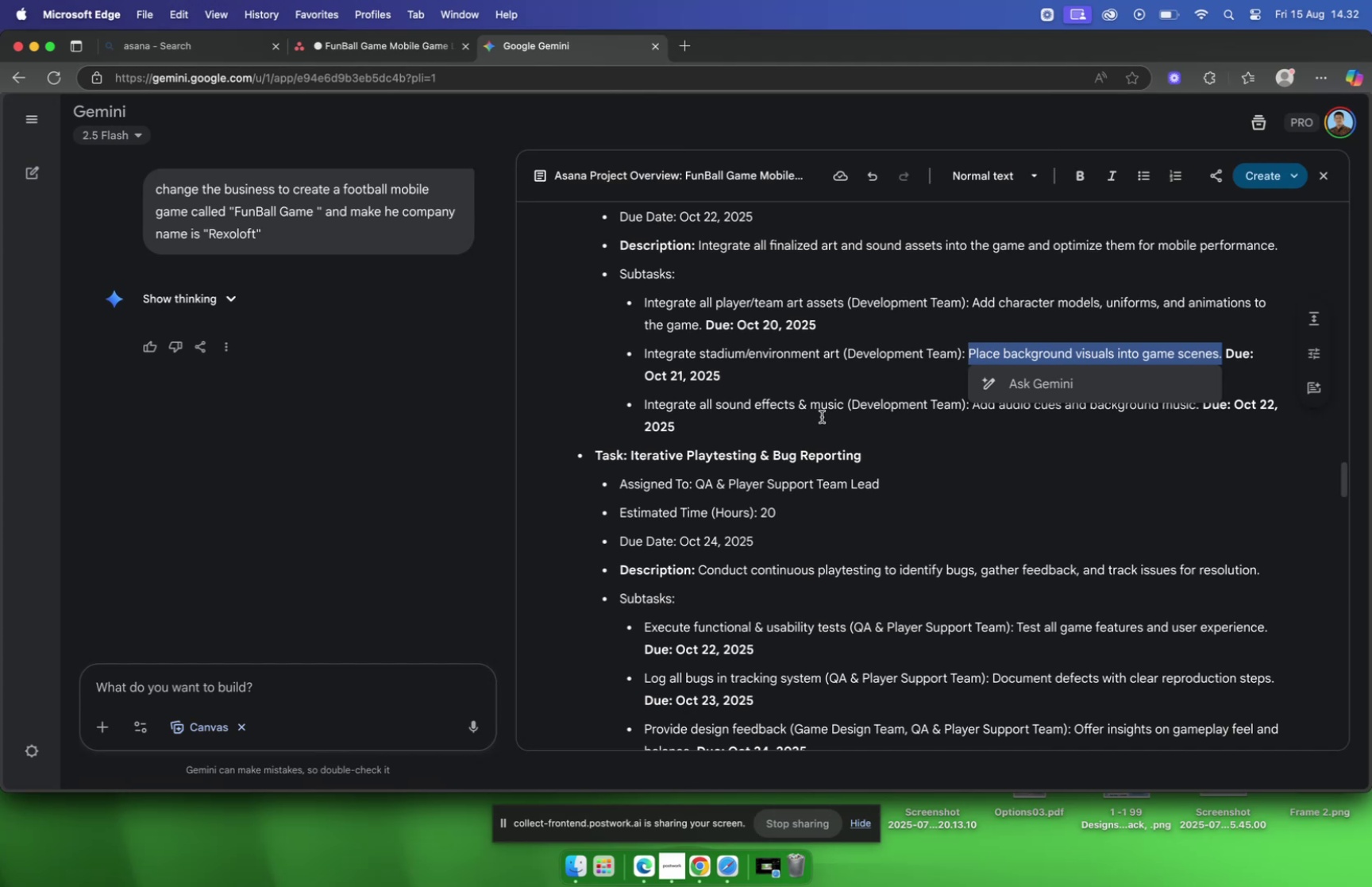 
left_click_drag(start_coordinate=[842, 411], to_coordinate=[646, 413])
 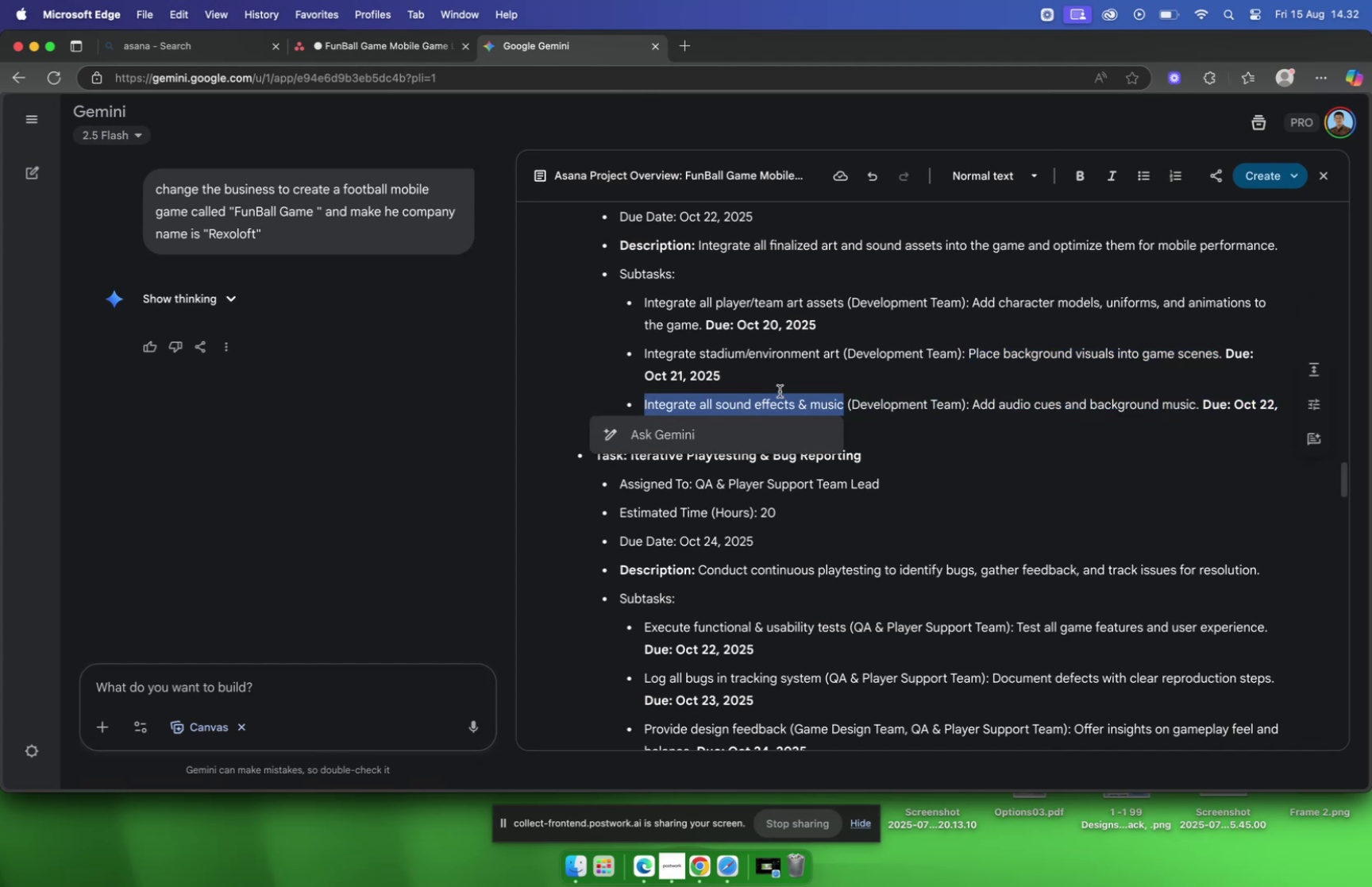 
key(Meta+C)
 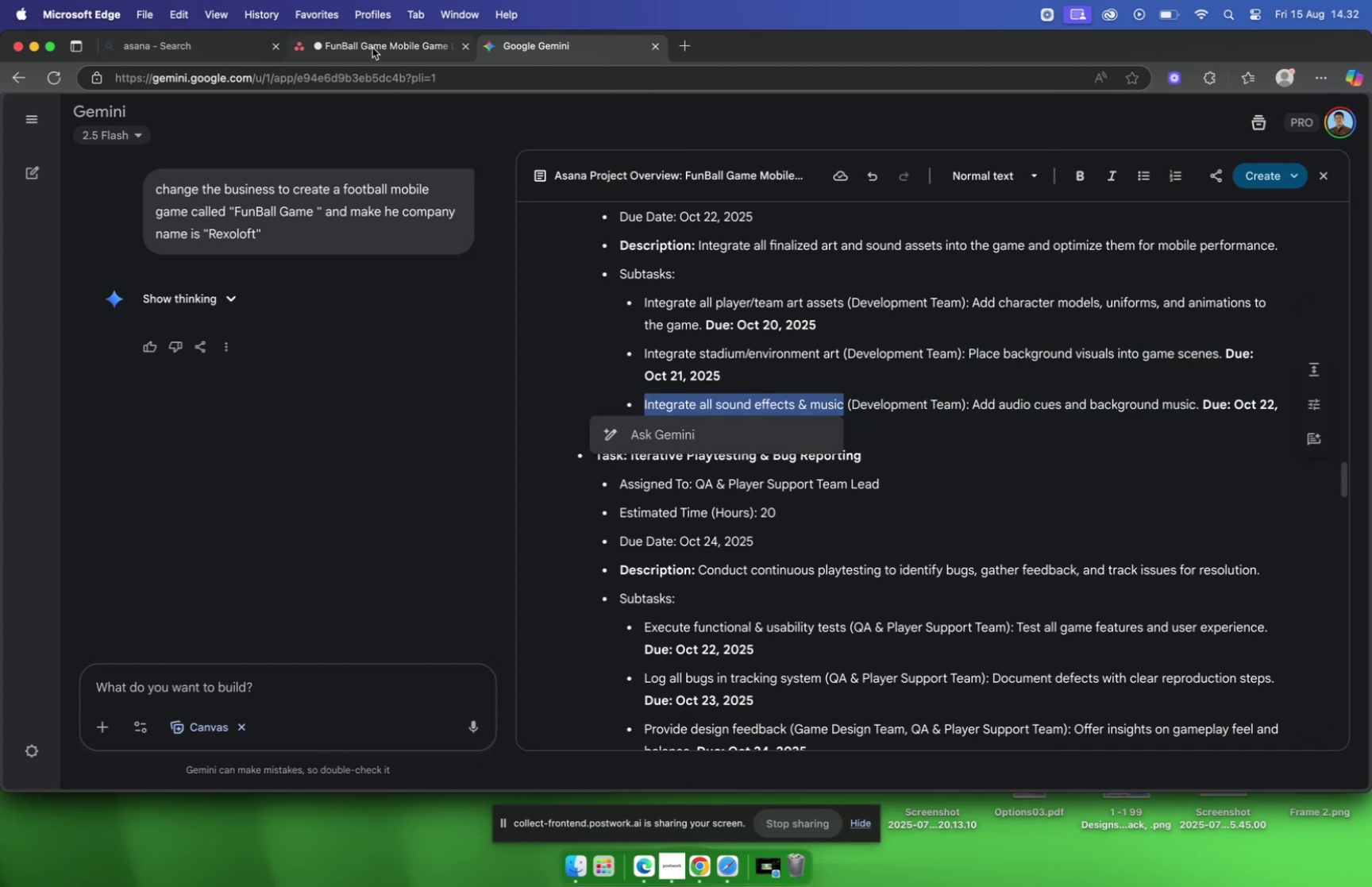 
left_click([372, 48])
 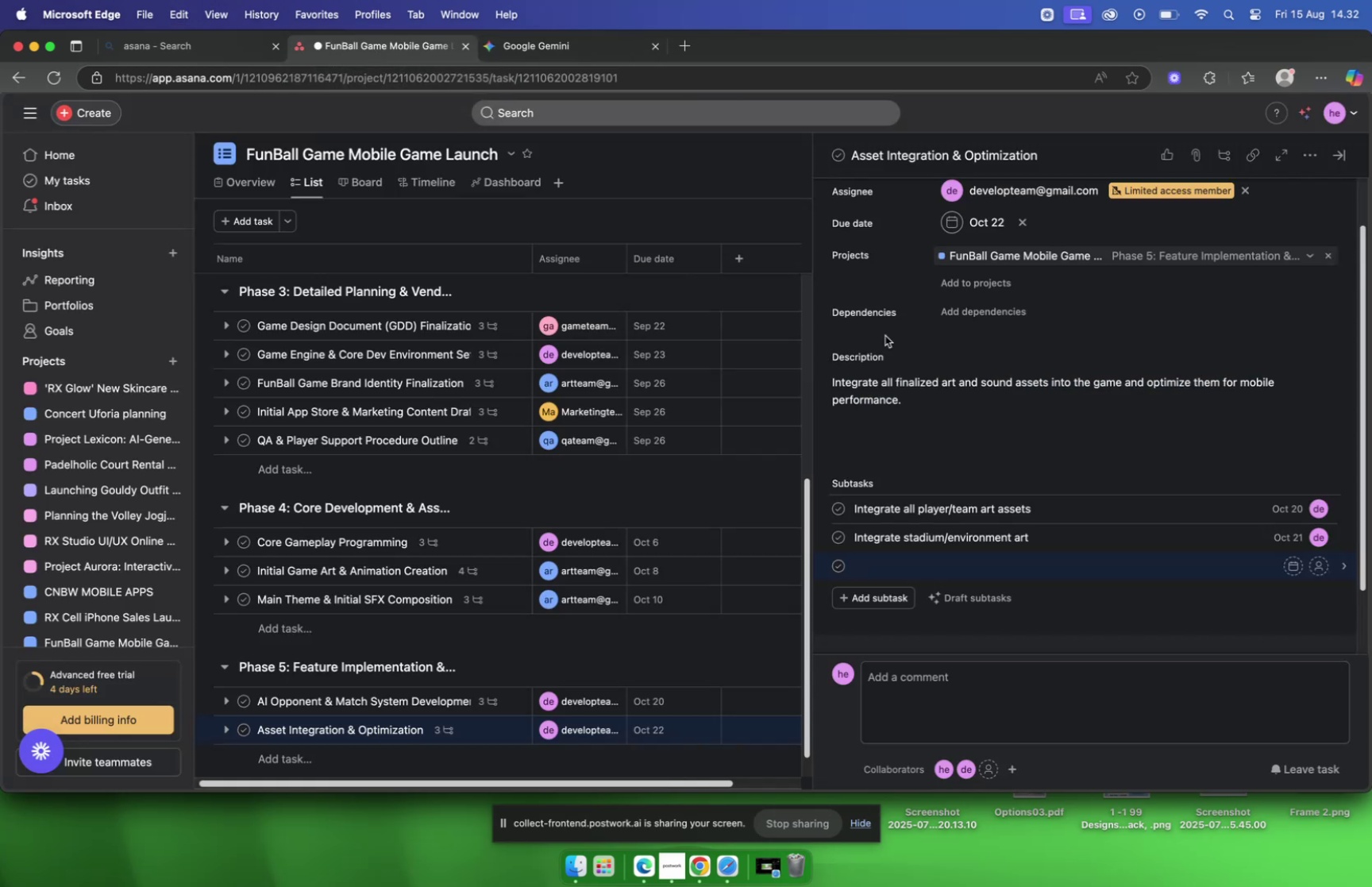 
key(Meta+V)
 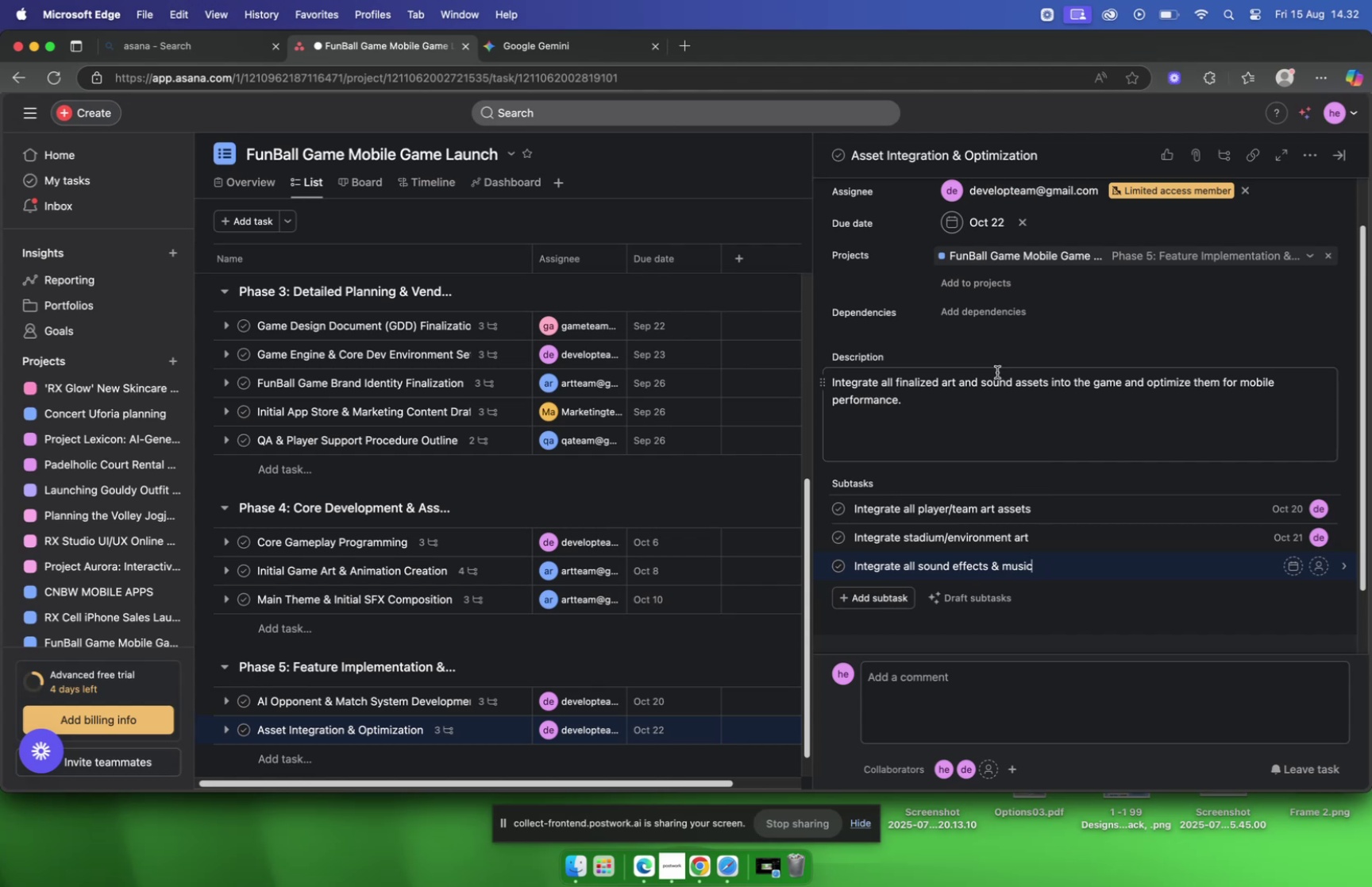 
left_click([1090, 568])
 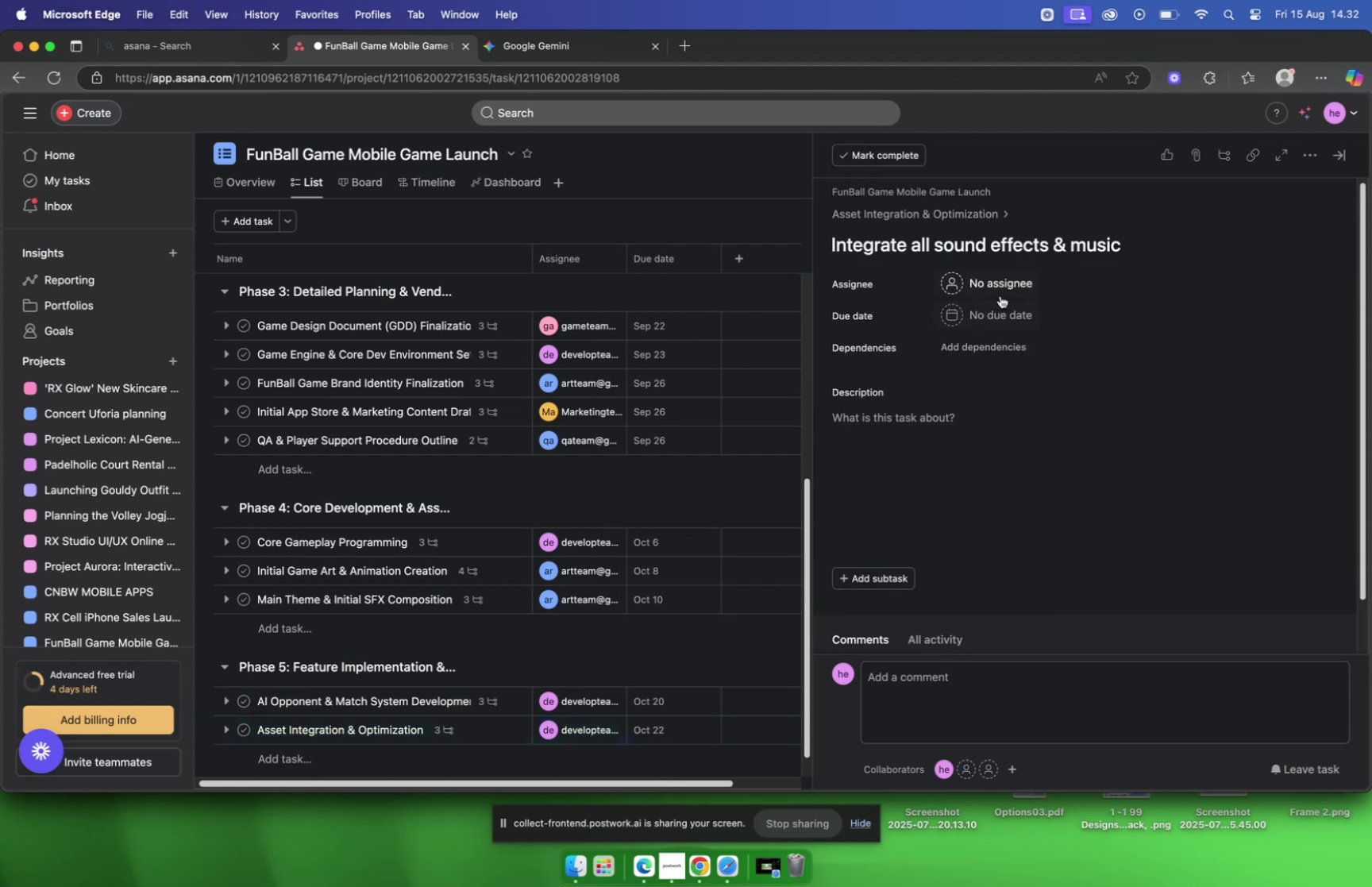 
left_click([1000, 293])
 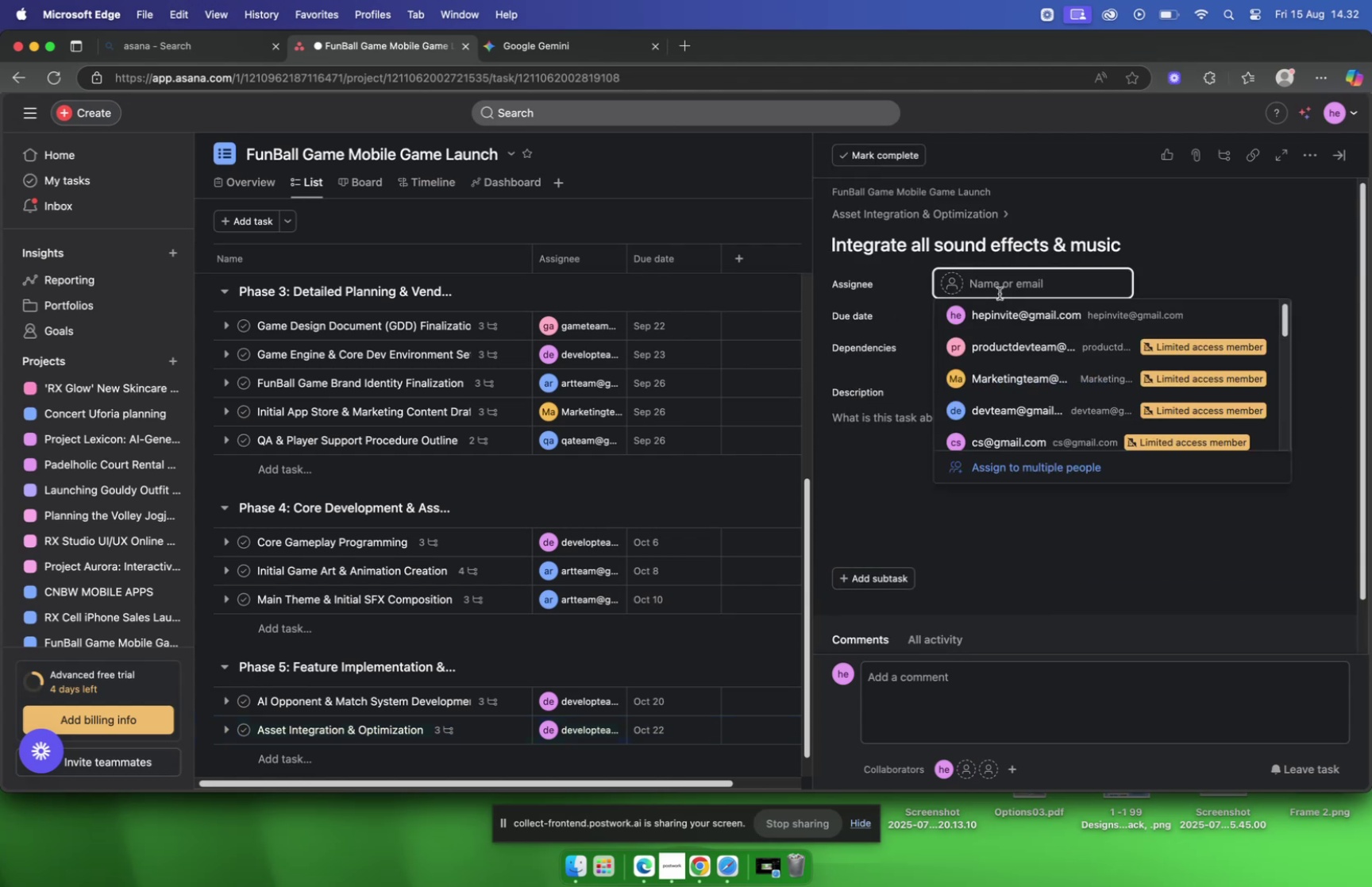 
type(deve)
 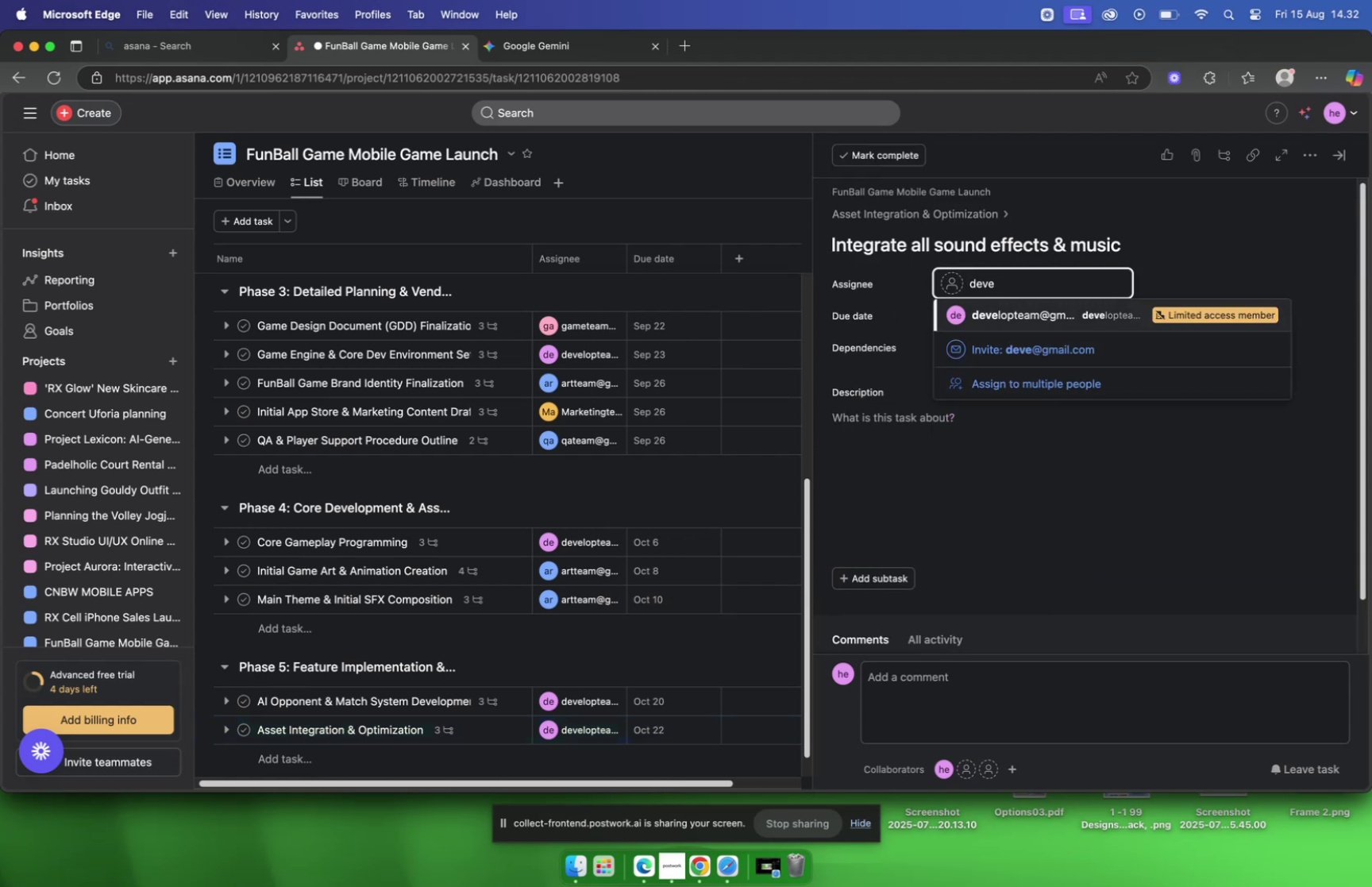 
key(Enter)
 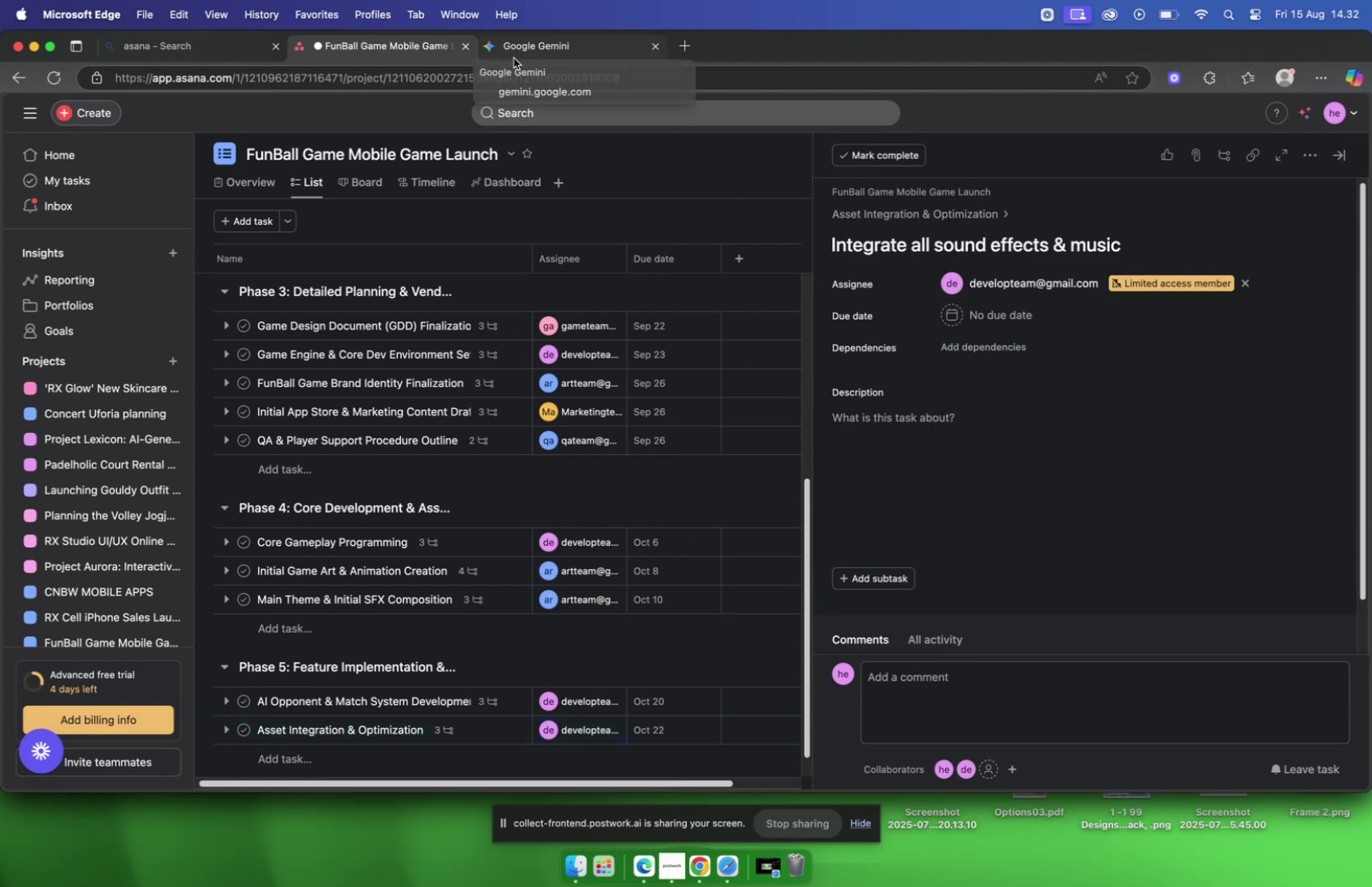 
left_click([514, 58])
 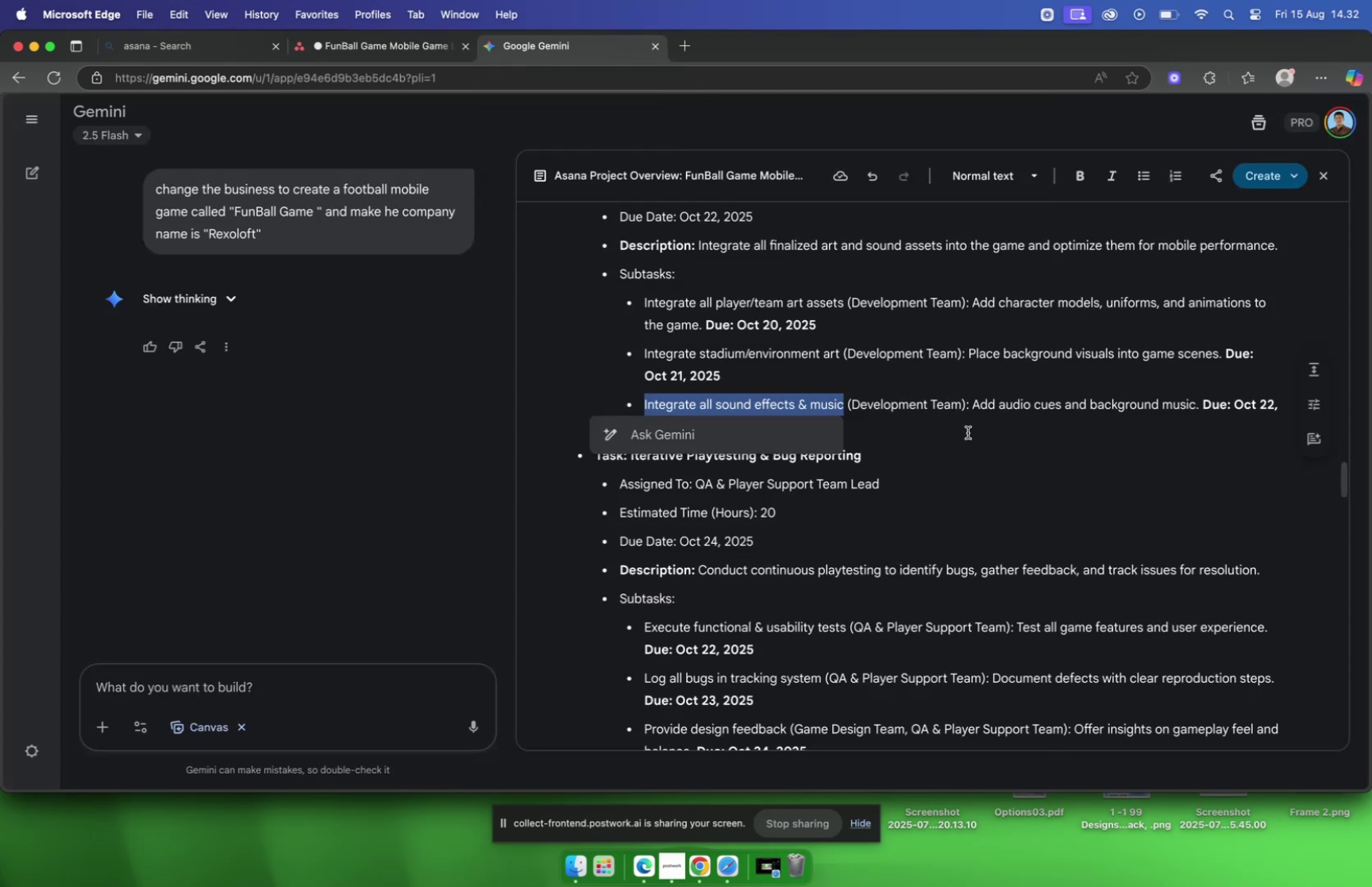 
left_click([968, 432])
 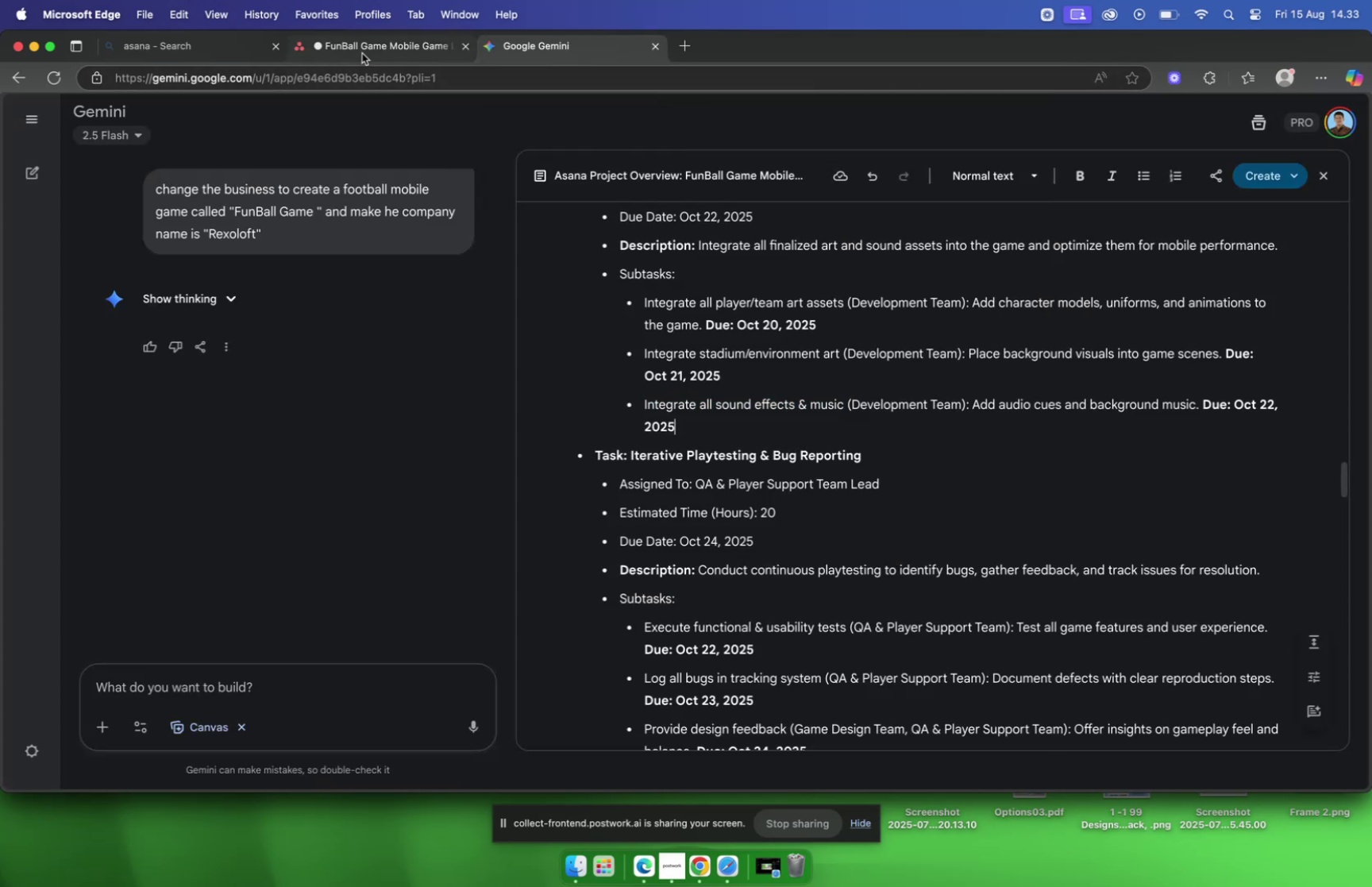 
left_click([362, 53])
 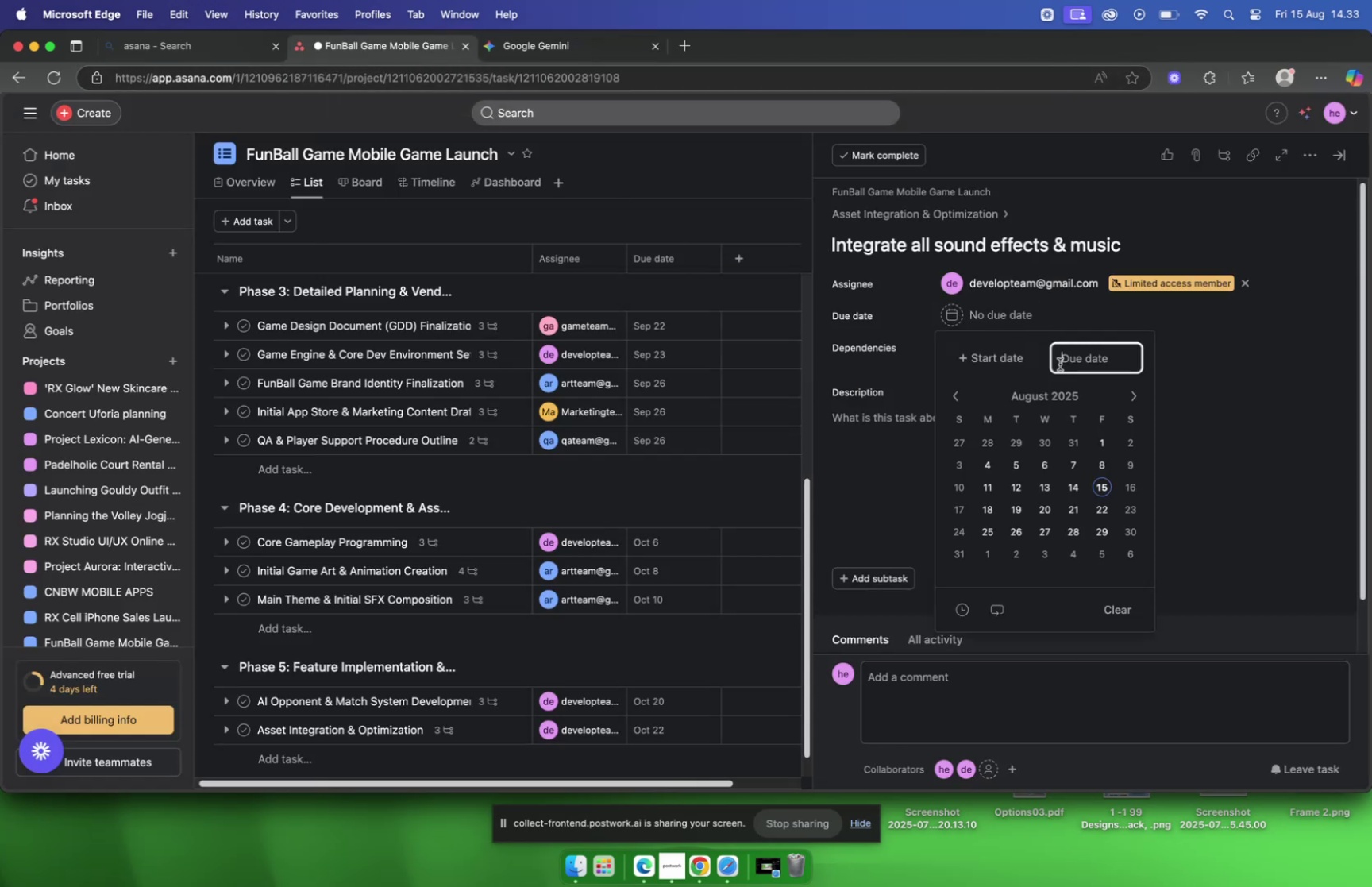 
left_click([1132, 397])
 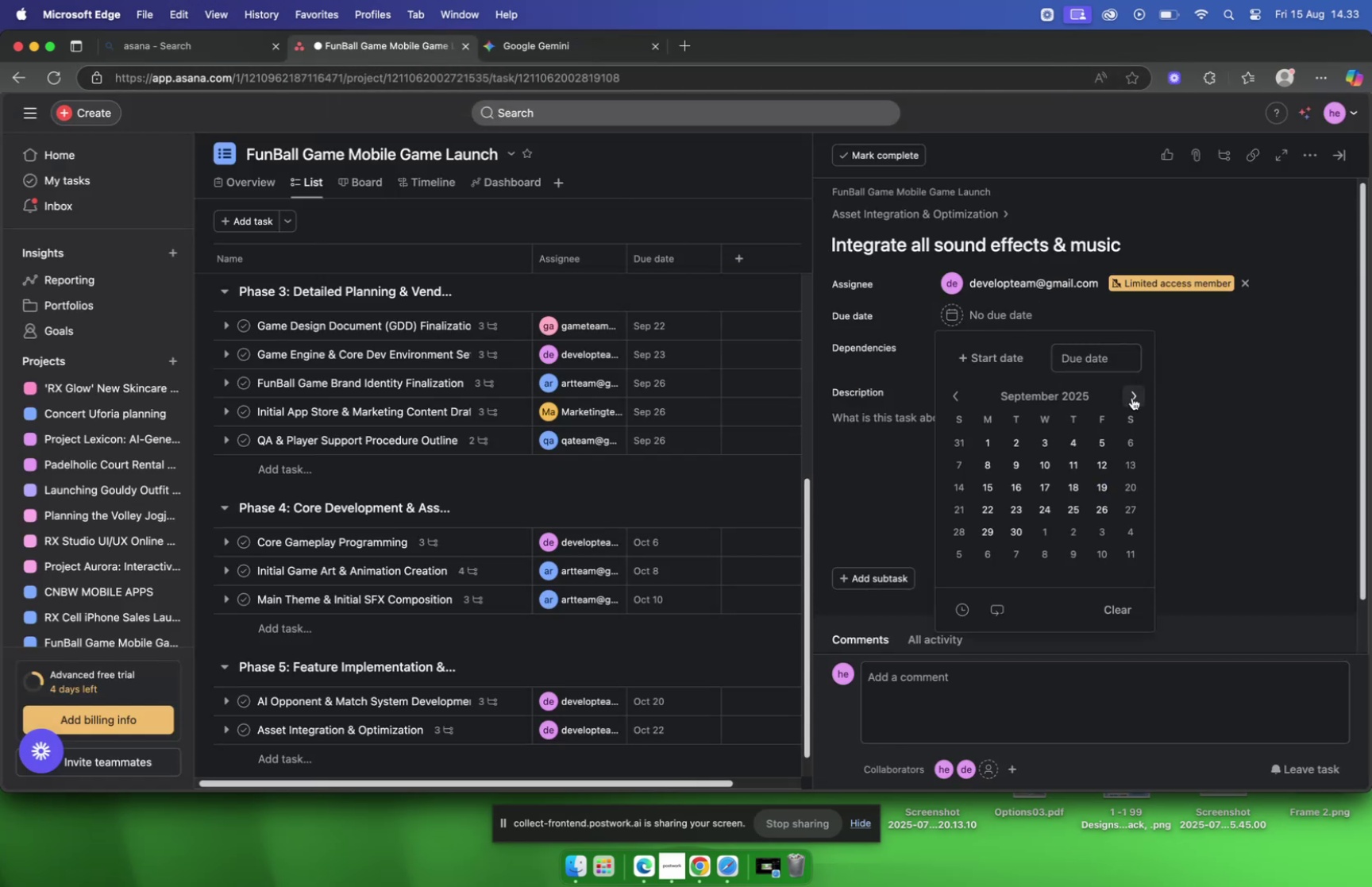 
left_click([1132, 397])
 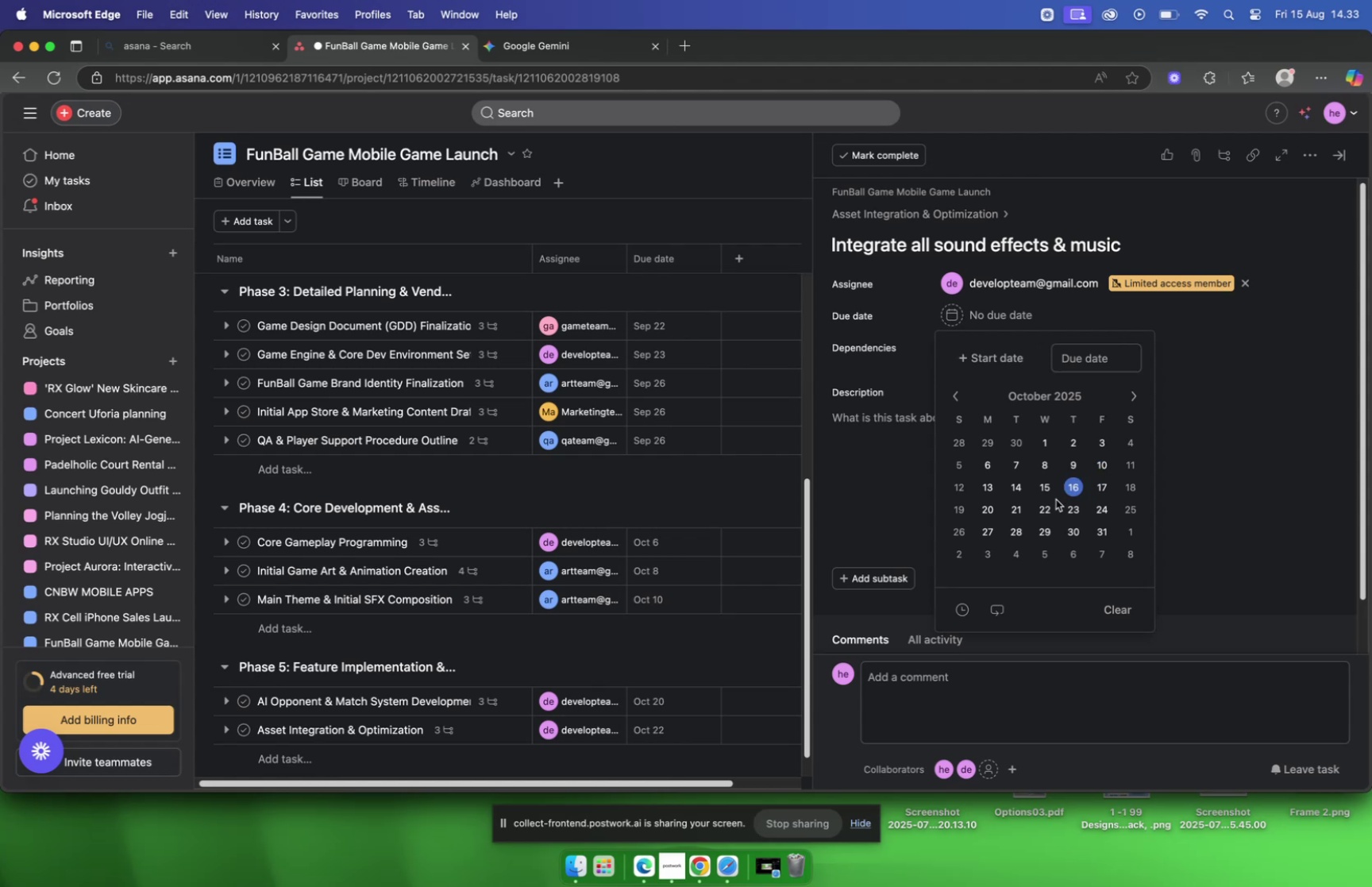 
left_click([1050, 504])
 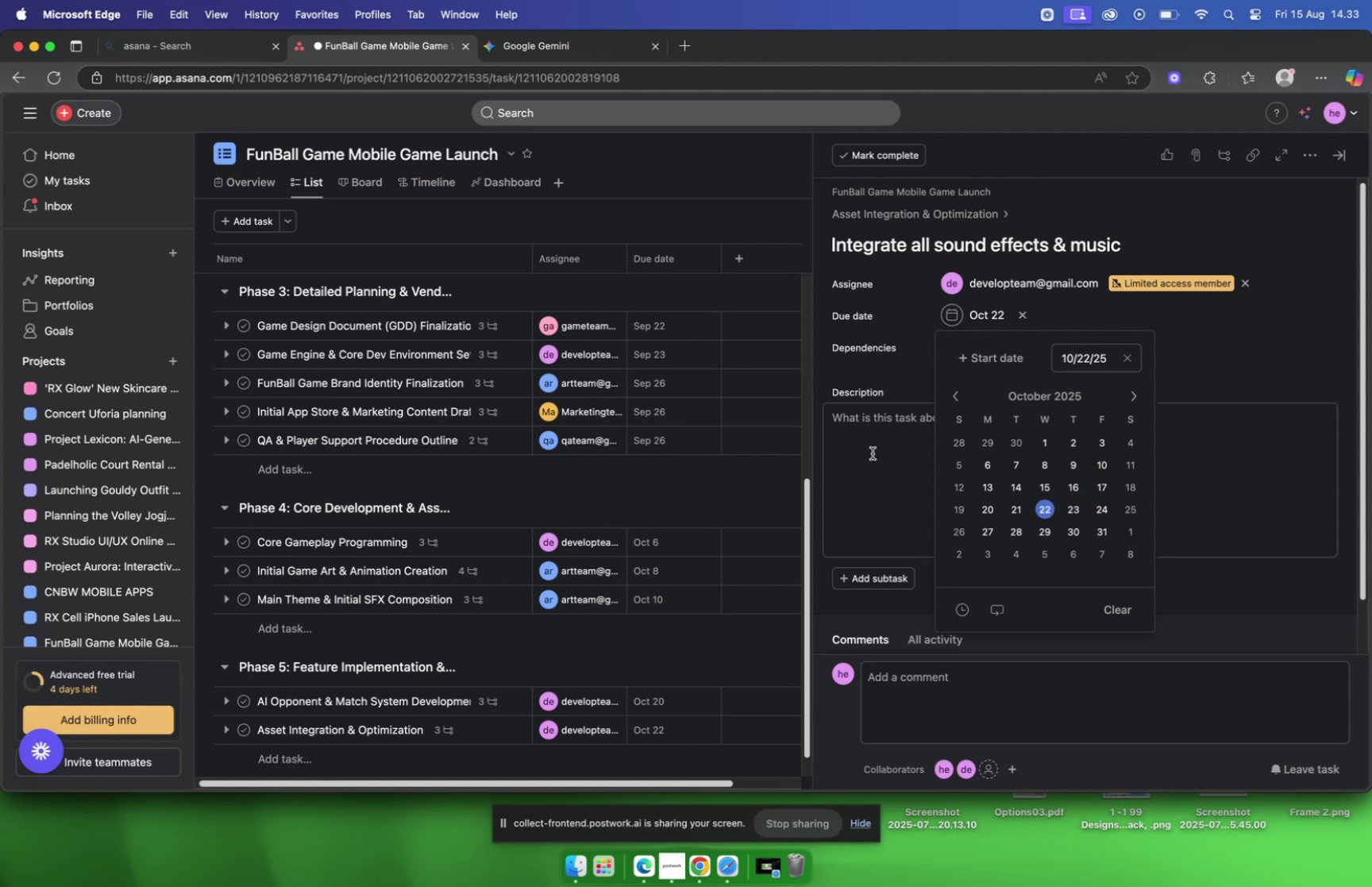 
left_click([873, 453])
 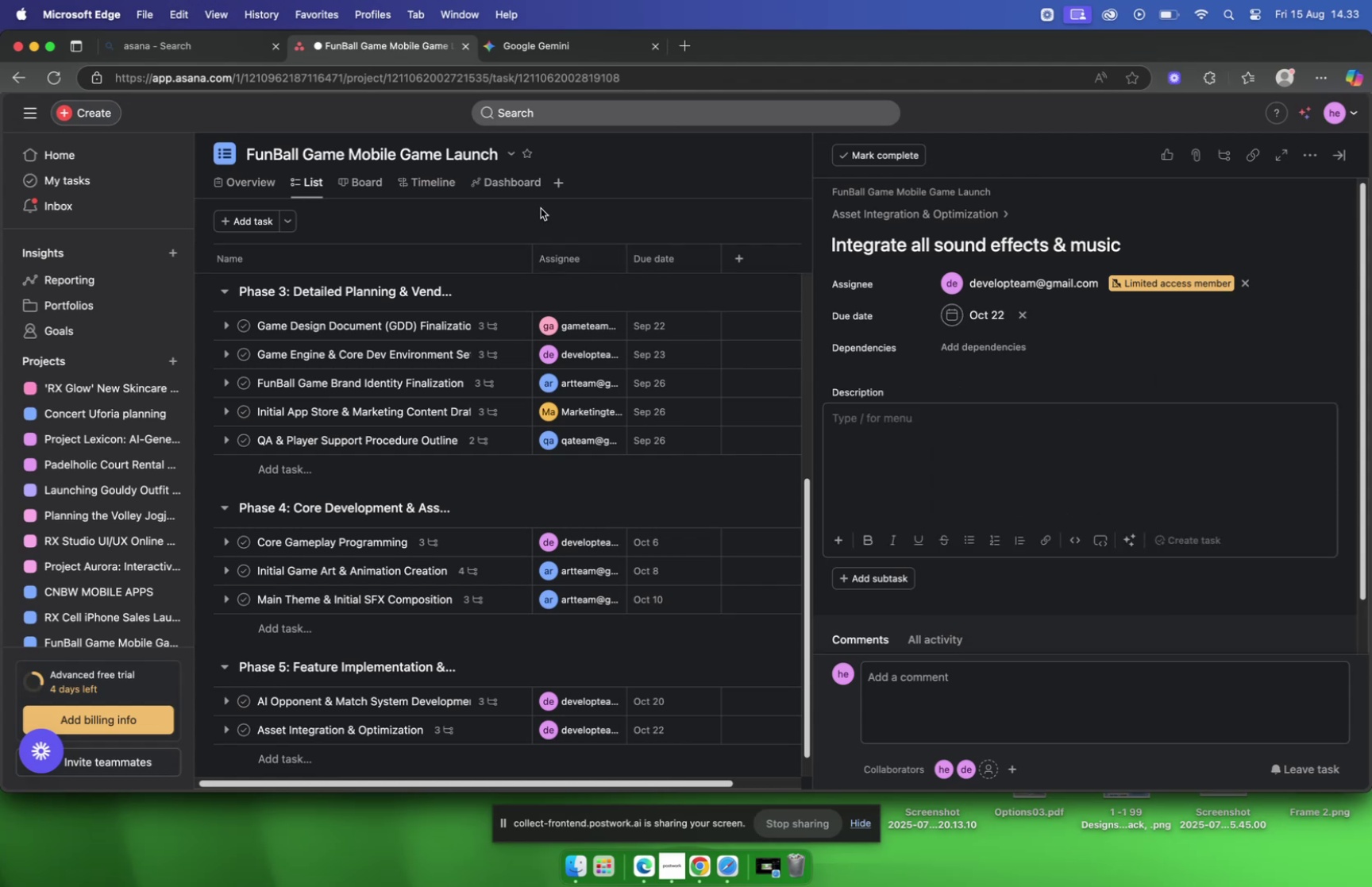 
mouse_move([507, 52])
 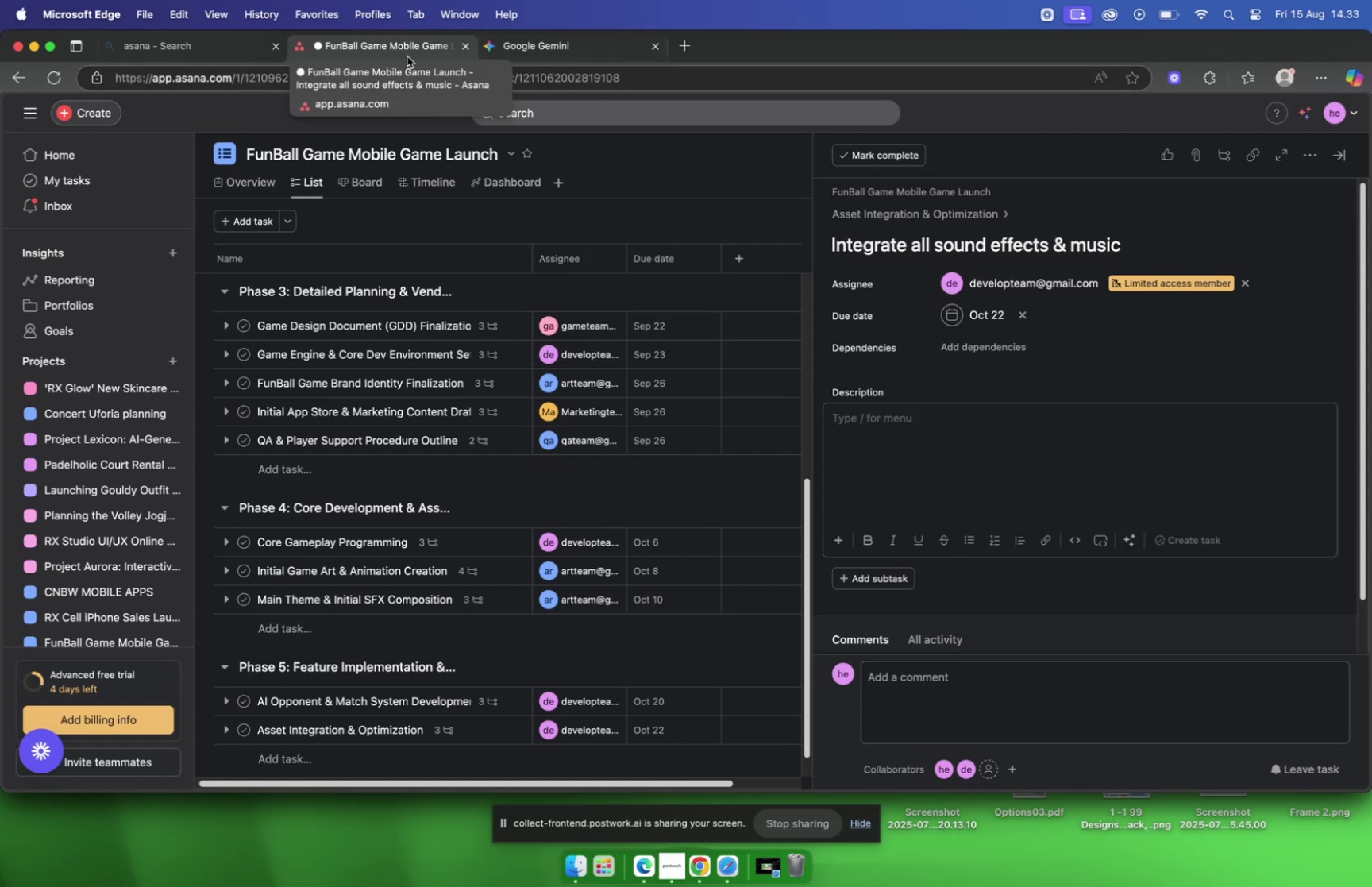 
mouse_move([537, 60])
 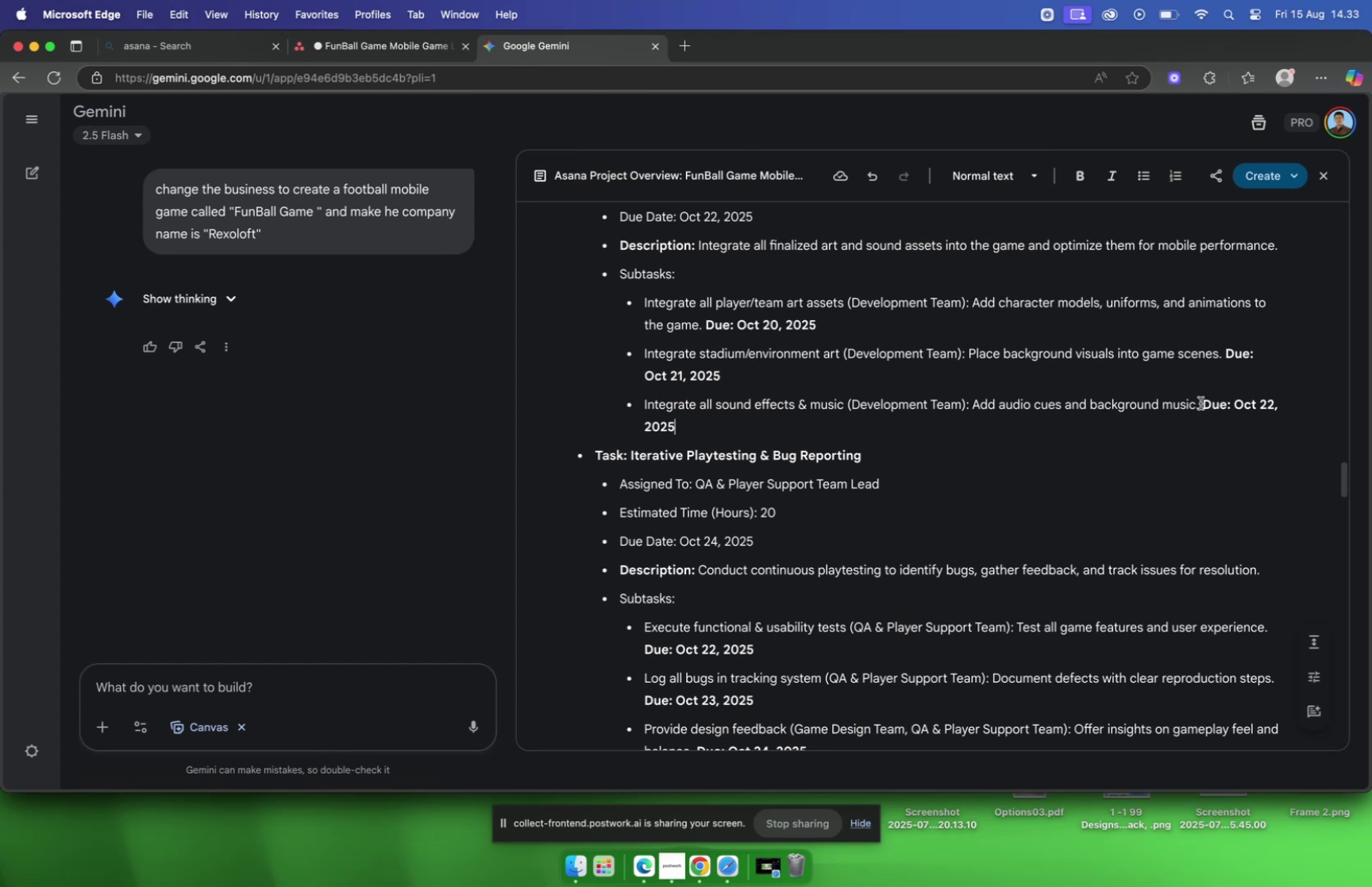 
left_click_drag(start_coordinate=[1200, 404], to_coordinate=[975, 408])
 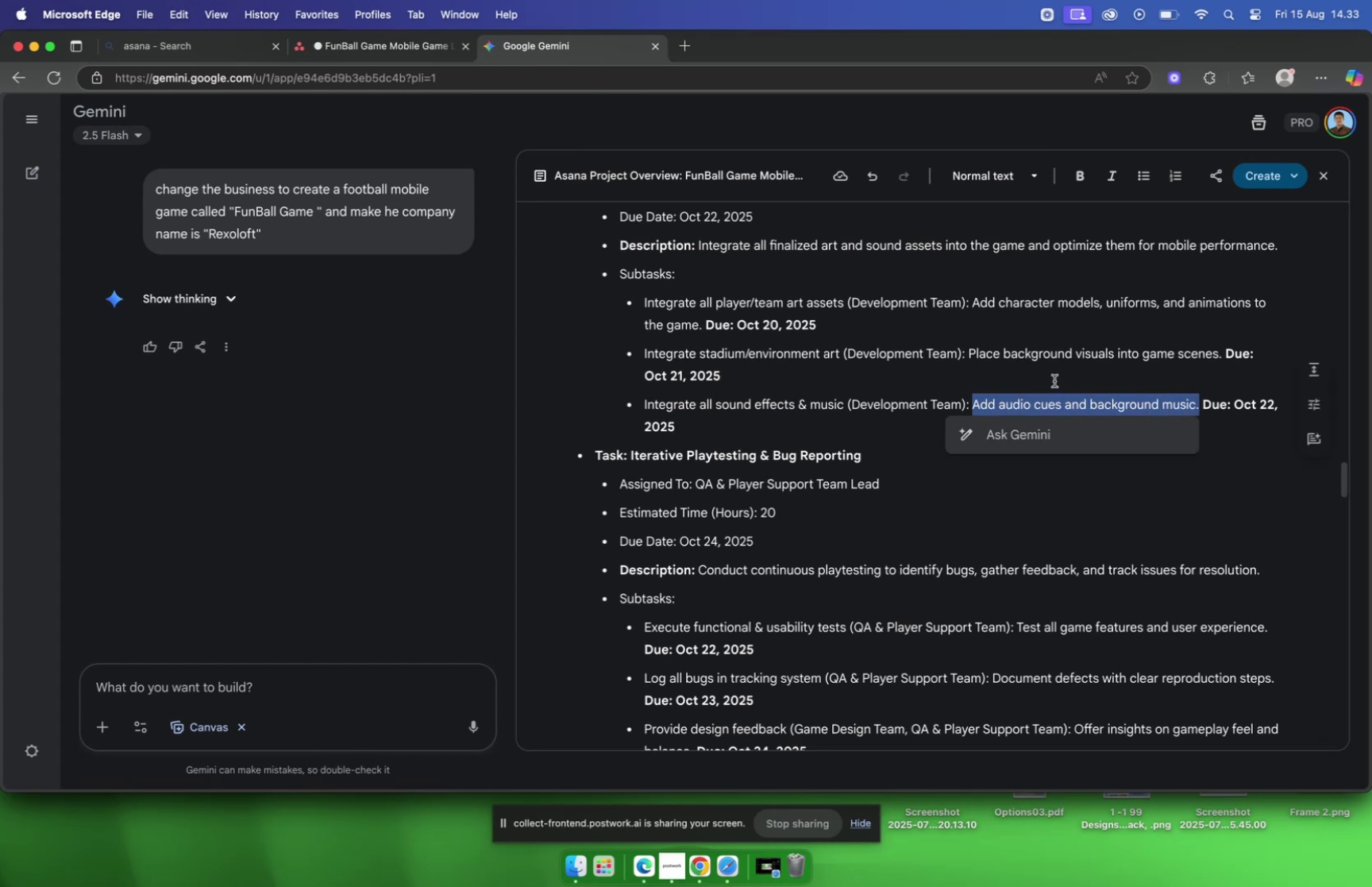 
key(Meta+C)
 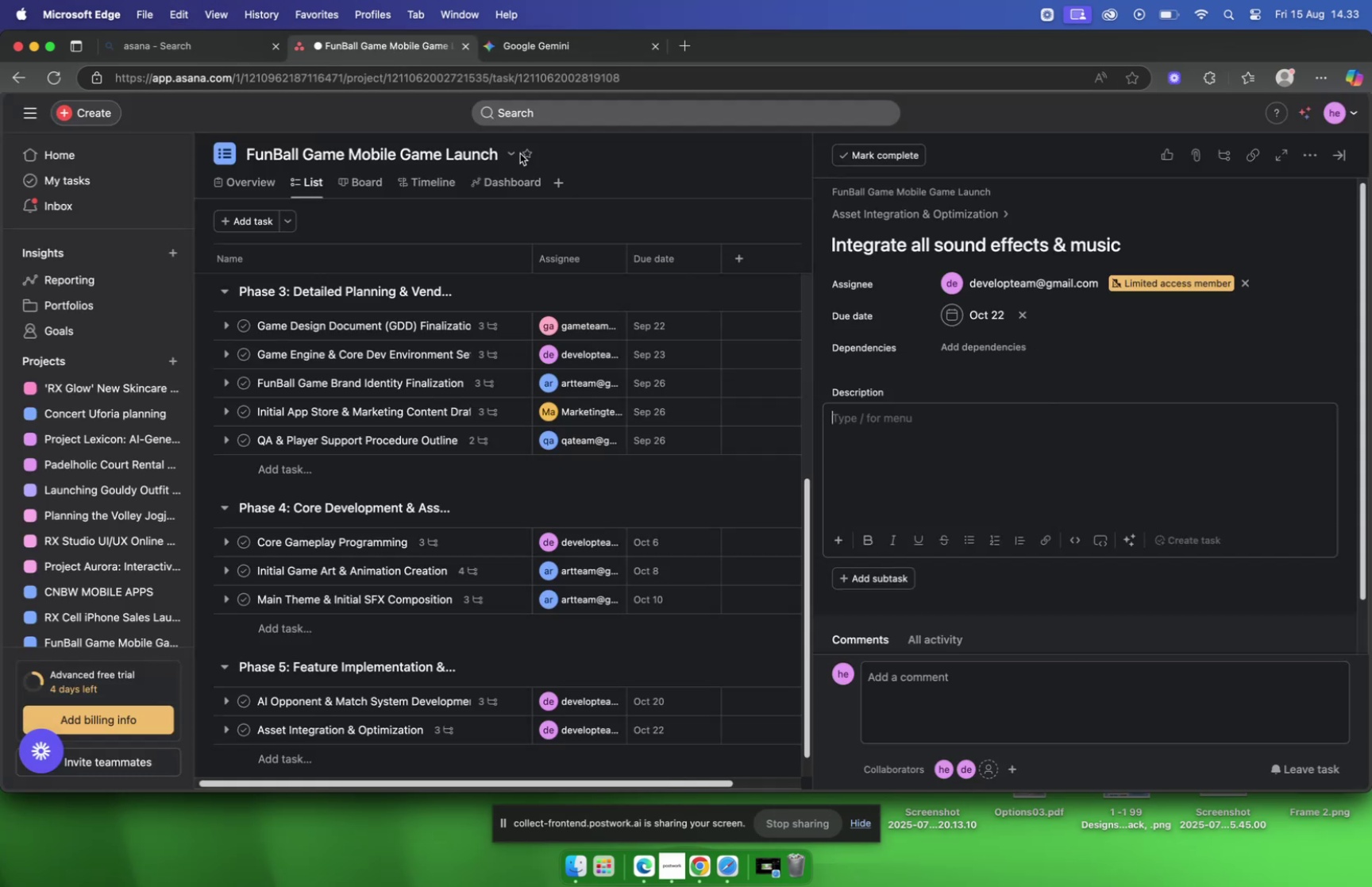 
left_click([909, 426])
 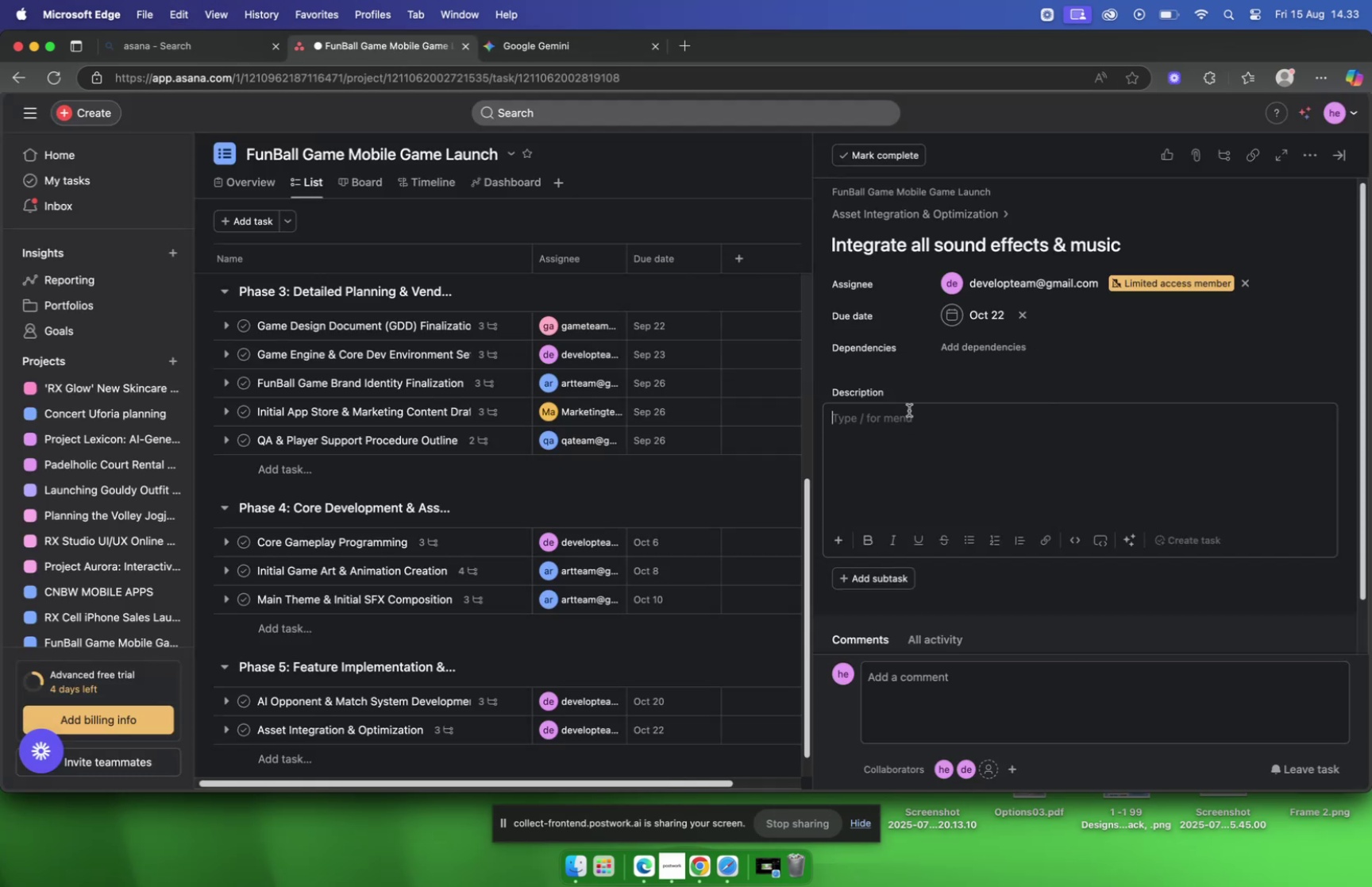 
key(Meta+V)
 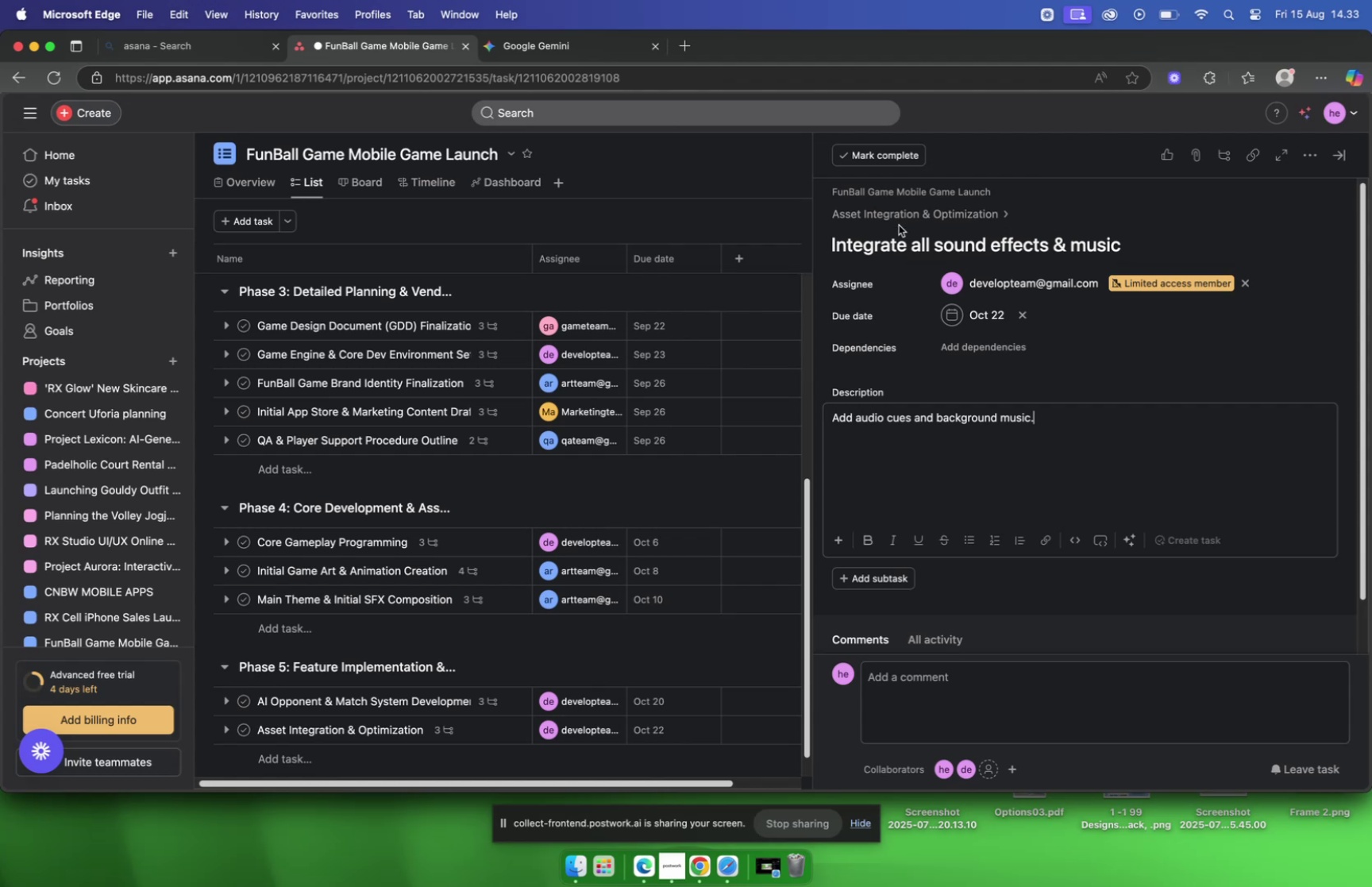 
left_click([896, 219])
 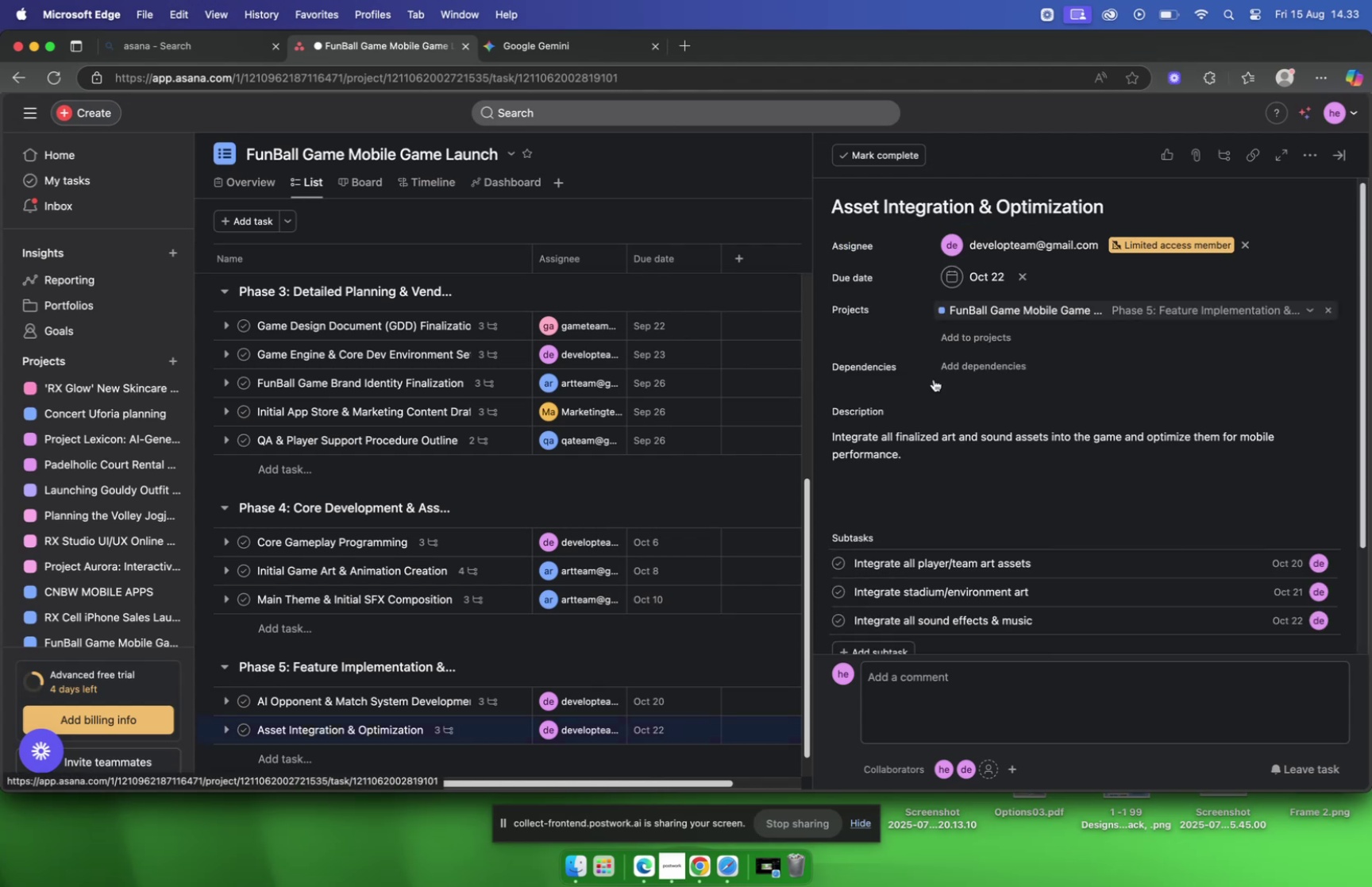 
scroll: coordinate [565, 410], scroll_direction: down, amount: 14.0
 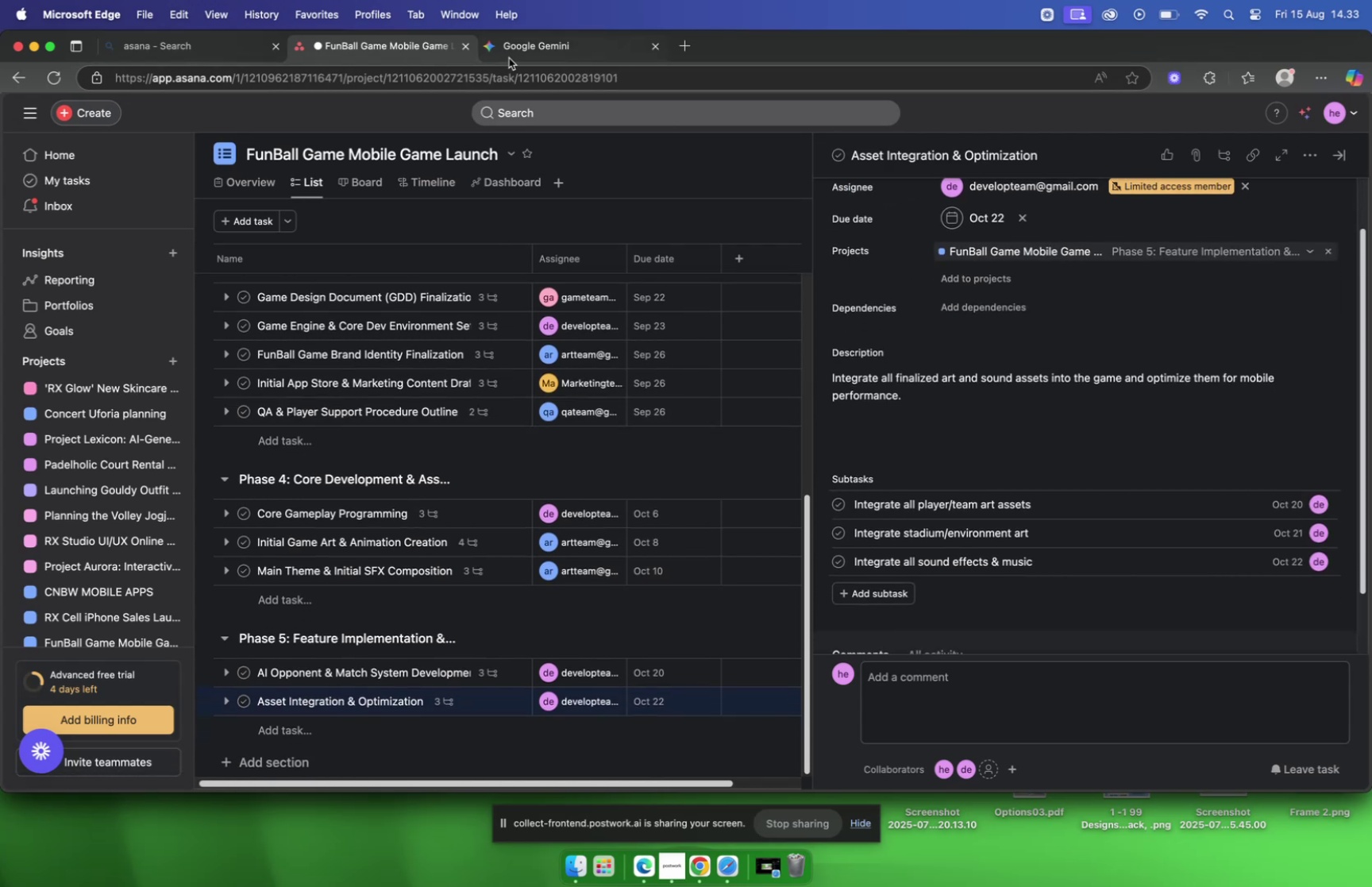 
left_click([511, 55])
 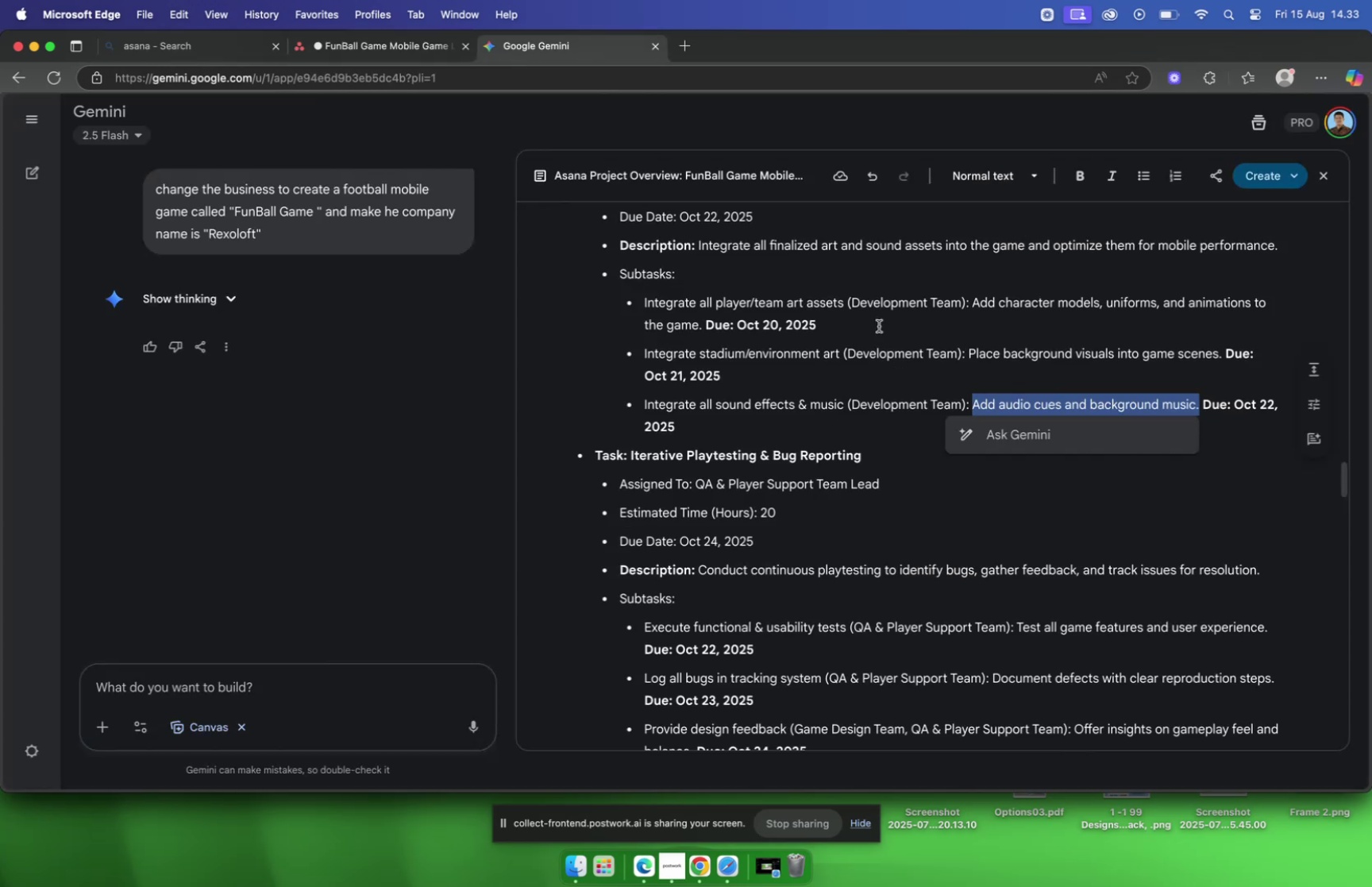 
scroll: coordinate [827, 341], scroll_direction: down, amount: 6.0
 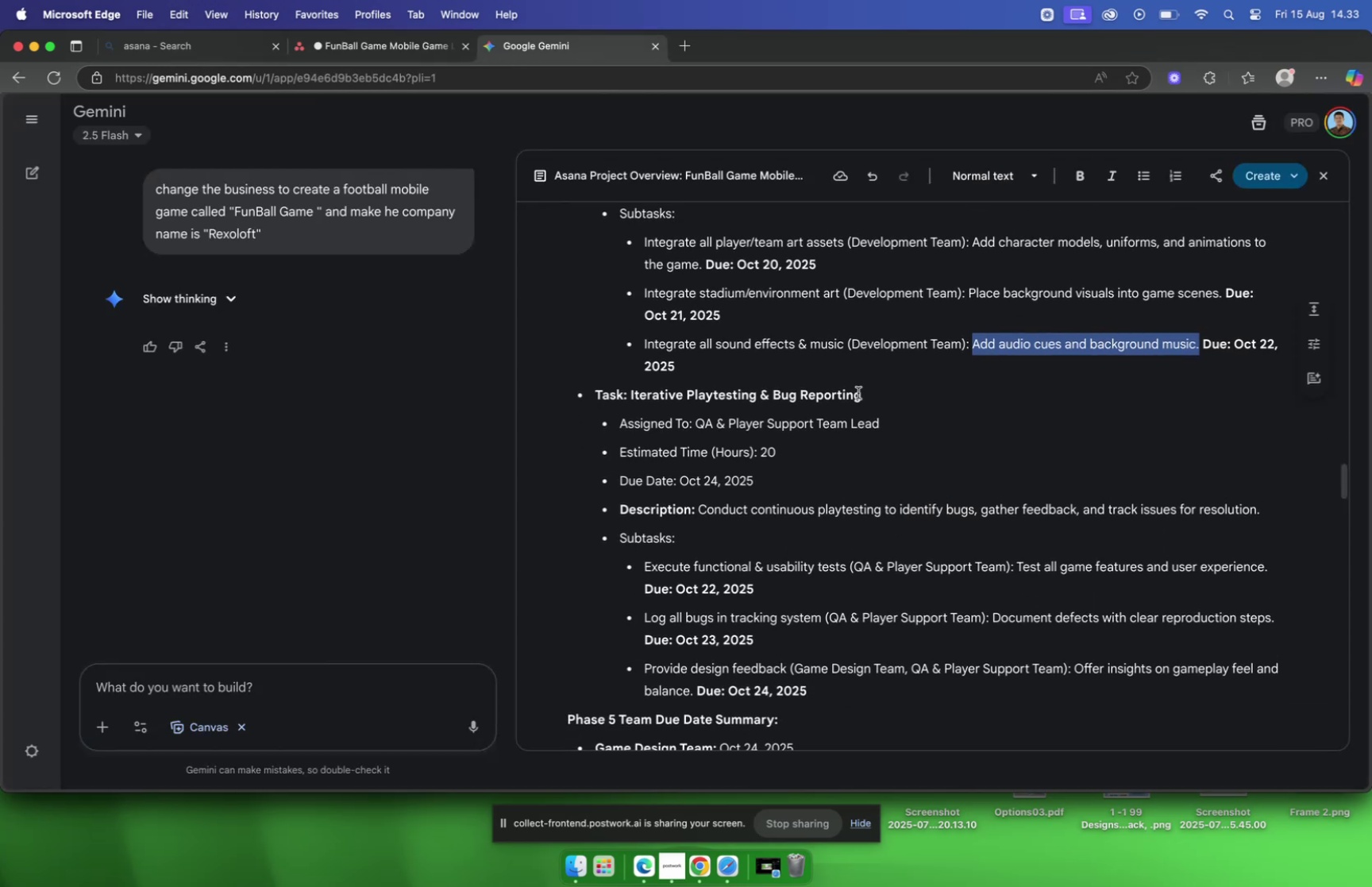 
left_click([858, 391])
 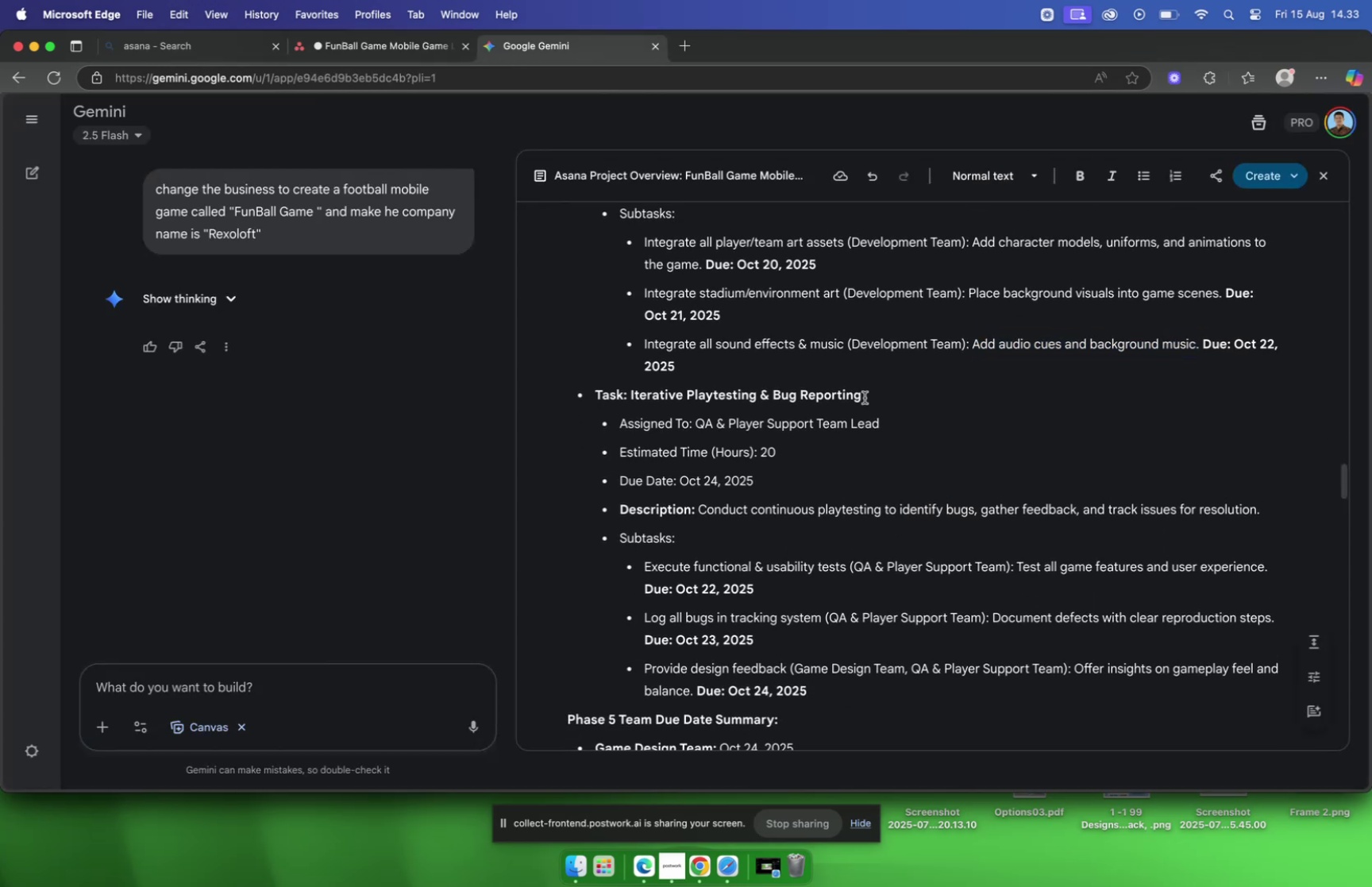 
left_click_drag(start_coordinate=[865, 397], to_coordinate=[632, 400])
 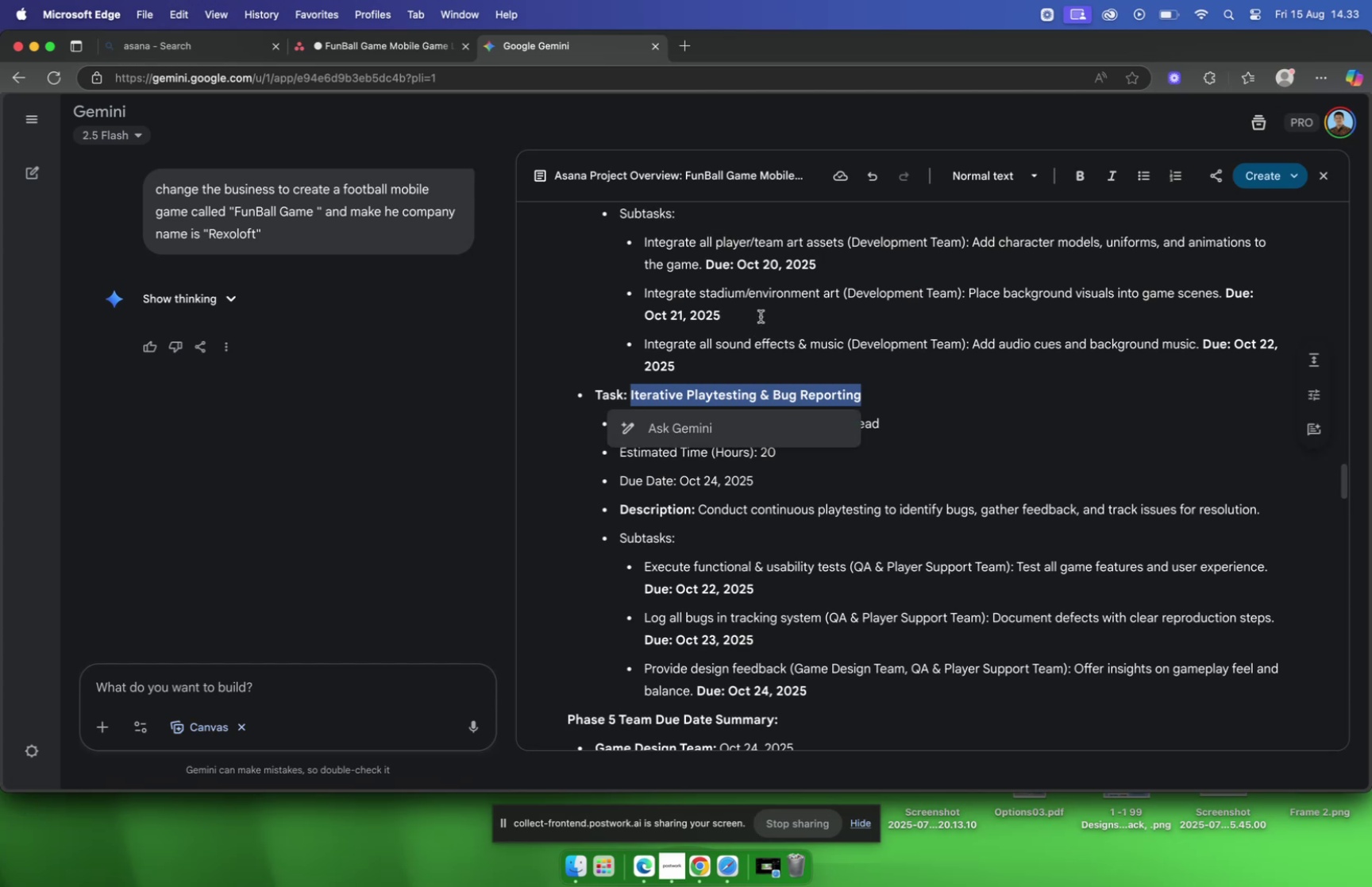 
key(Meta+C)
 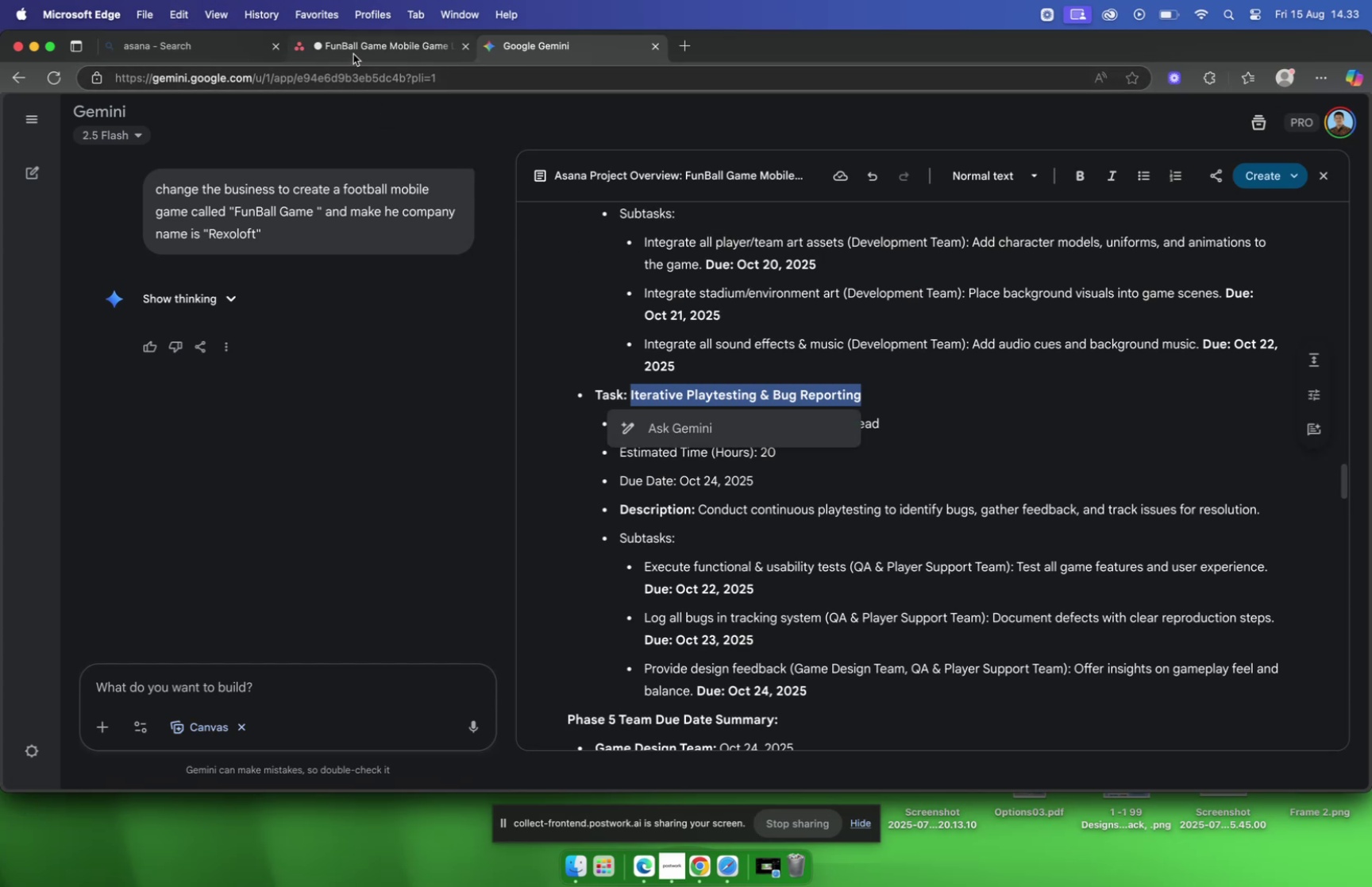 
left_click([353, 54])
 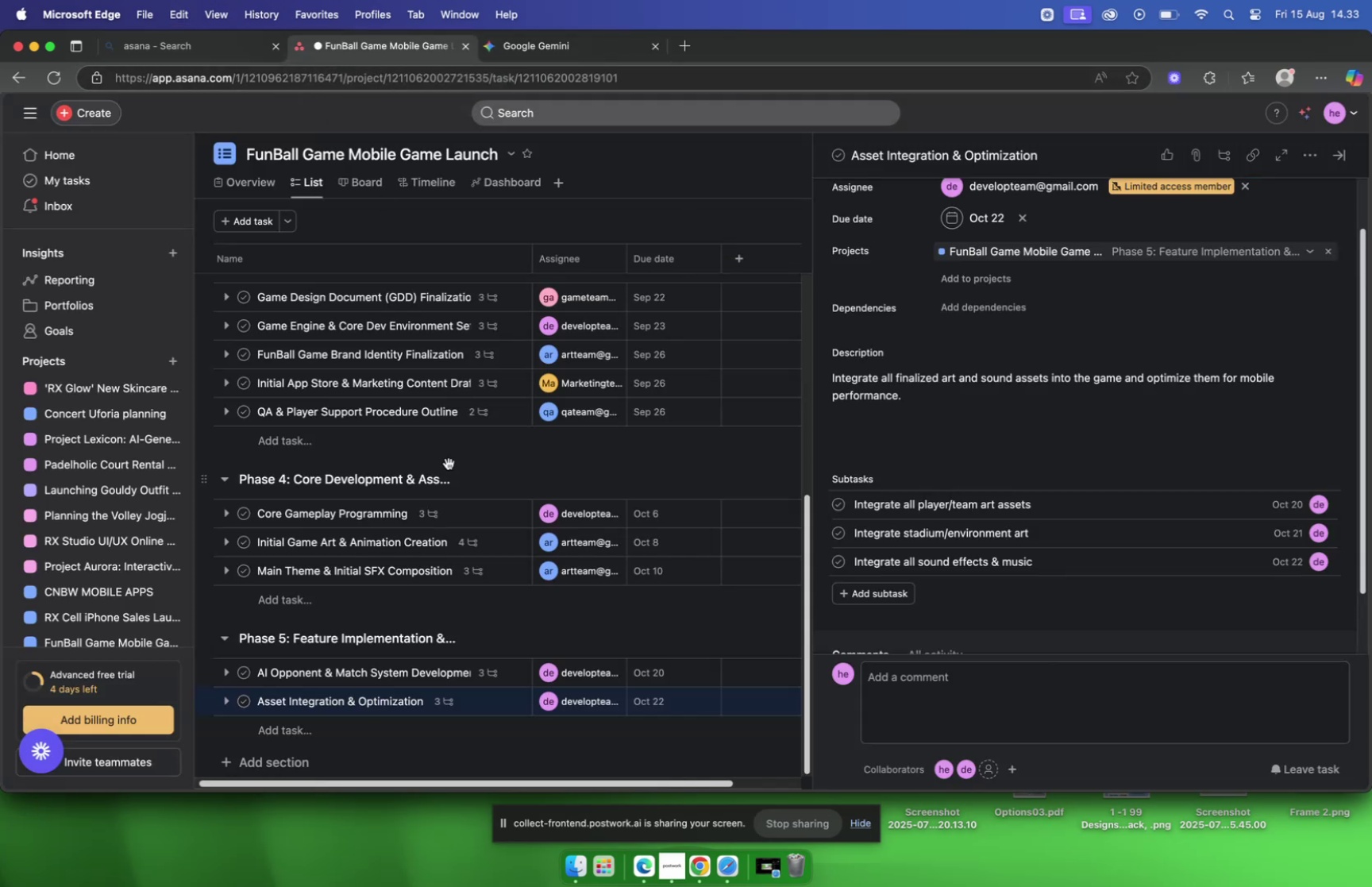 
scroll: coordinate [457, 437], scroll_direction: down, amount: 4.0
 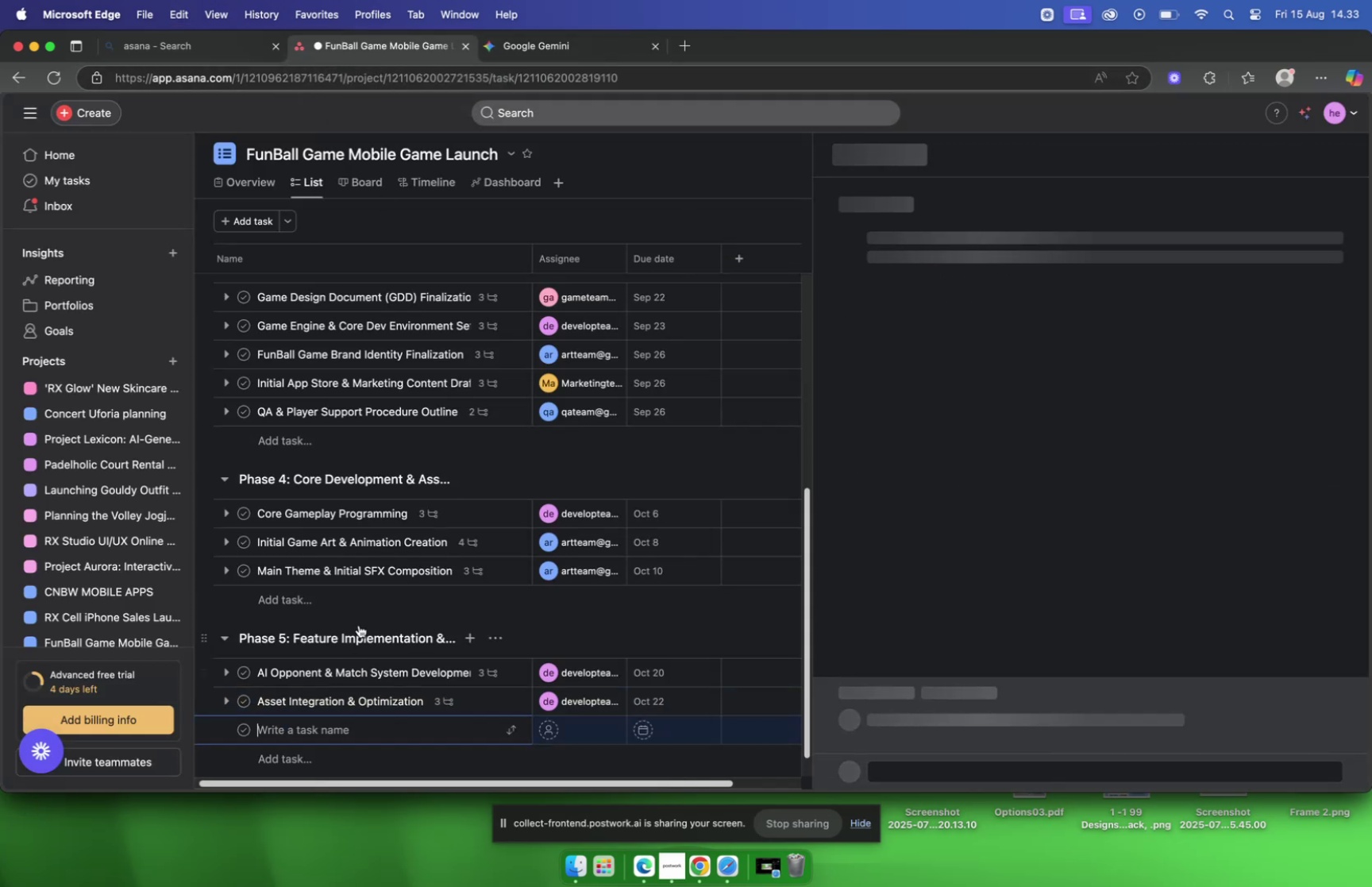 
key(Meta+V)
 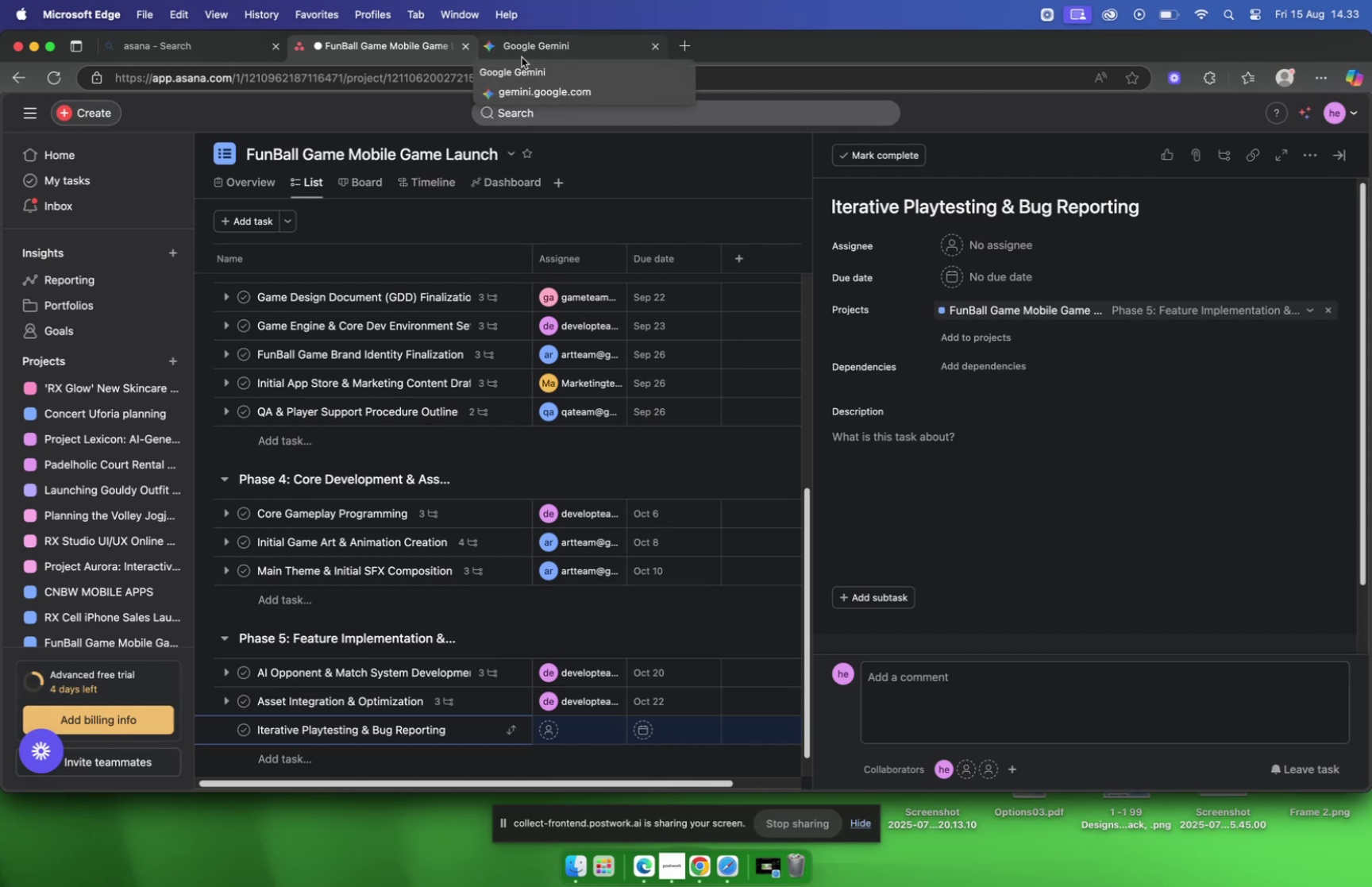 
wait(7.74)
 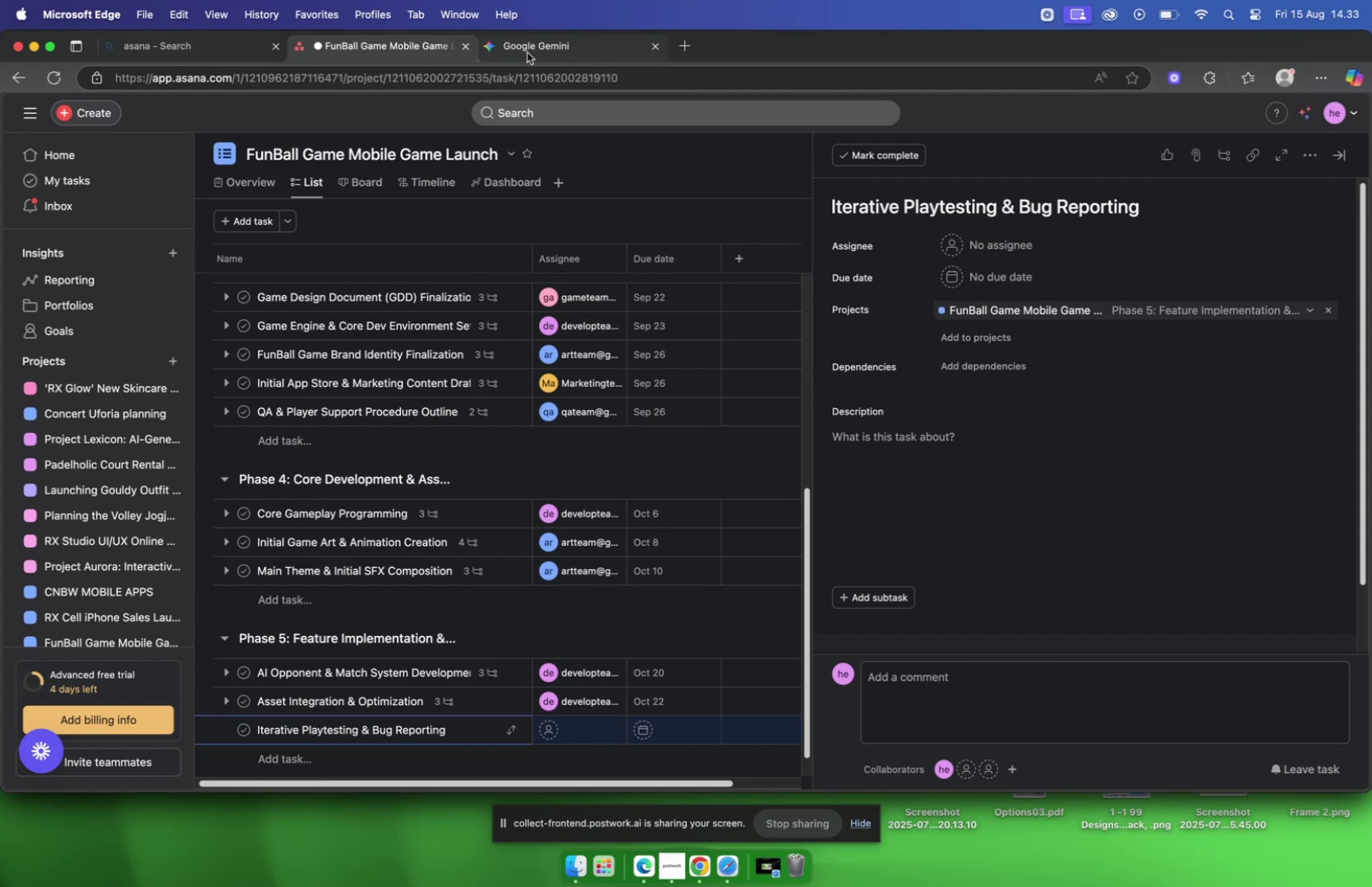 
left_click([521, 57])
 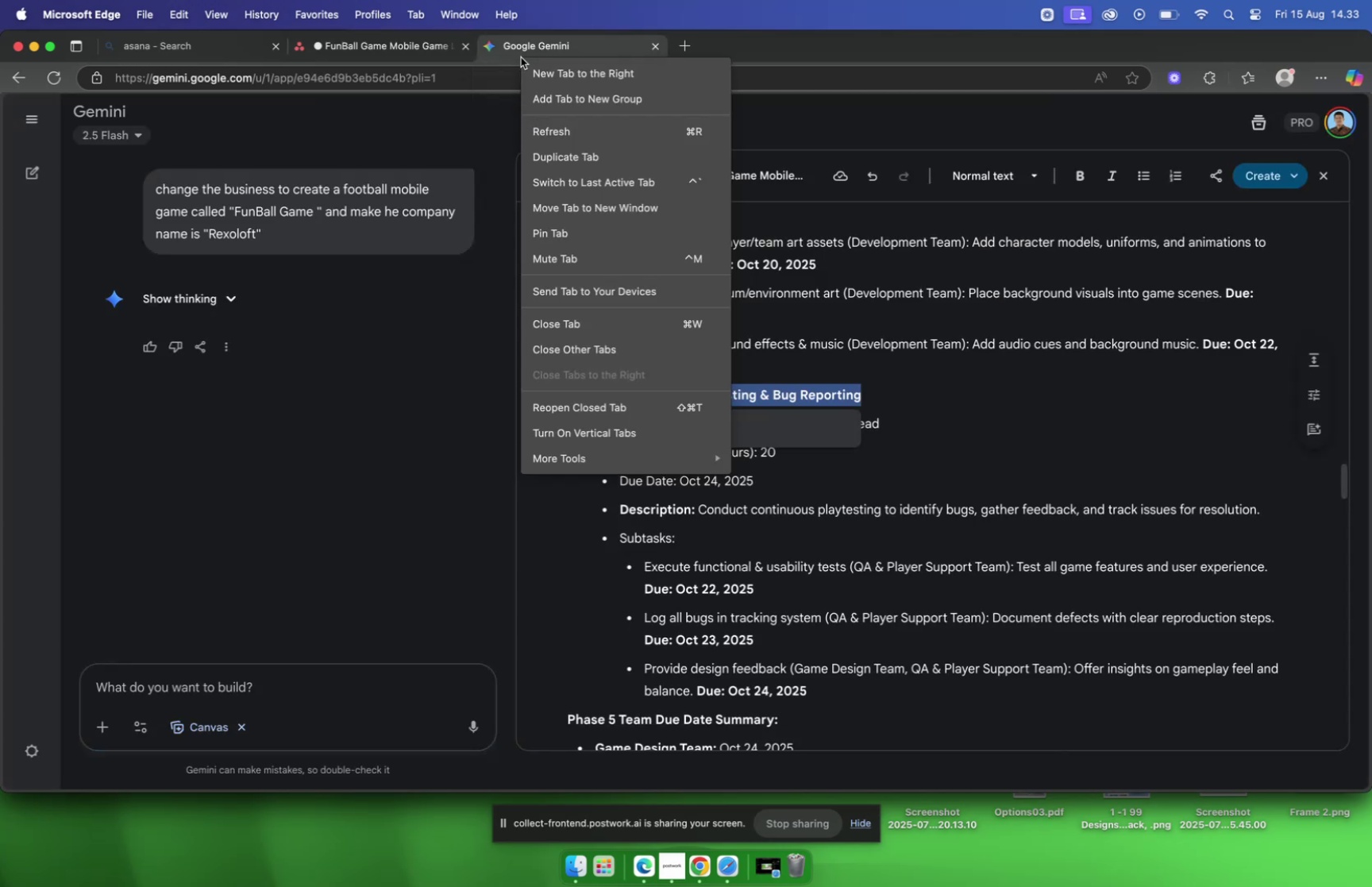 
right_click([521, 57])
 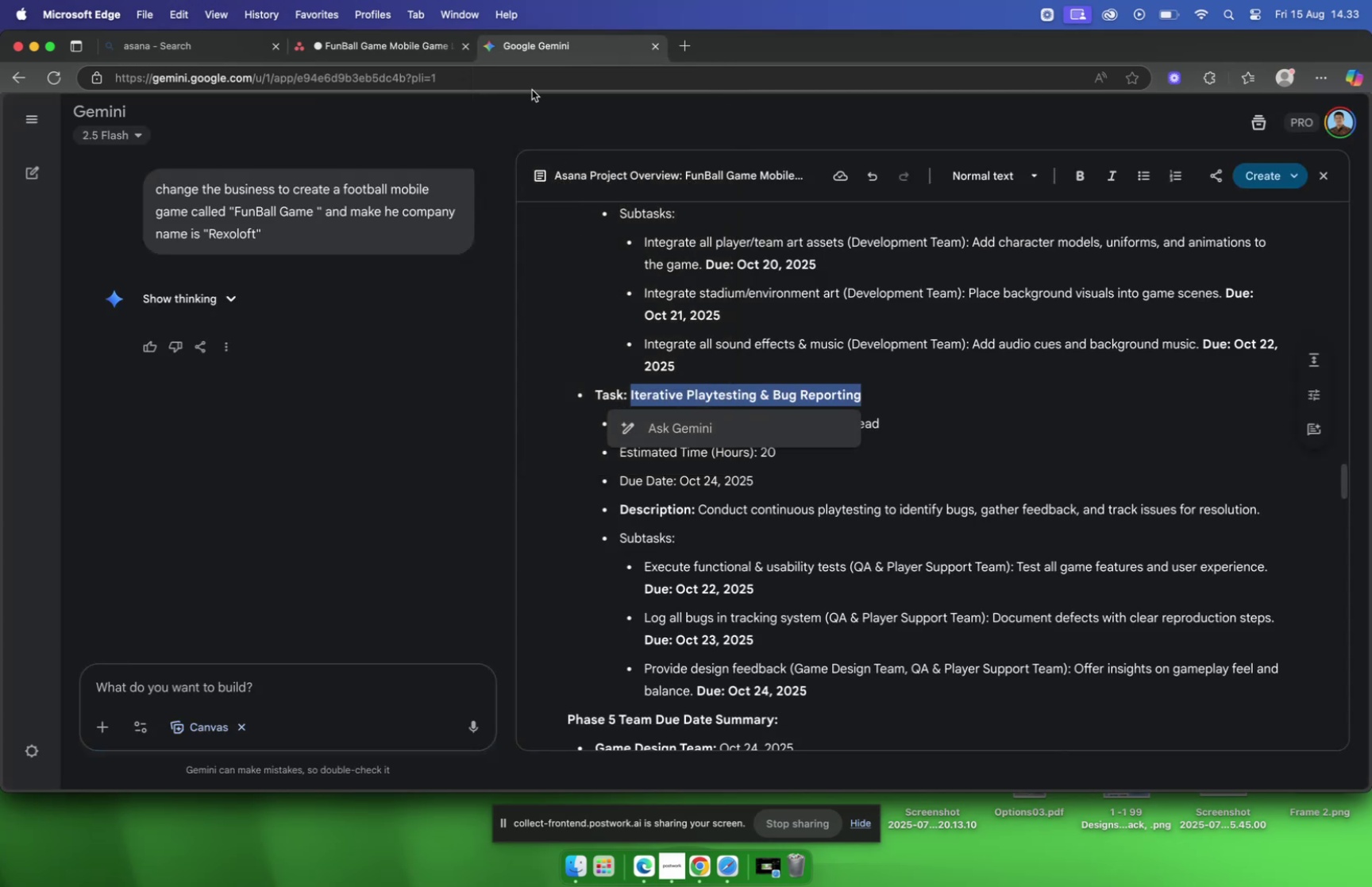 
left_click([877, 324])
 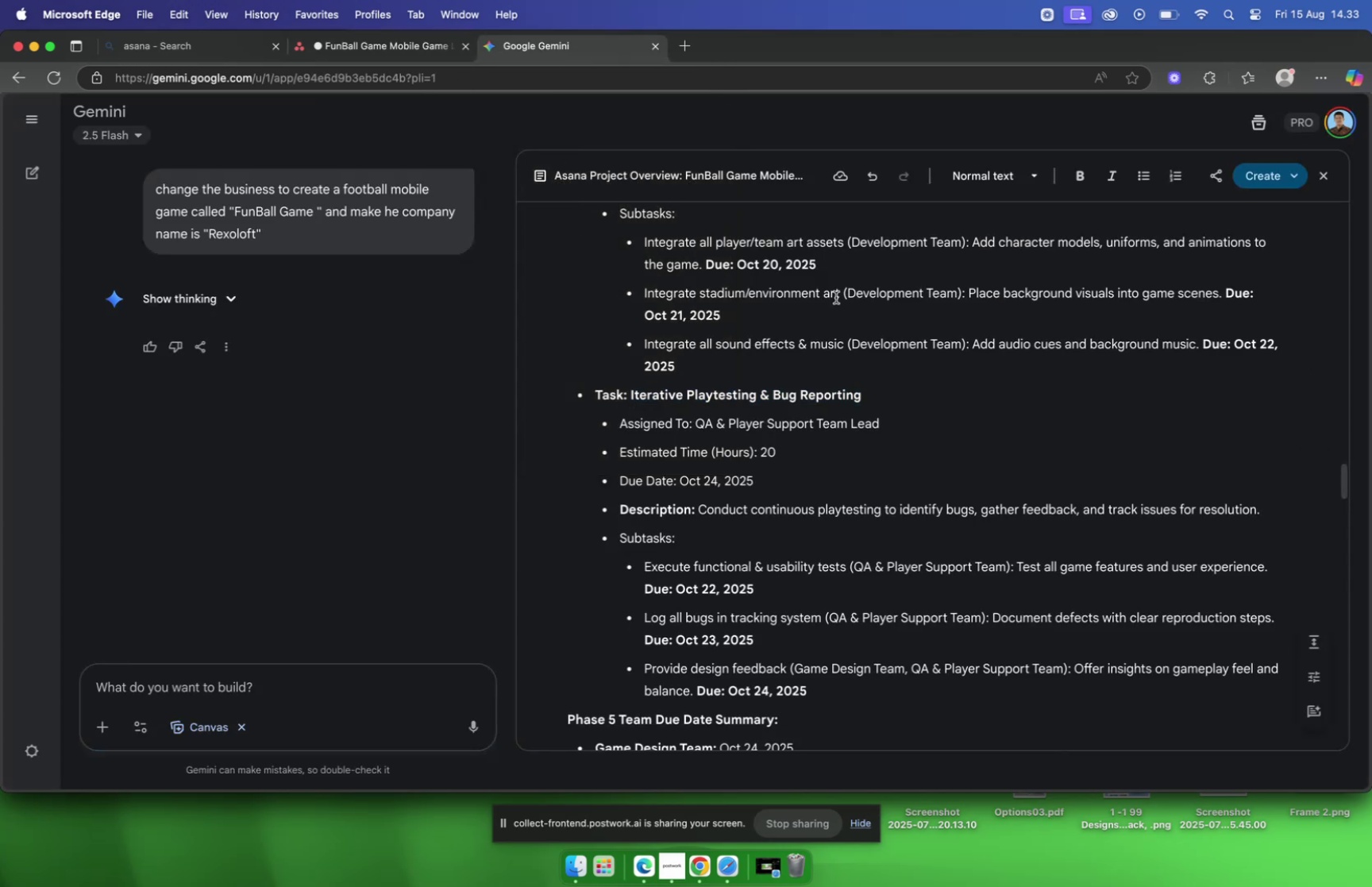 
scroll: coordinate [834, 296], scroll_direction: down, amount: 8.0
 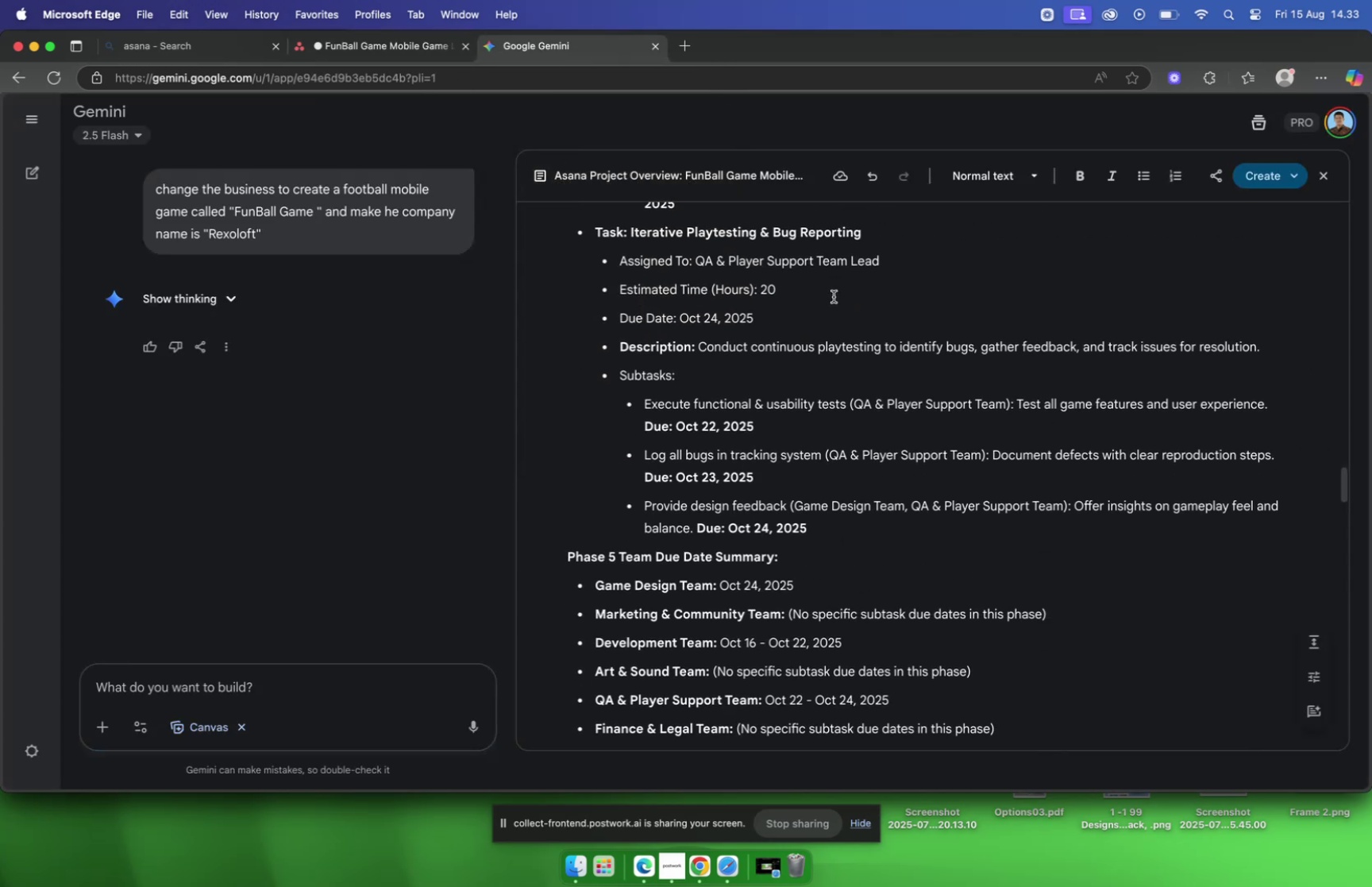 
scroll: coordinate [834, 296], scroll_direction: up, amount: 4.0
 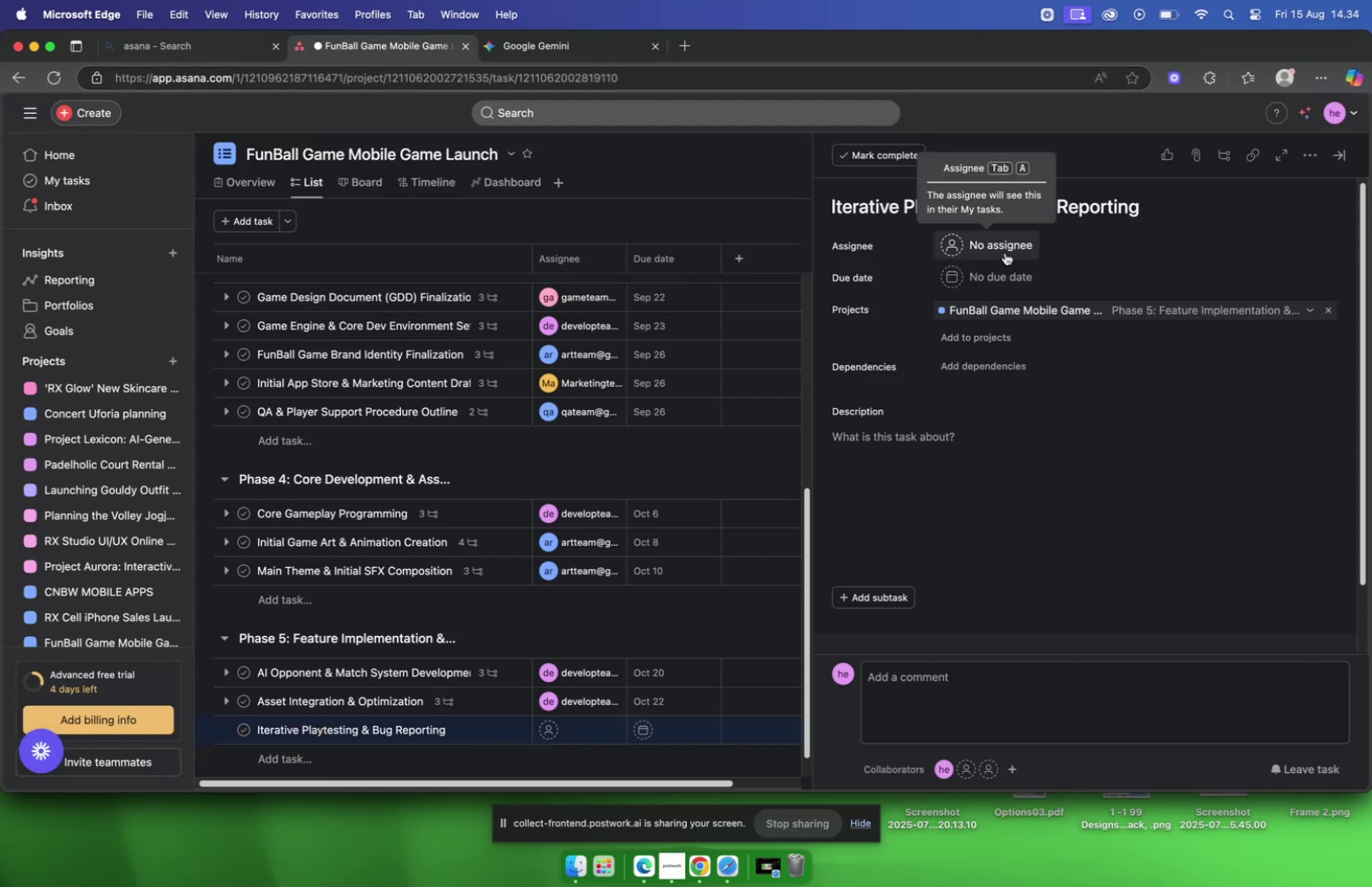 
wait(5.97)
 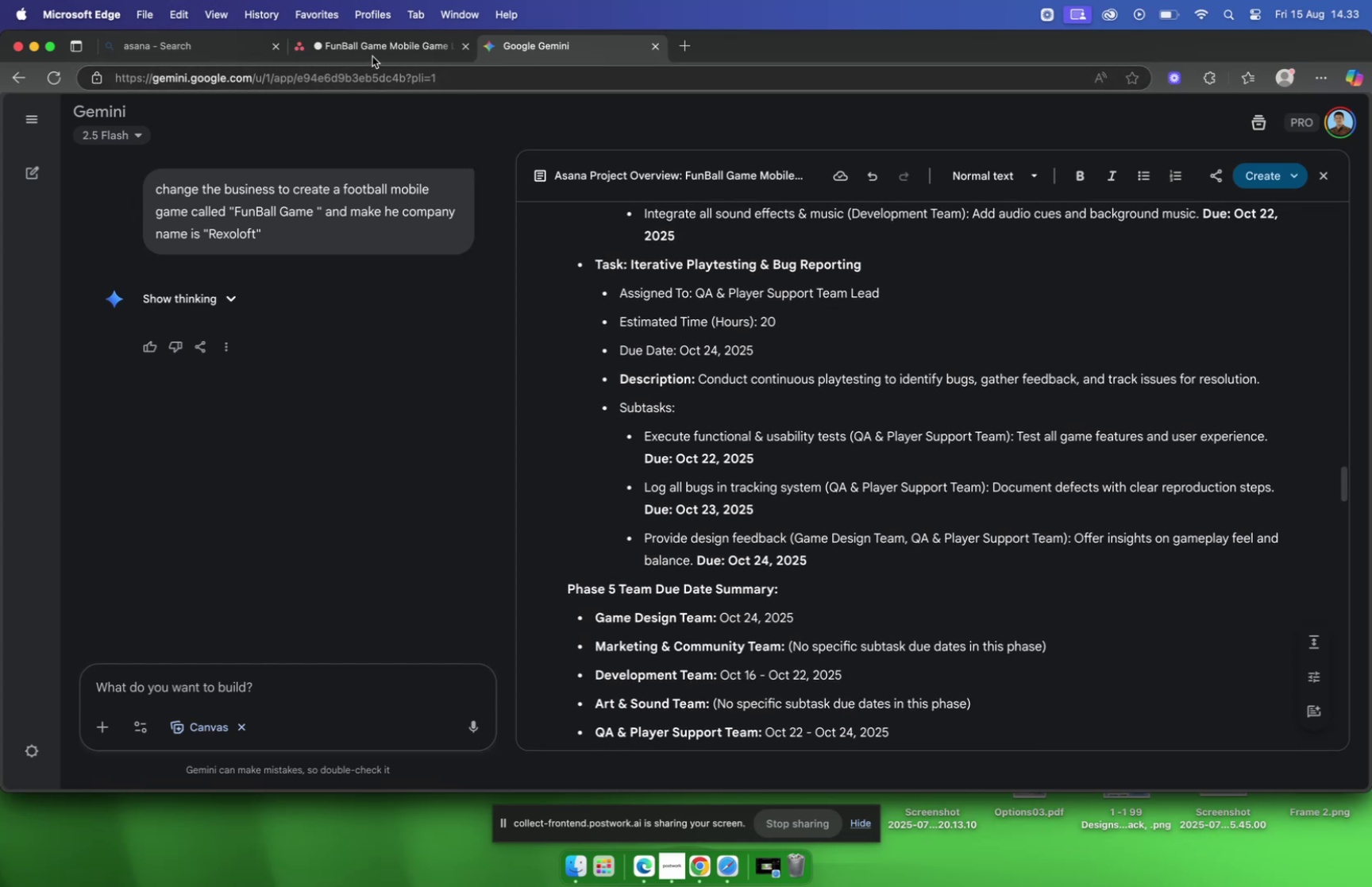 
type(qa)
 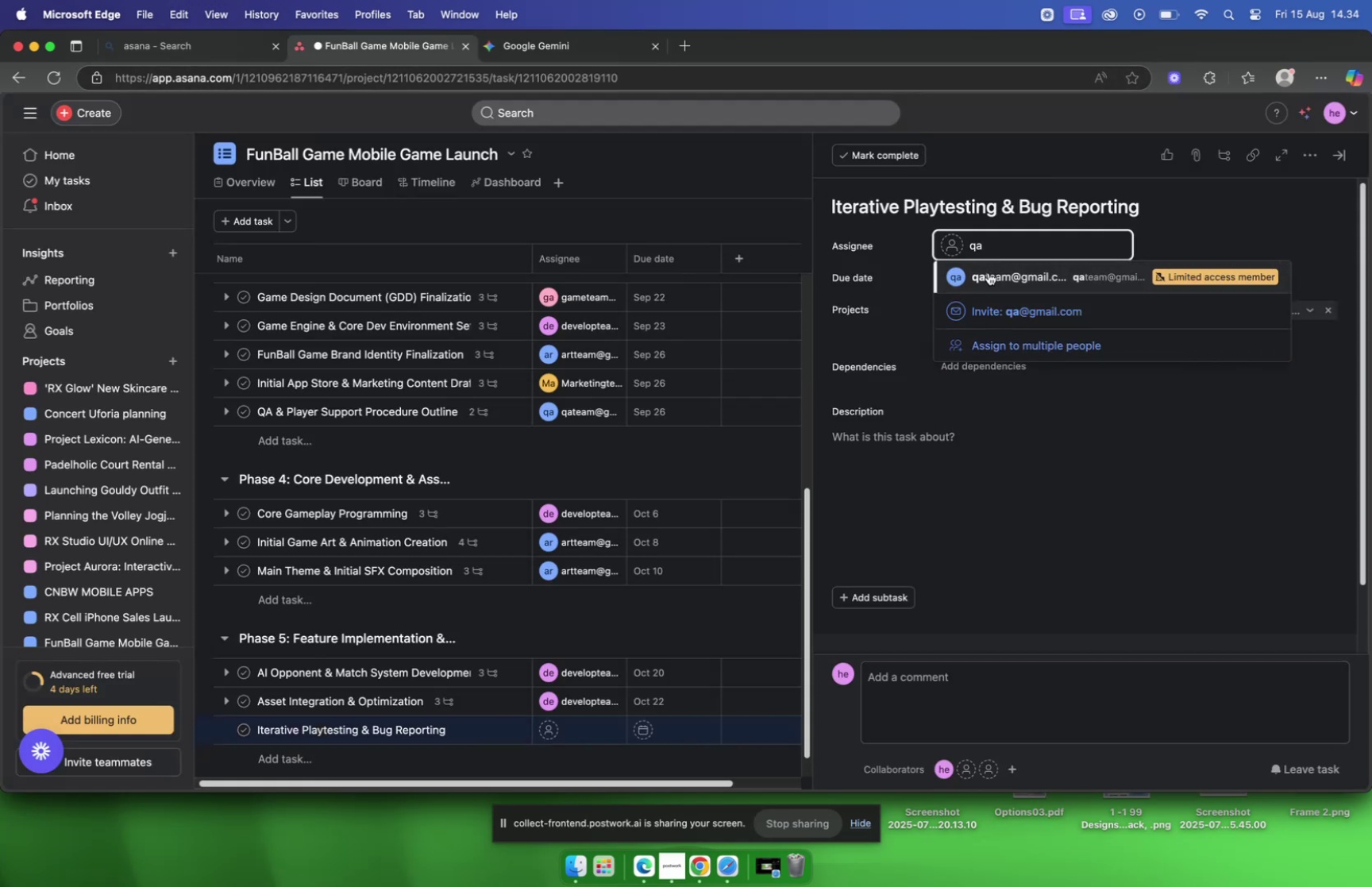 
left_click([989, 272])
 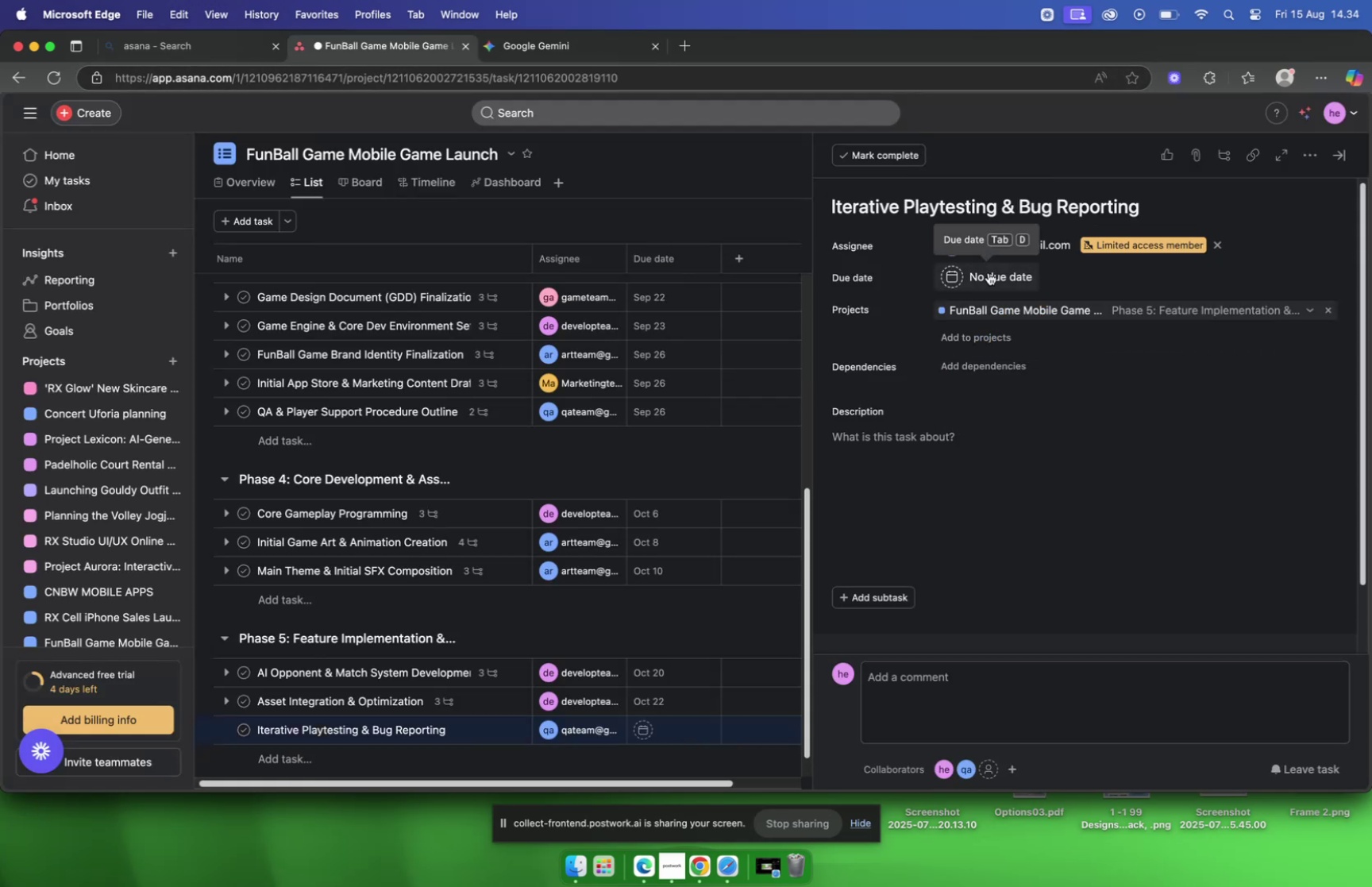 
left_click([989, 272])
 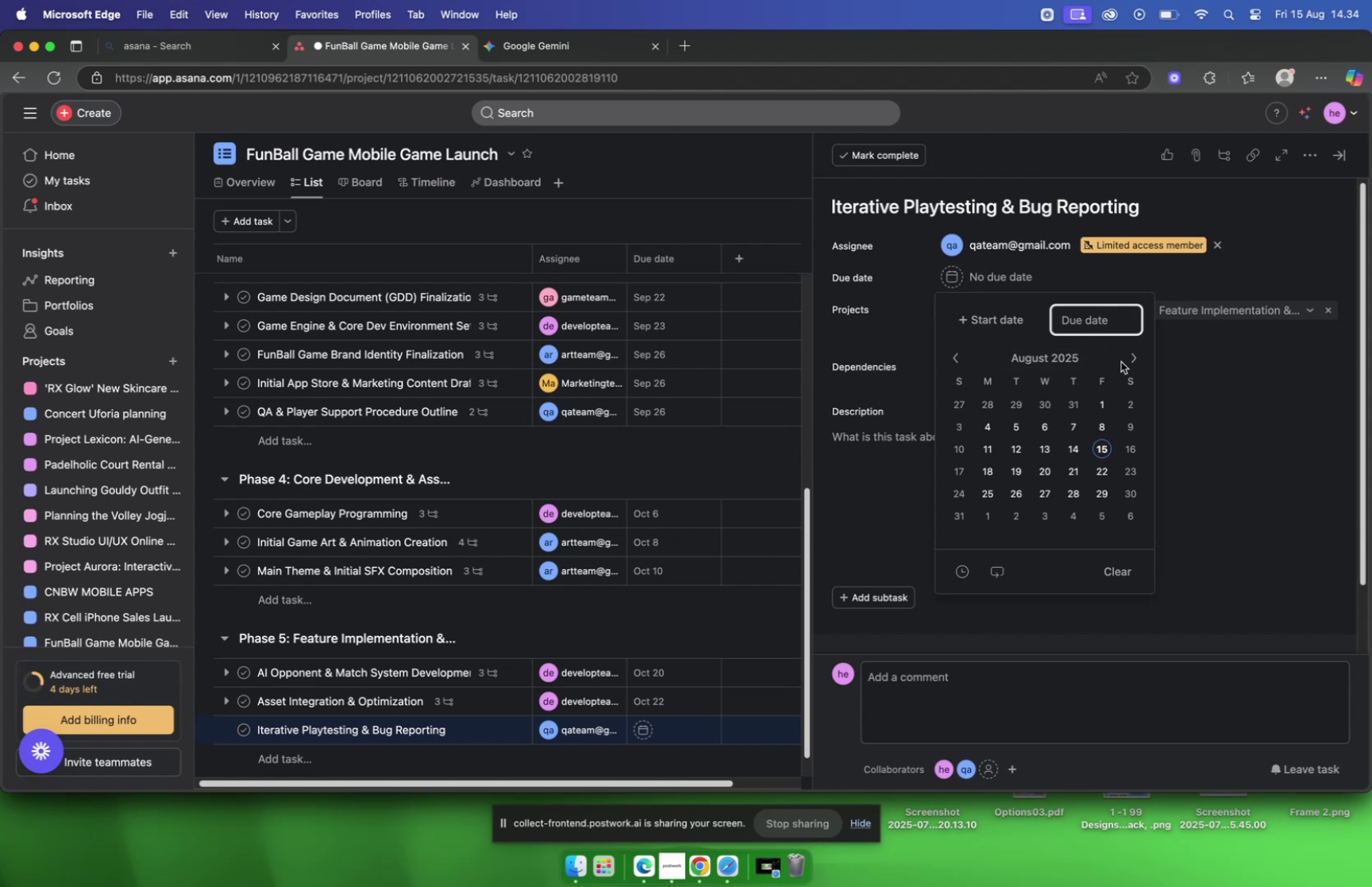 
left_click([1126, 364])
 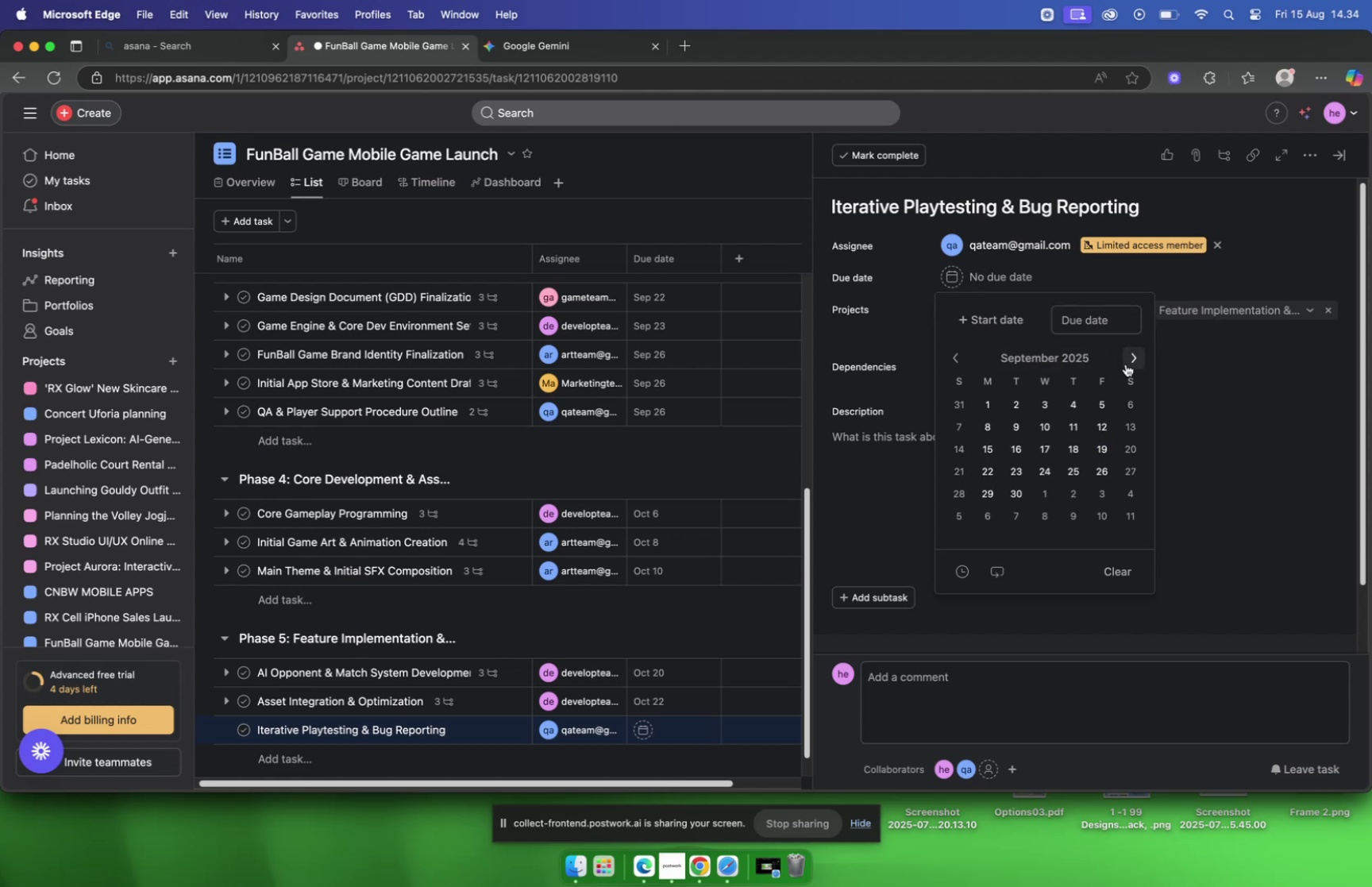 
left_click([1126, 364])
 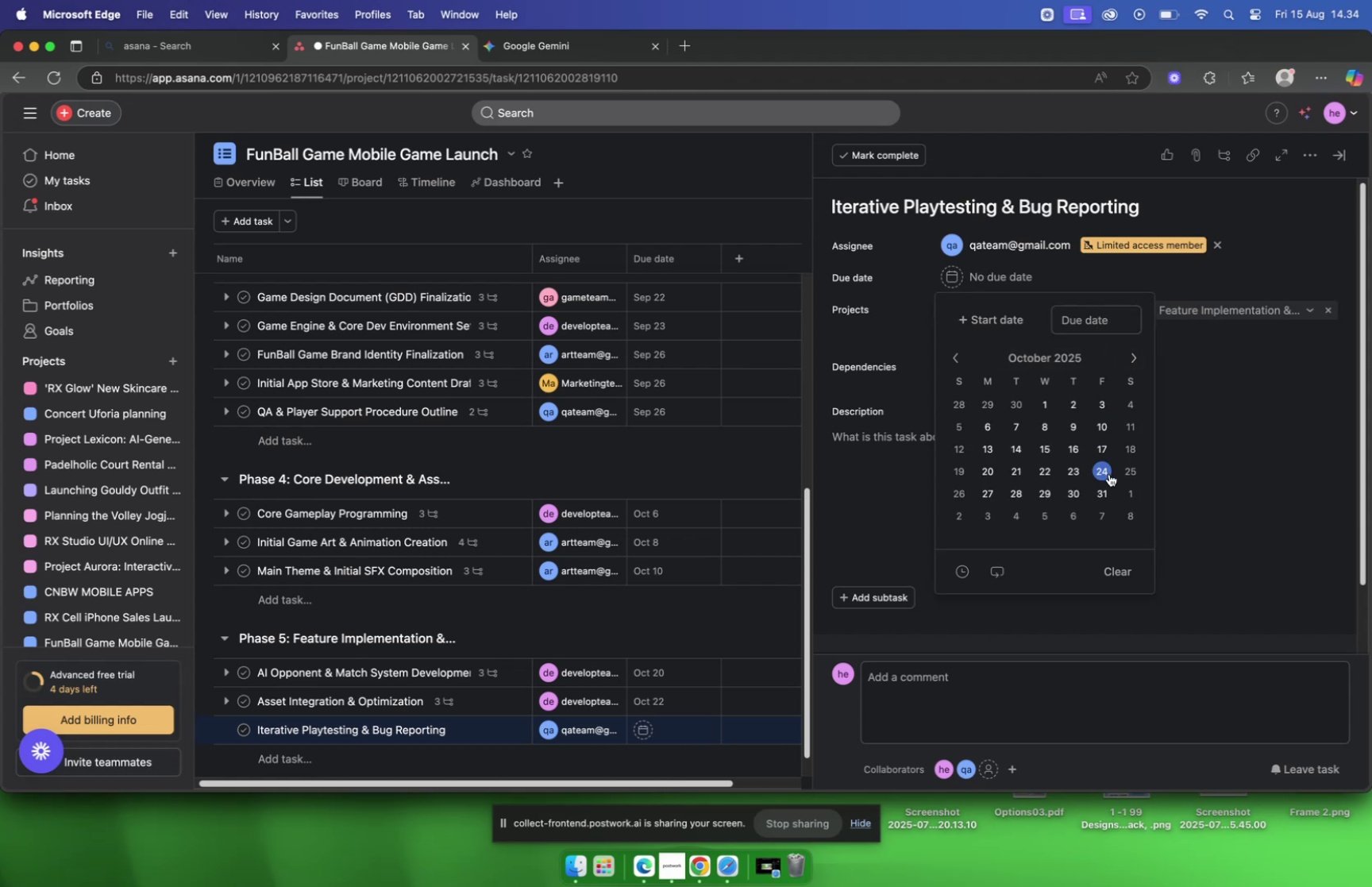 
left_click([1109, 473])
 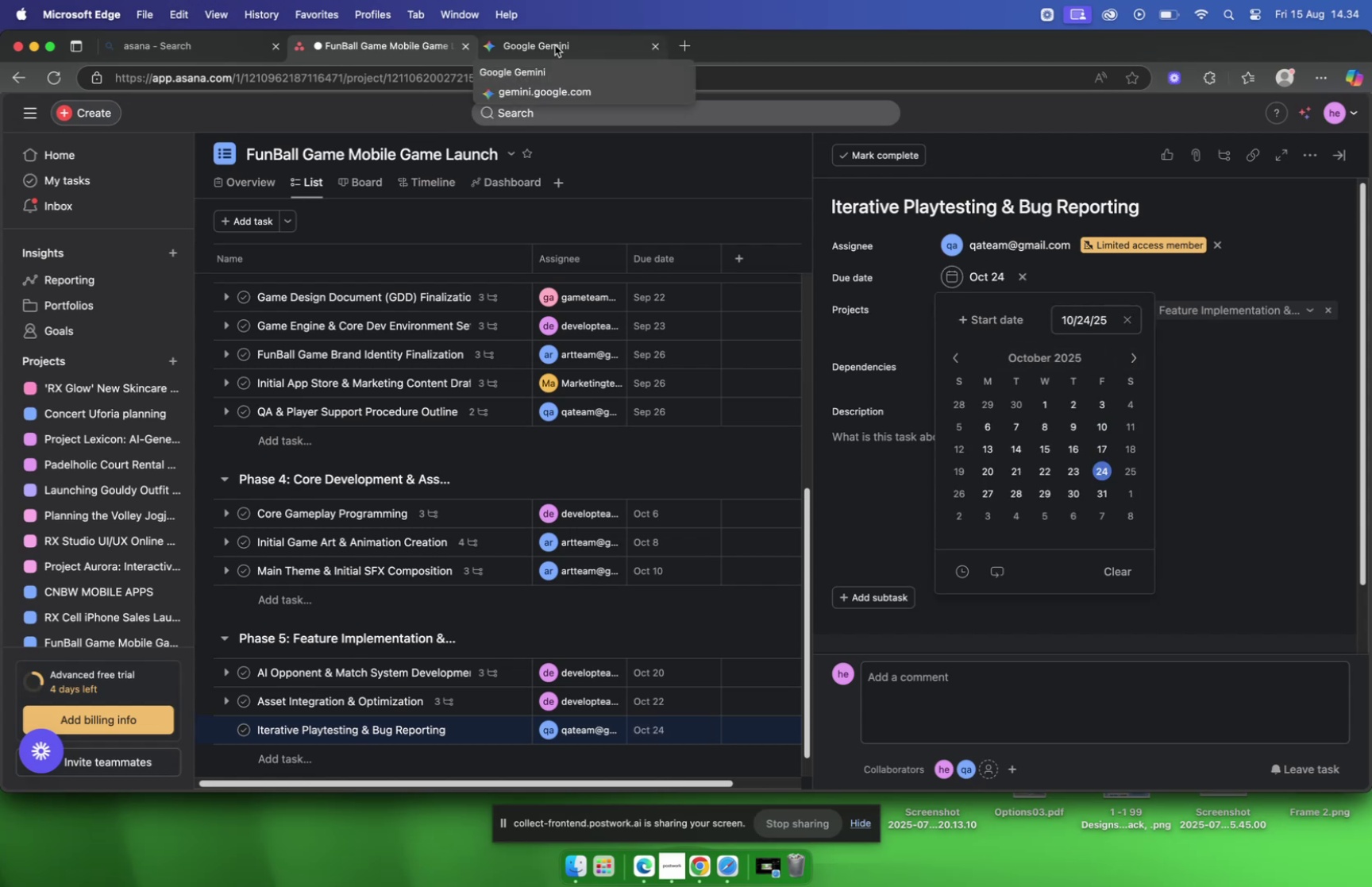 
wait(5.78)
 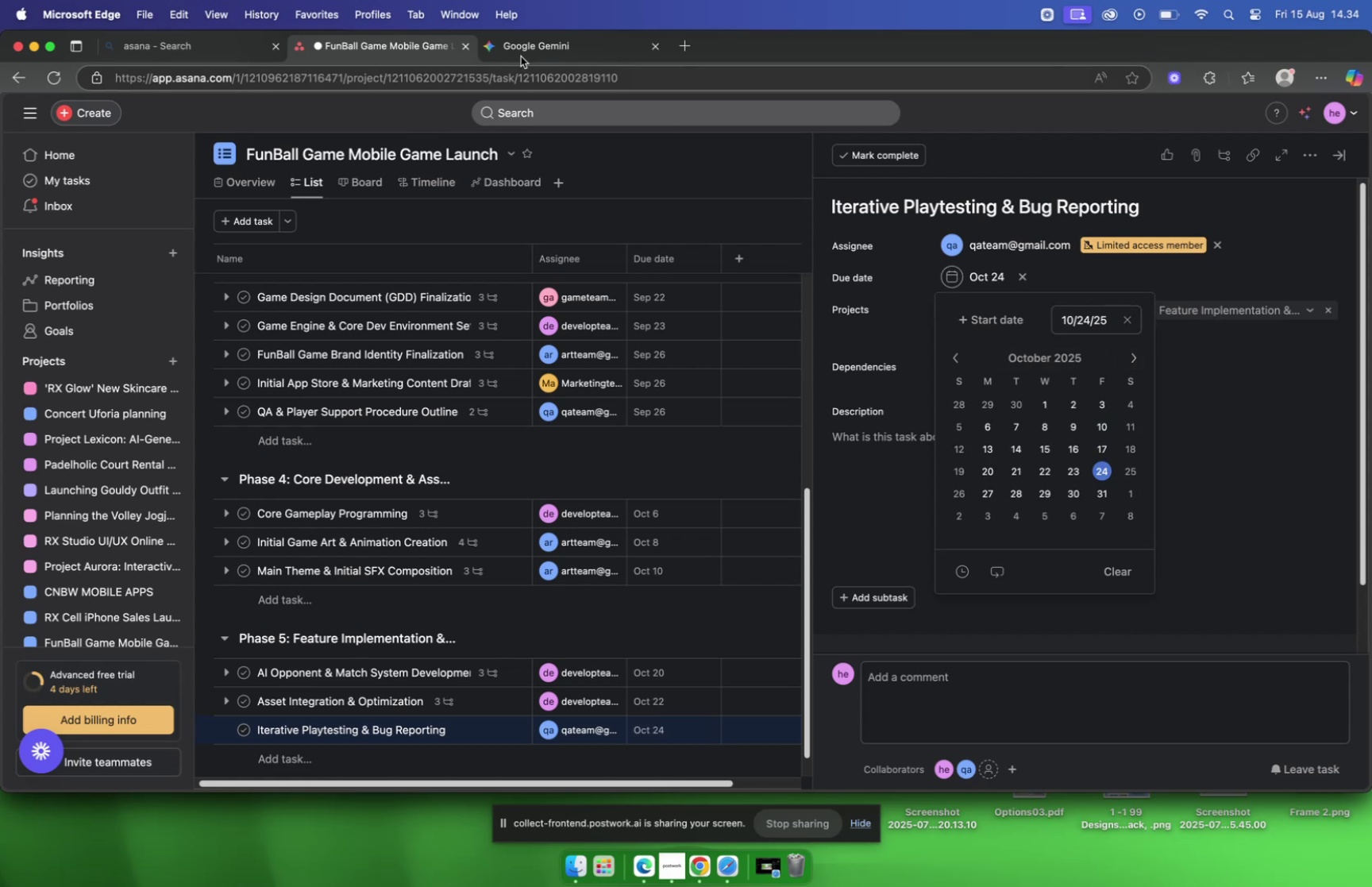 
left_click([555, 45])
 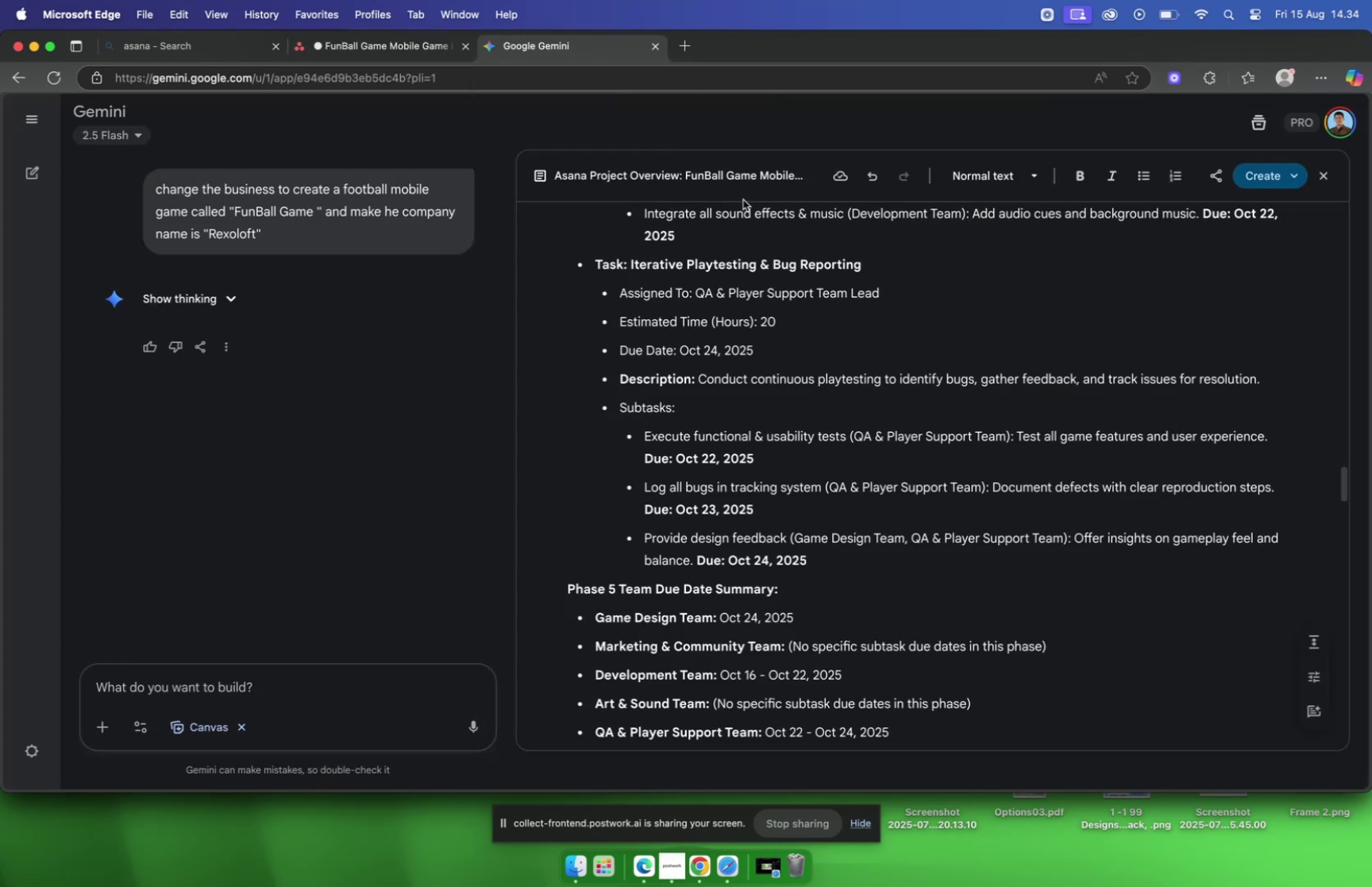 
left_click_drag(start_coordinate=[1266, 383], to_coordinate=[958, 384])
 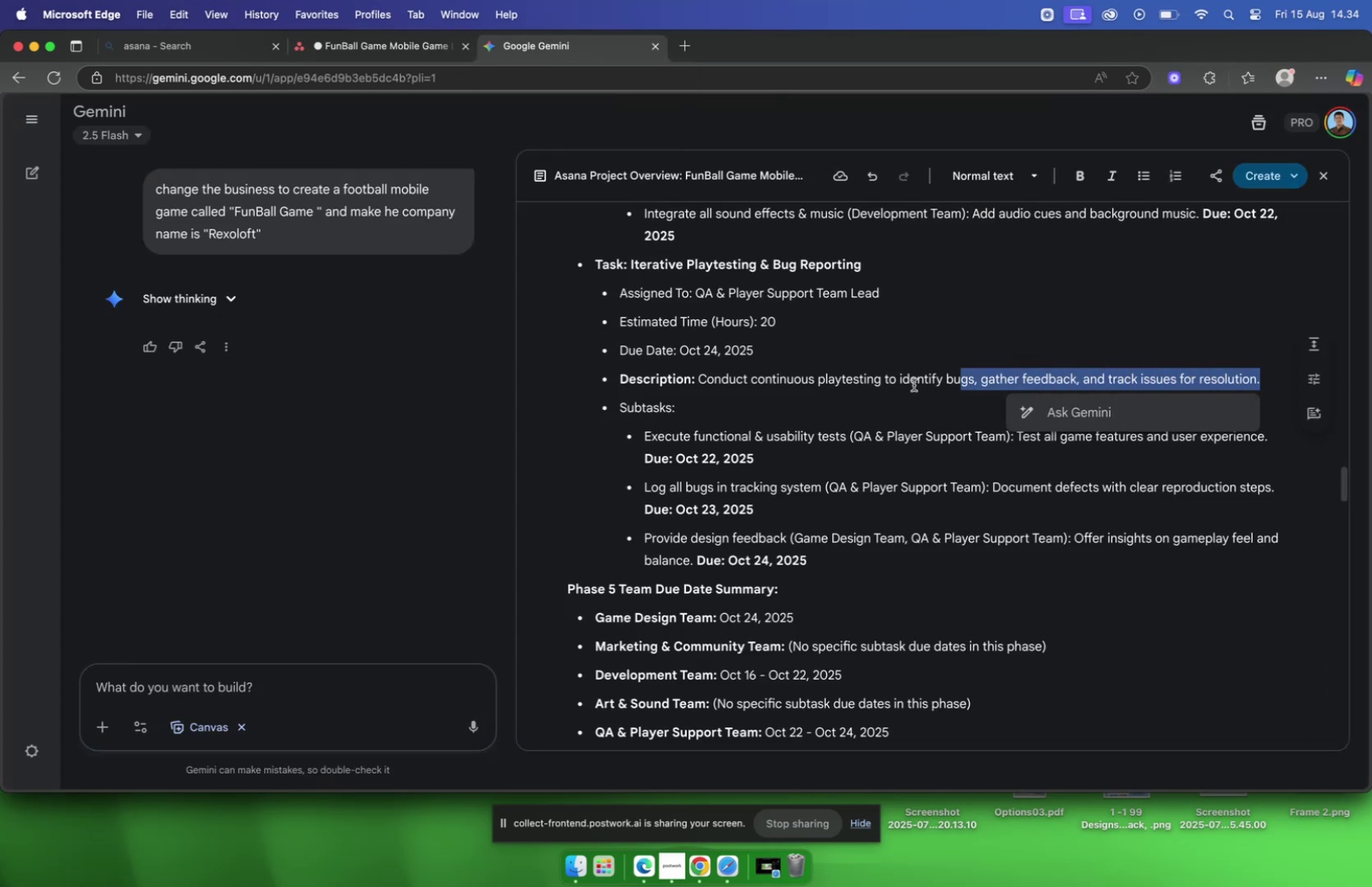 
left_click_drag(start_coordinate=[892, 384], to_coordinate=[858, 385])
 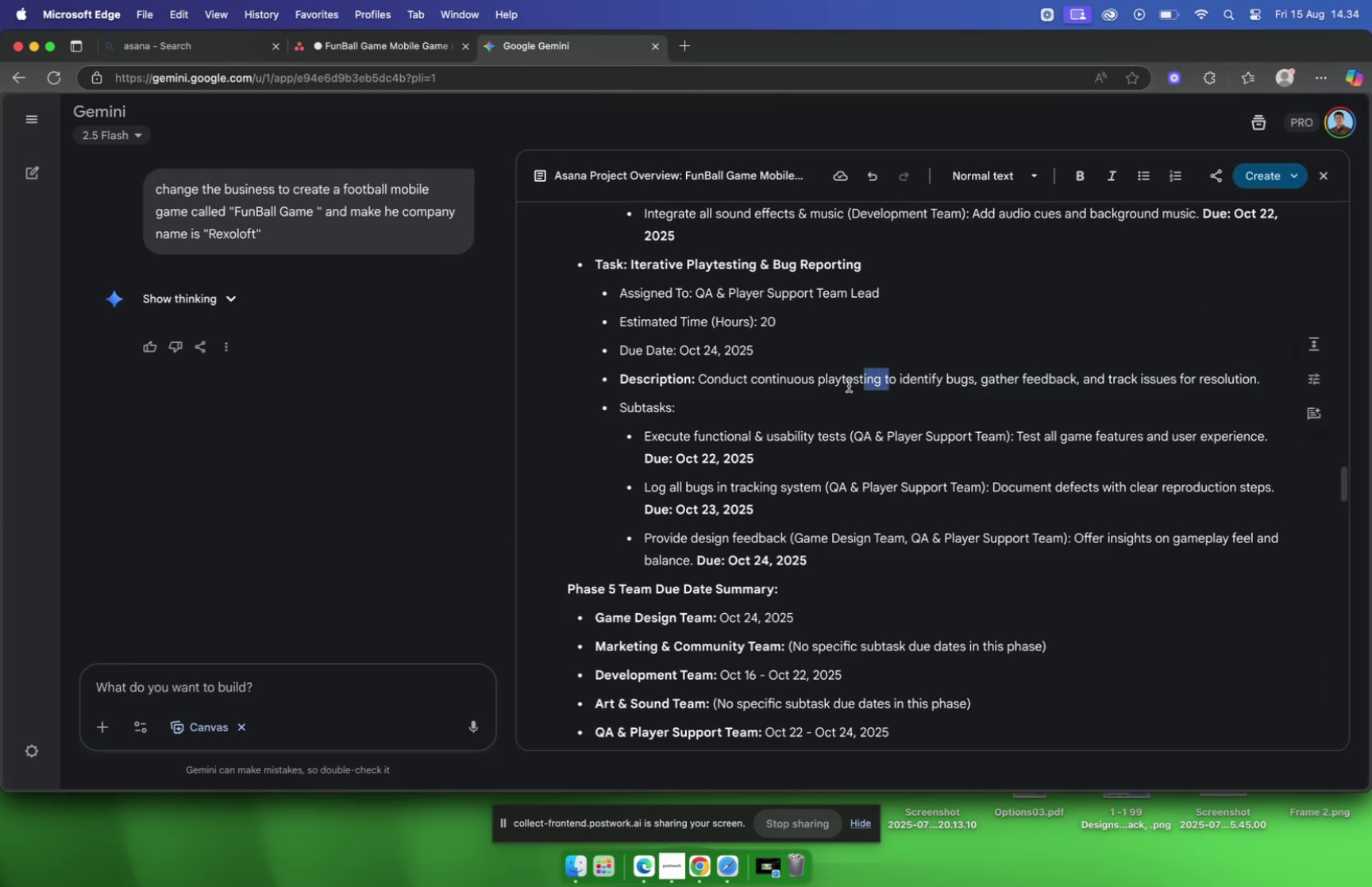 
left_click_drag(start_coordinate=[827, 385], to_coordinate=[711, 383])
 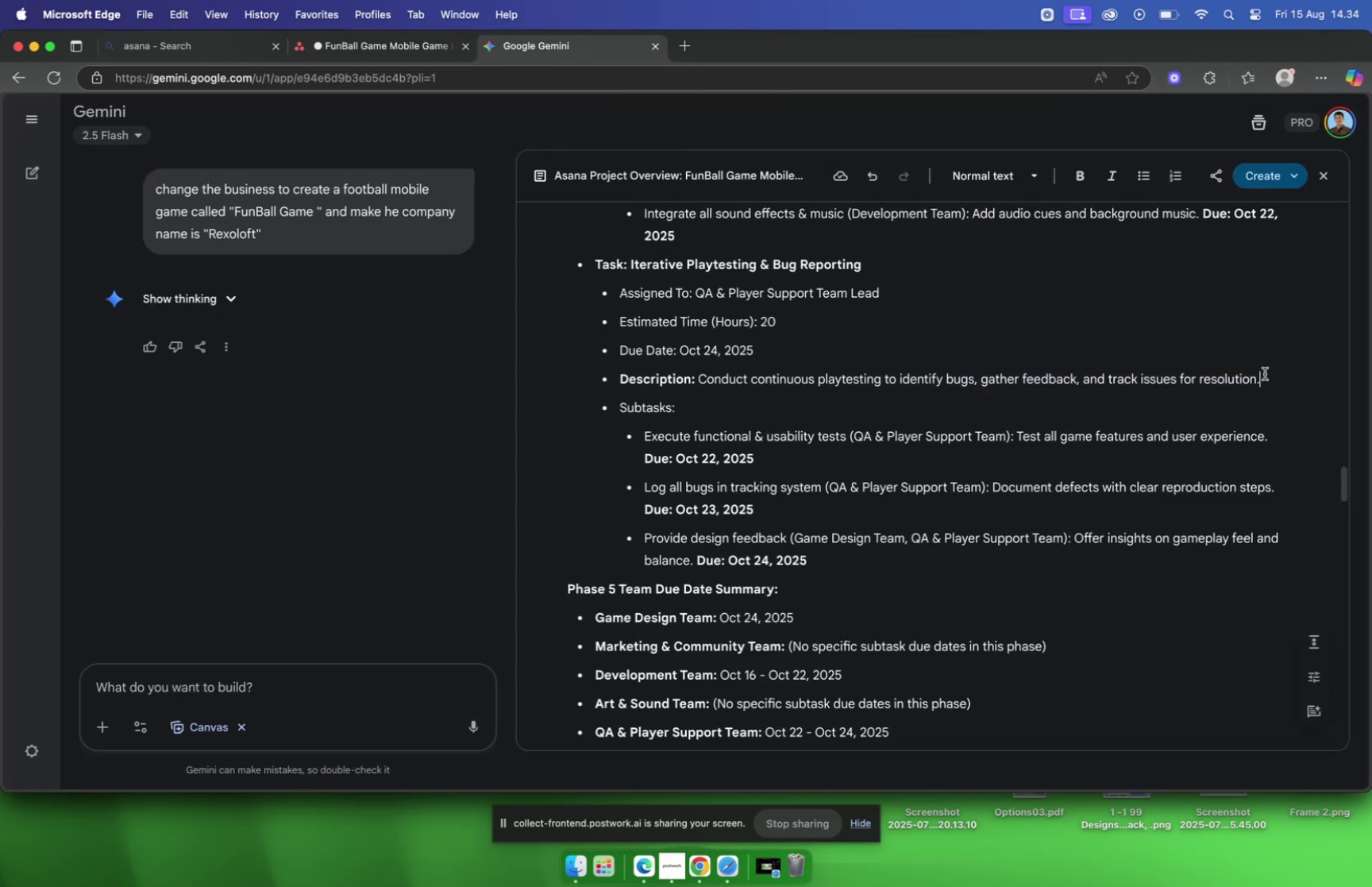 
left_click_drag(start_coordinate=[1266, 377], to_coordinate=[701, 385])
 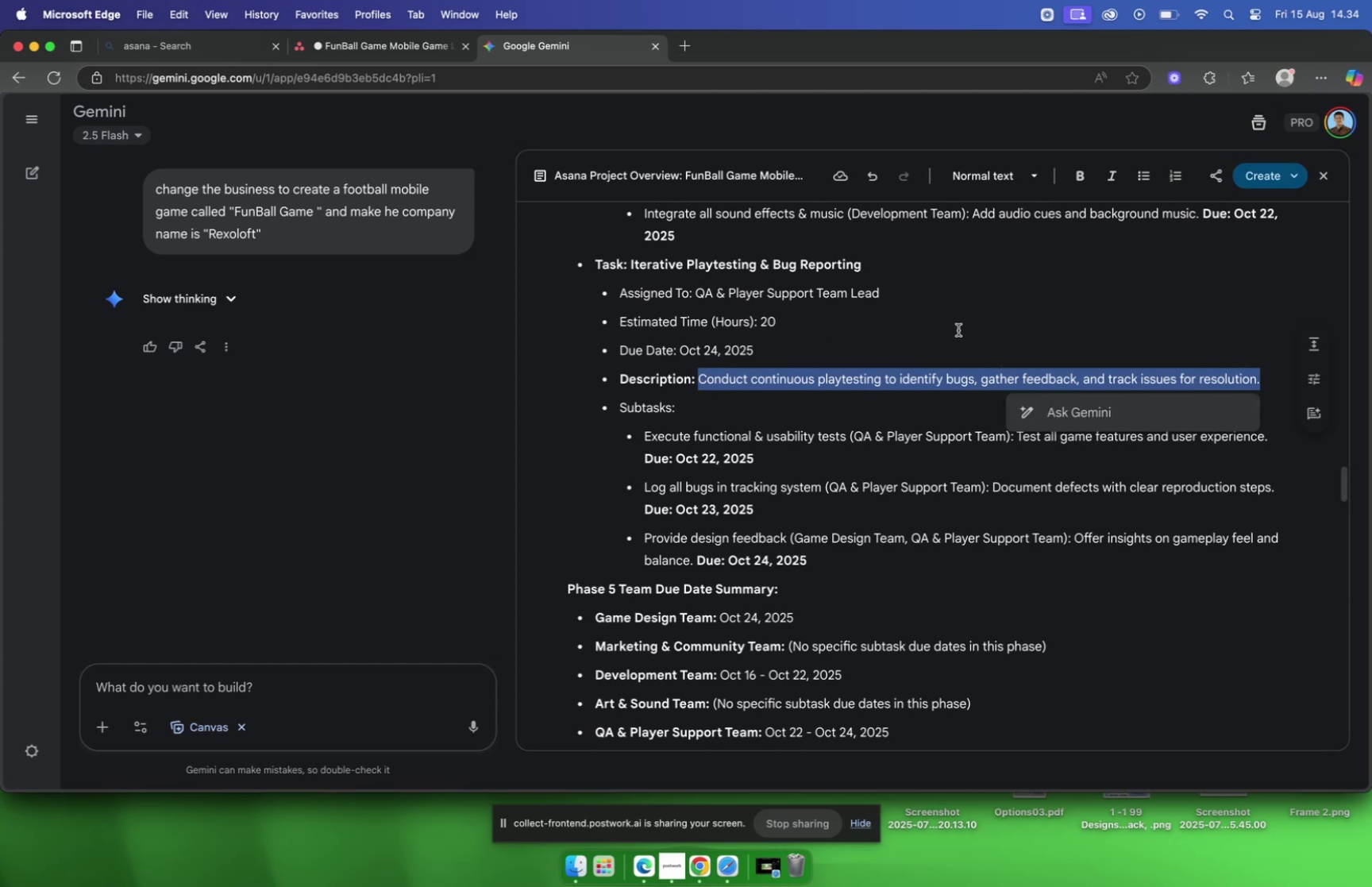 
key(Meta+C)
 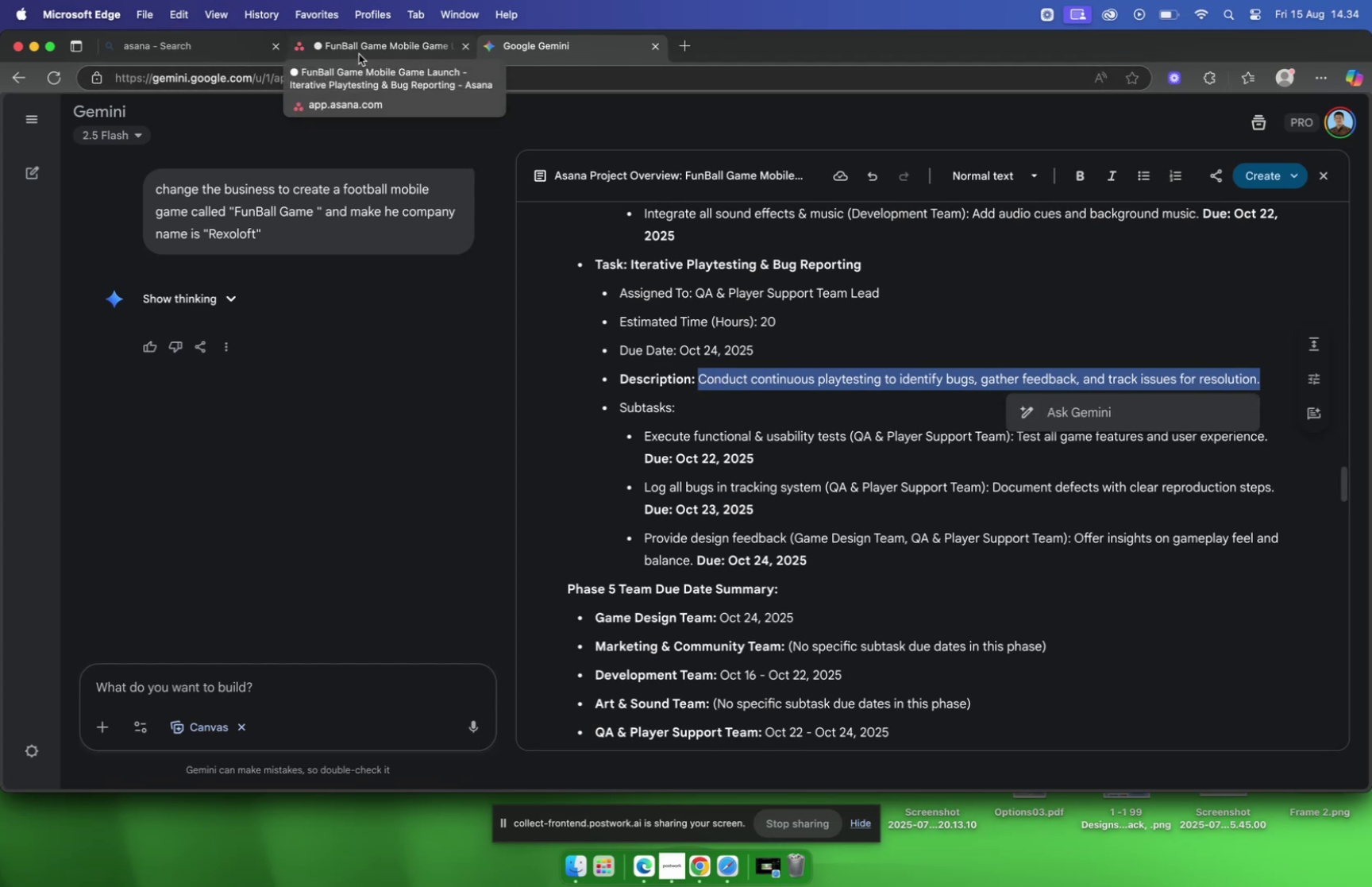 
wait(5.02)
 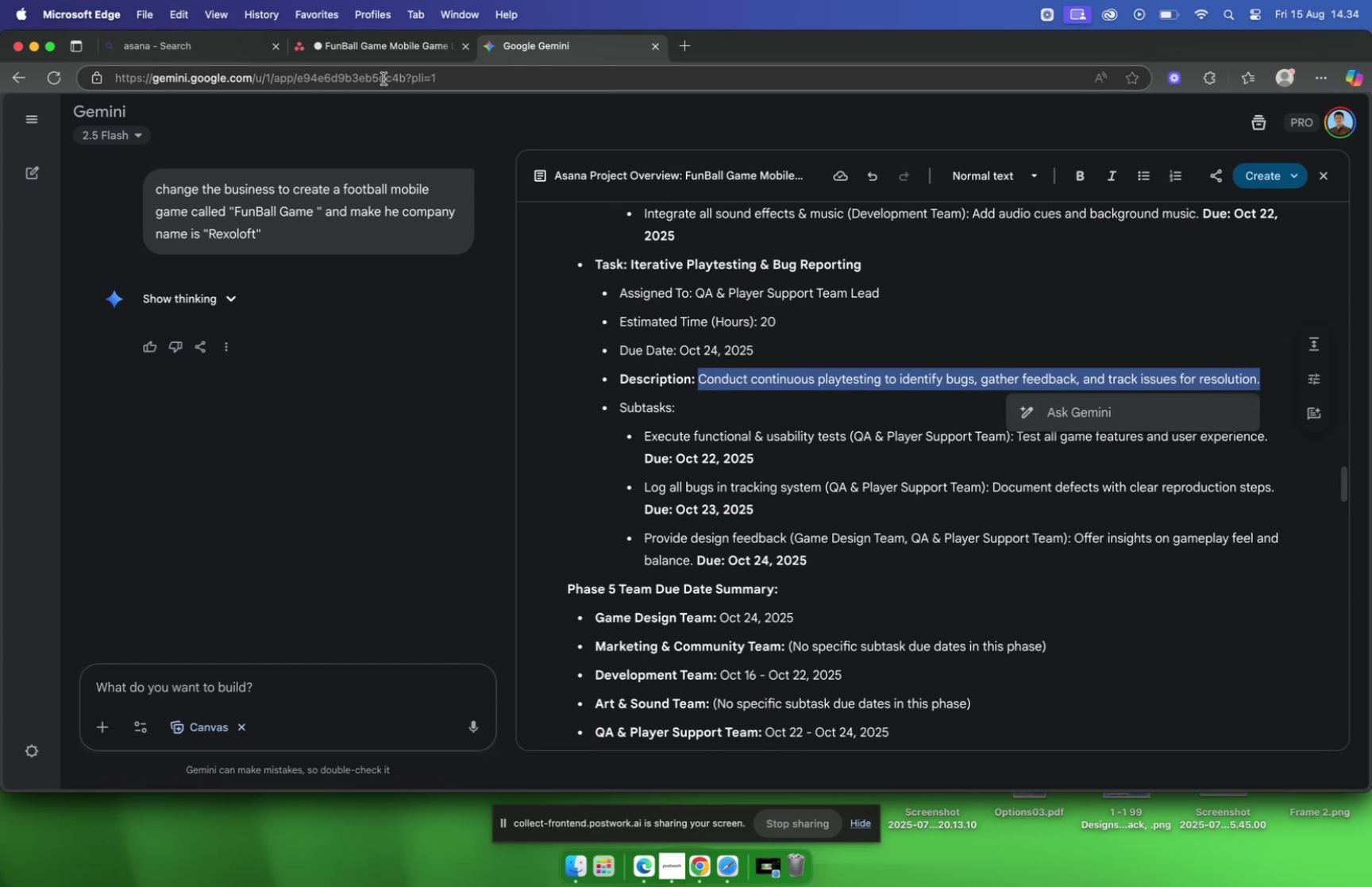 
left_click([359, 55])
 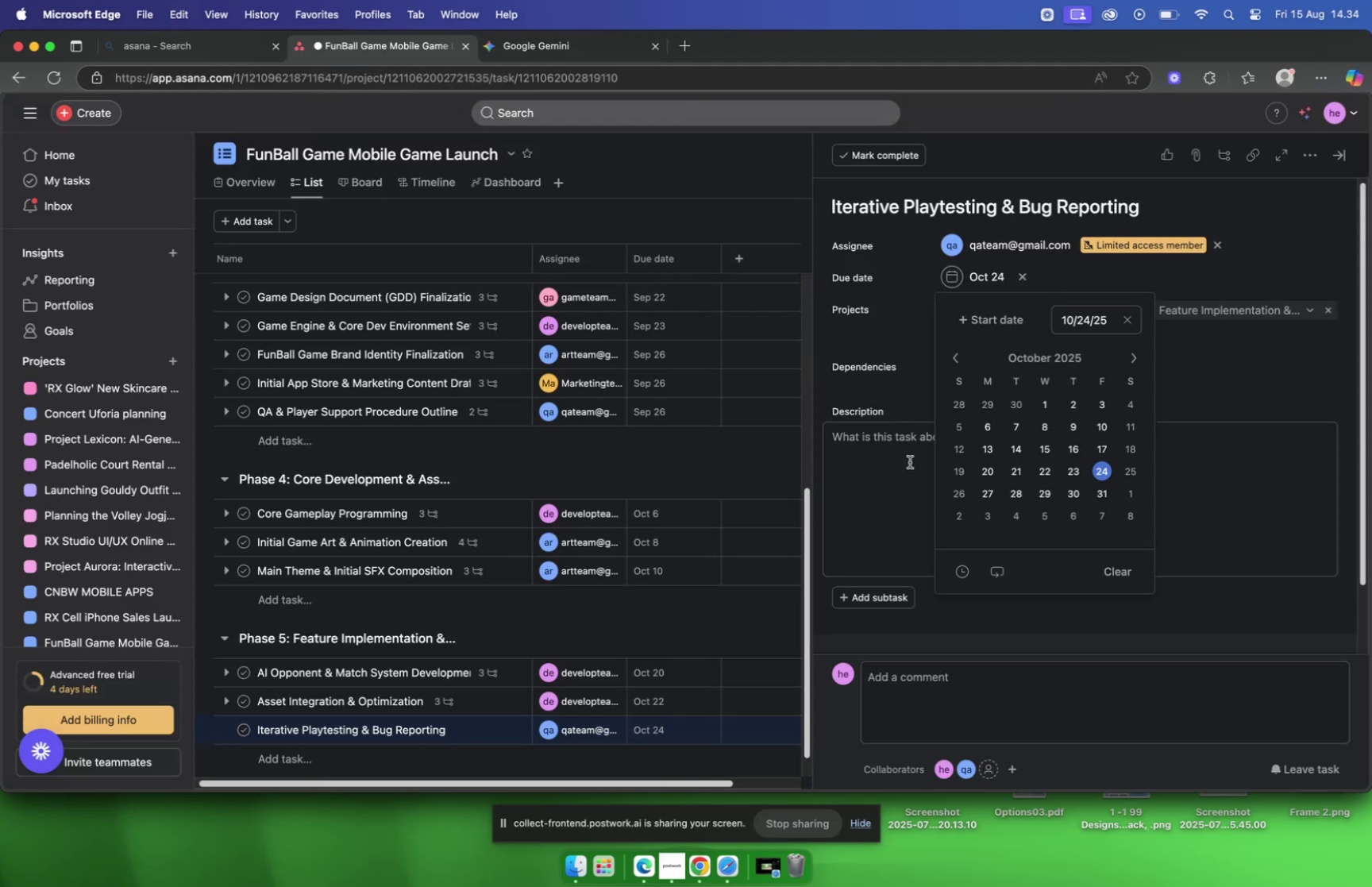 
left_click([908, 465])
 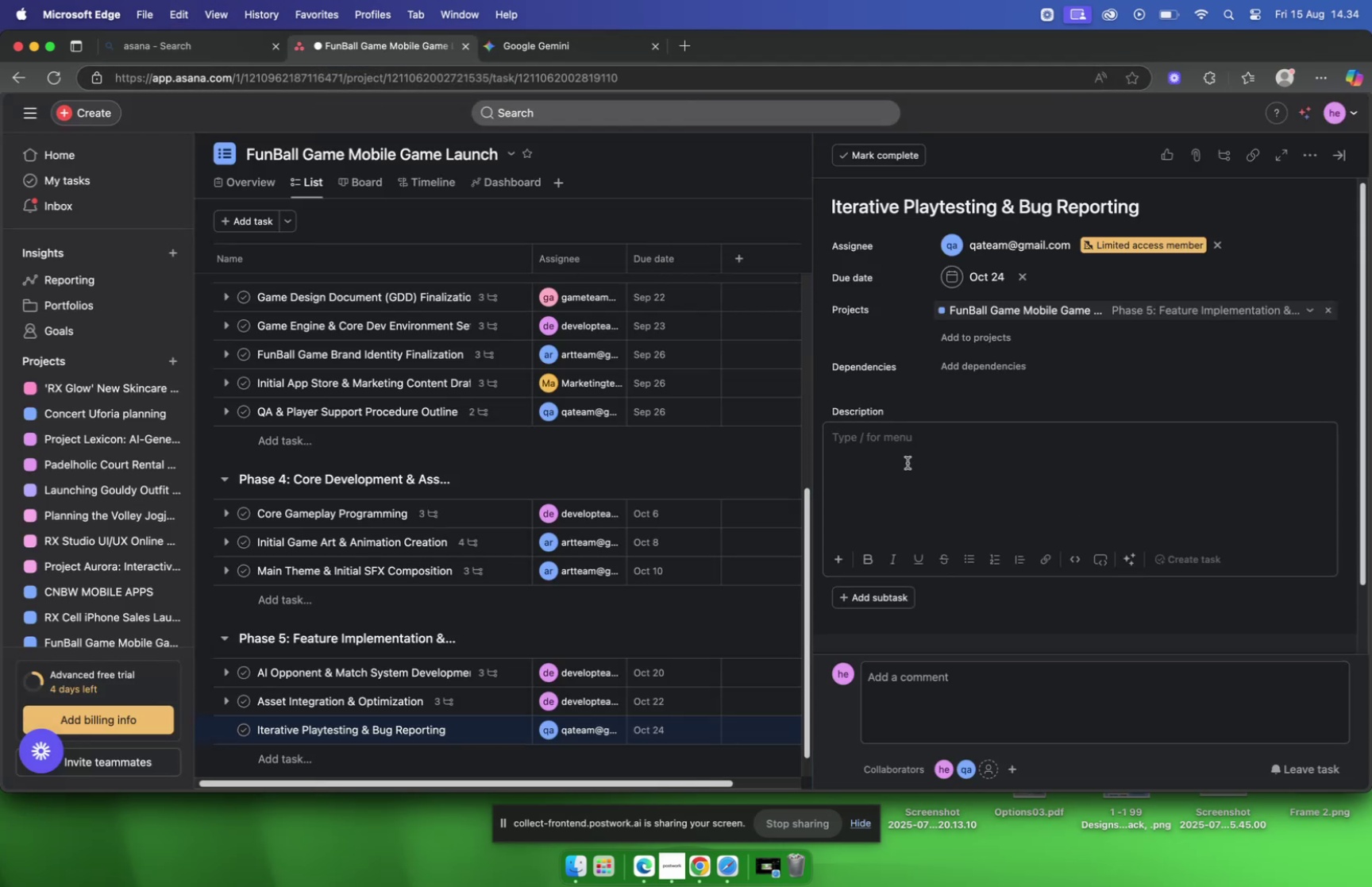 
hold_key(key=CommandLeft, duration=0.39)
 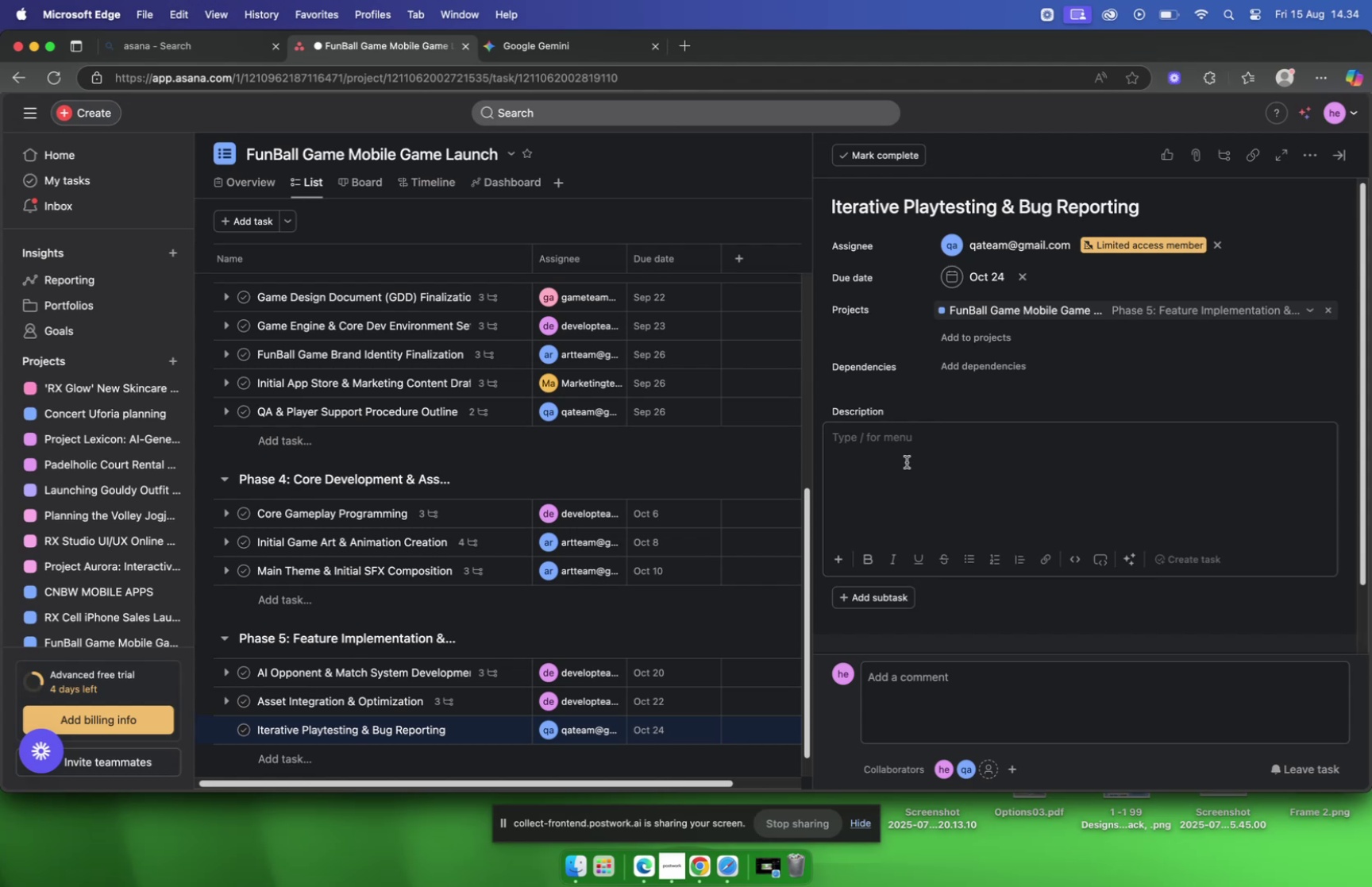 
key(Meta+V)
 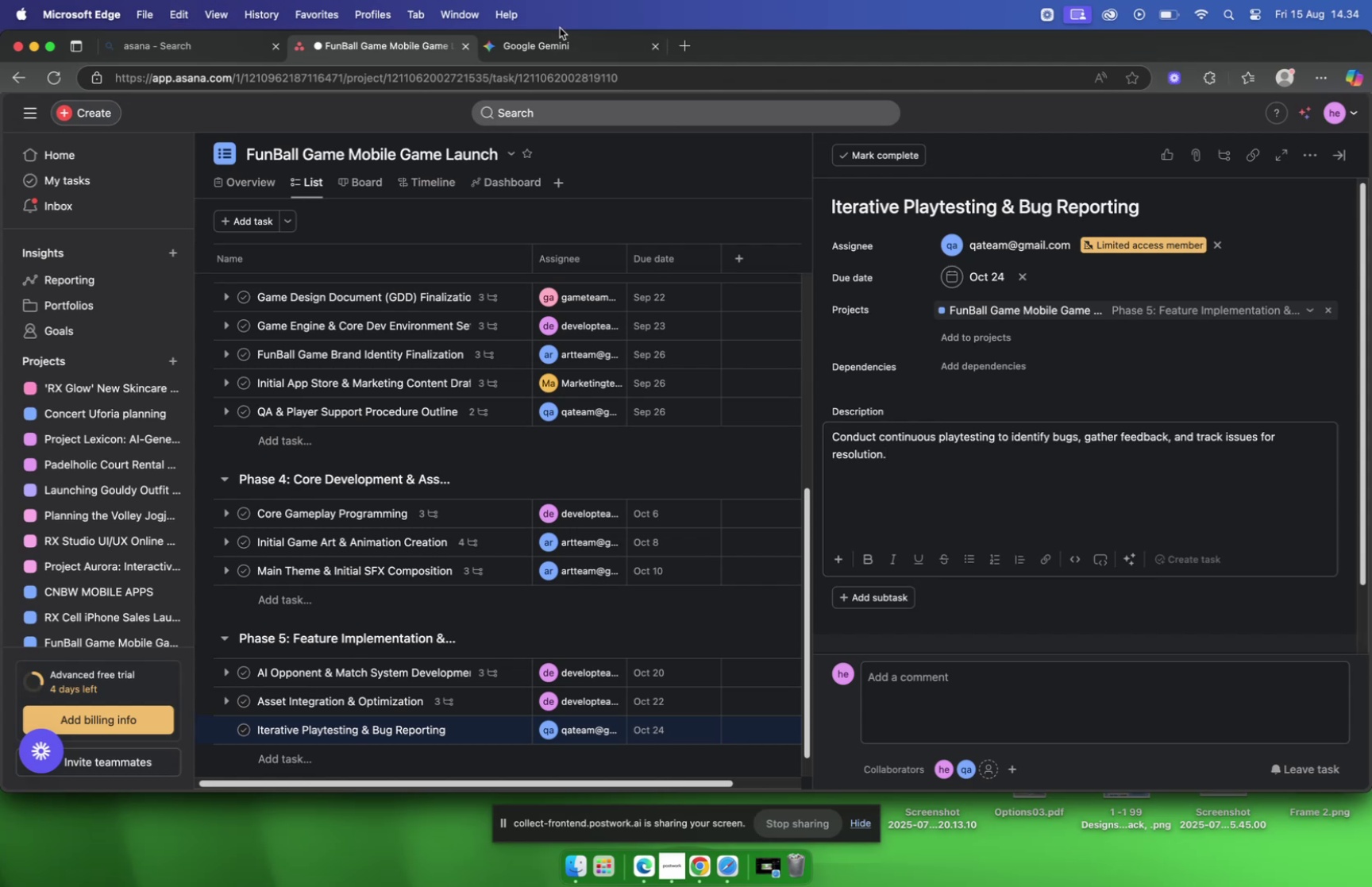 
left_click([553, 42])
 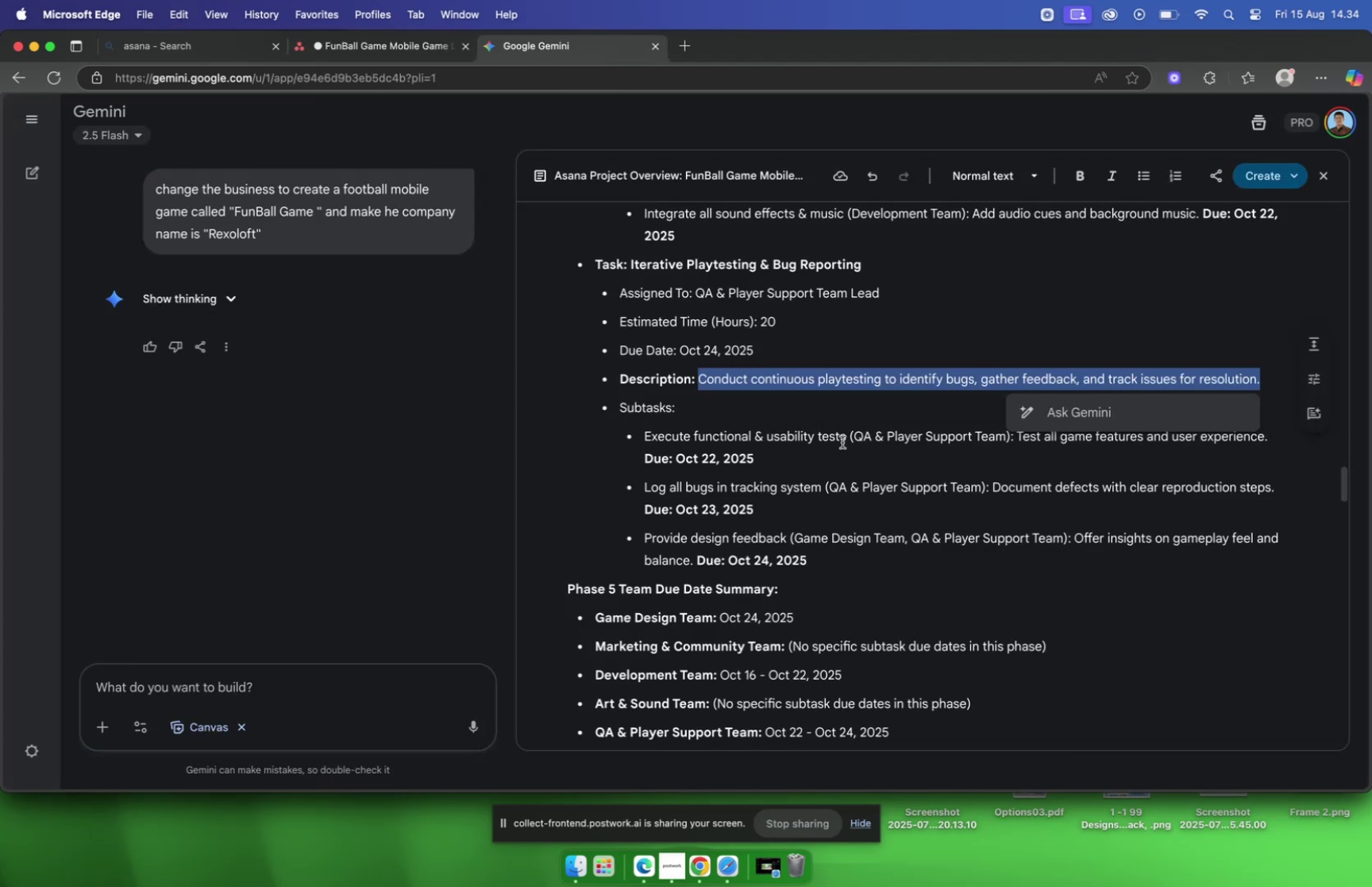 
left_click_drag(start_coordinate=[843, 442], to_coordinate=[645, 445])
 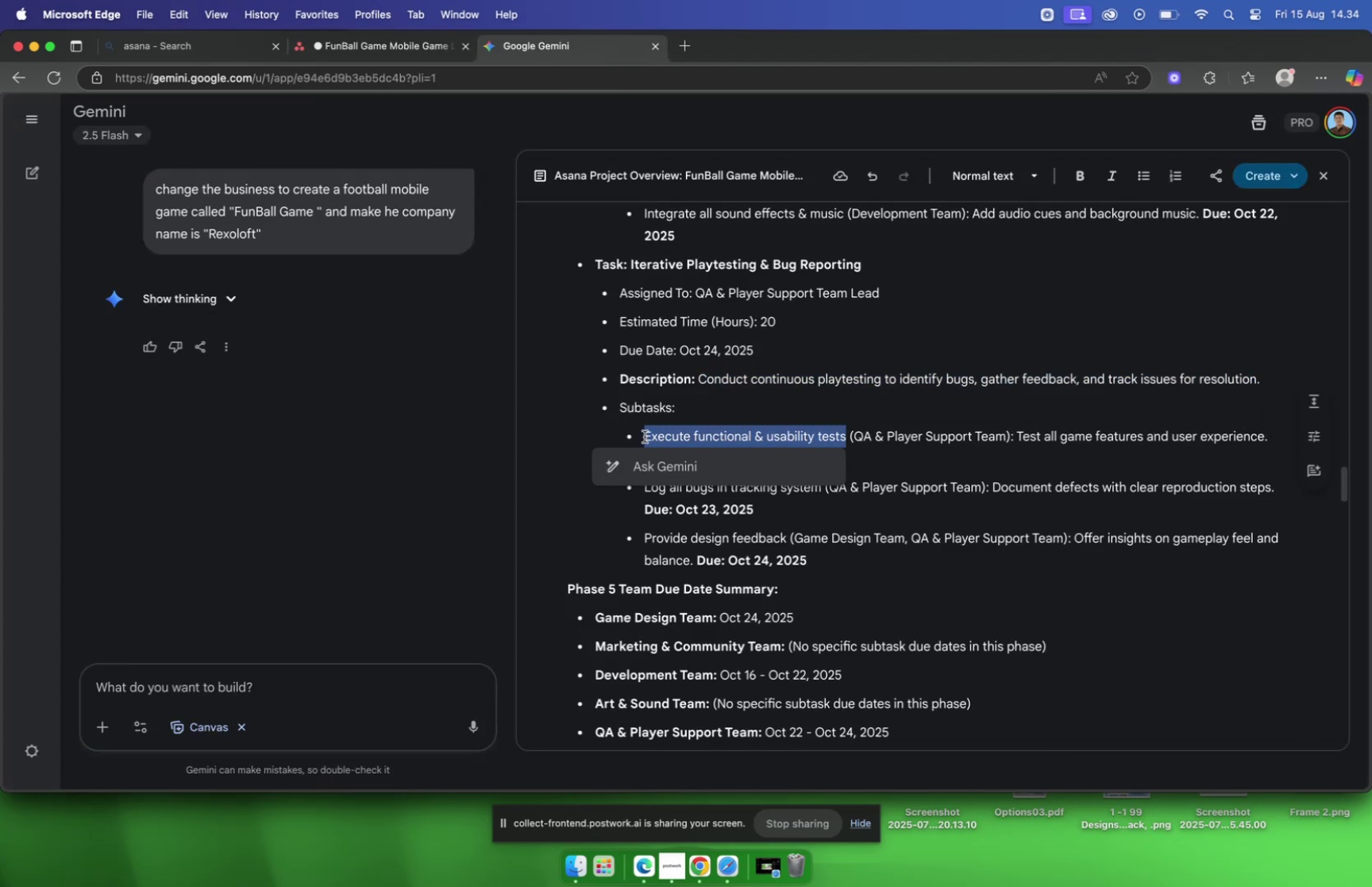 
key(Meta+C)
 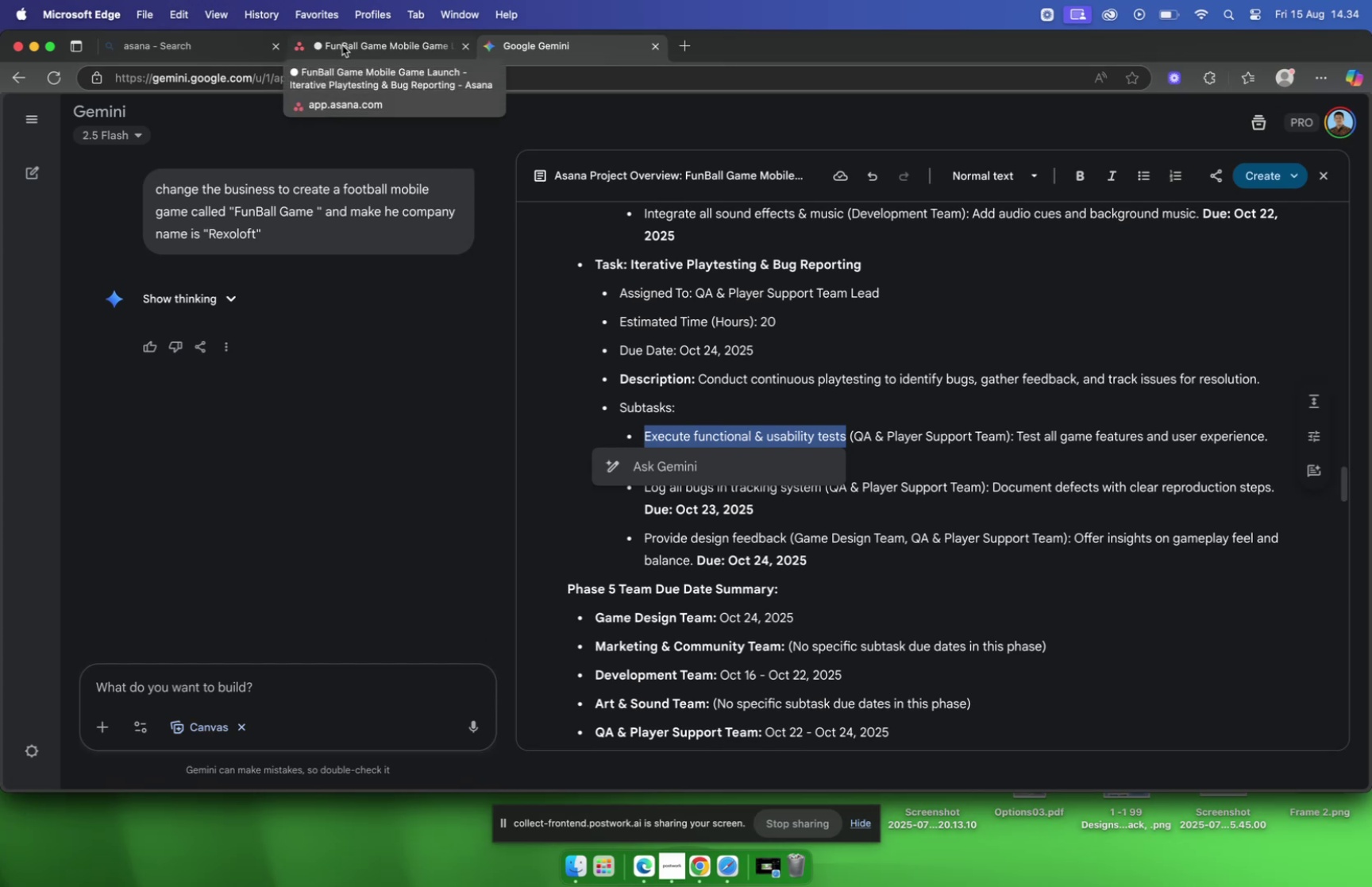 
wait(8.75)
 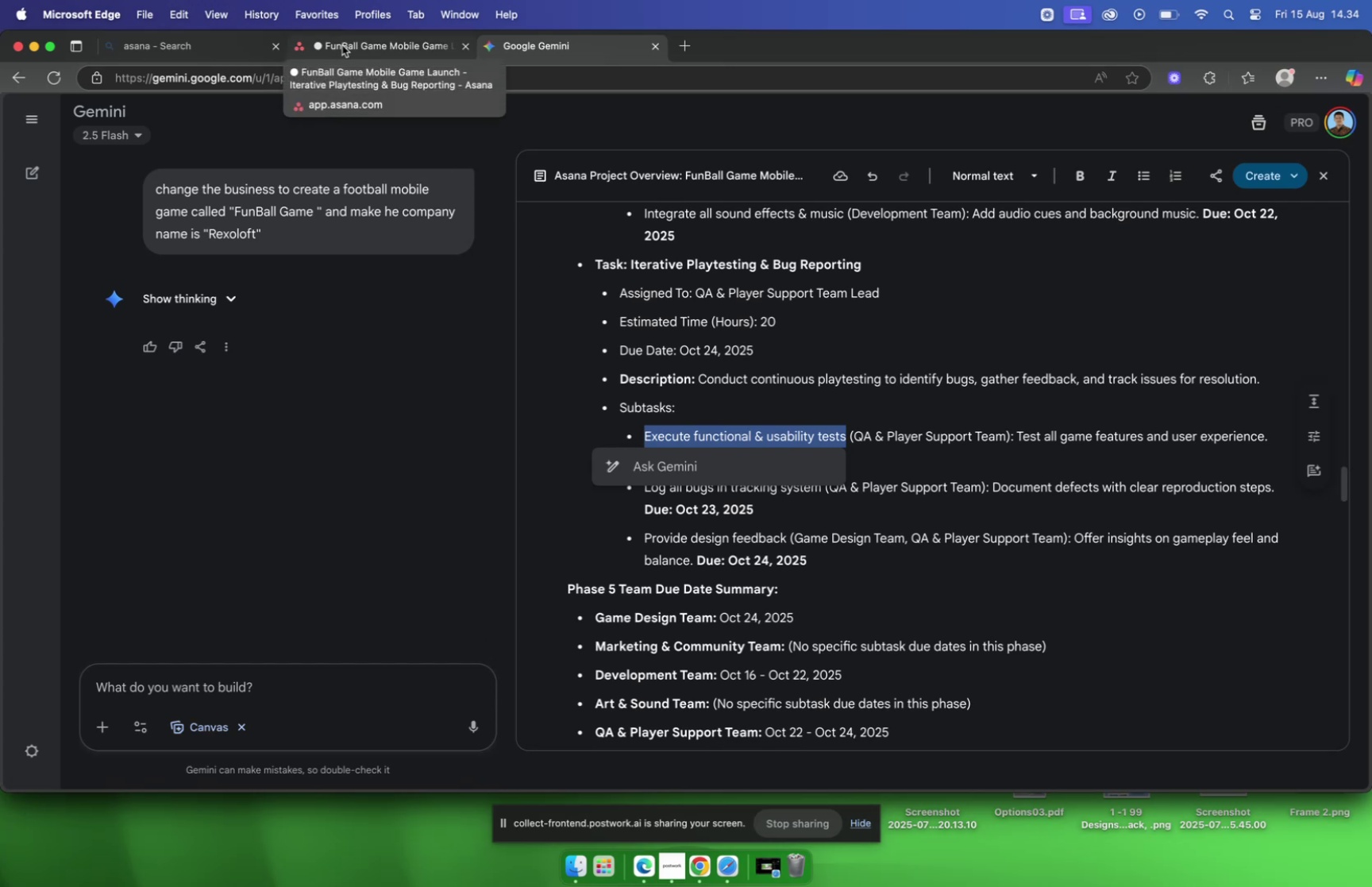 
left_click([335, 48])
 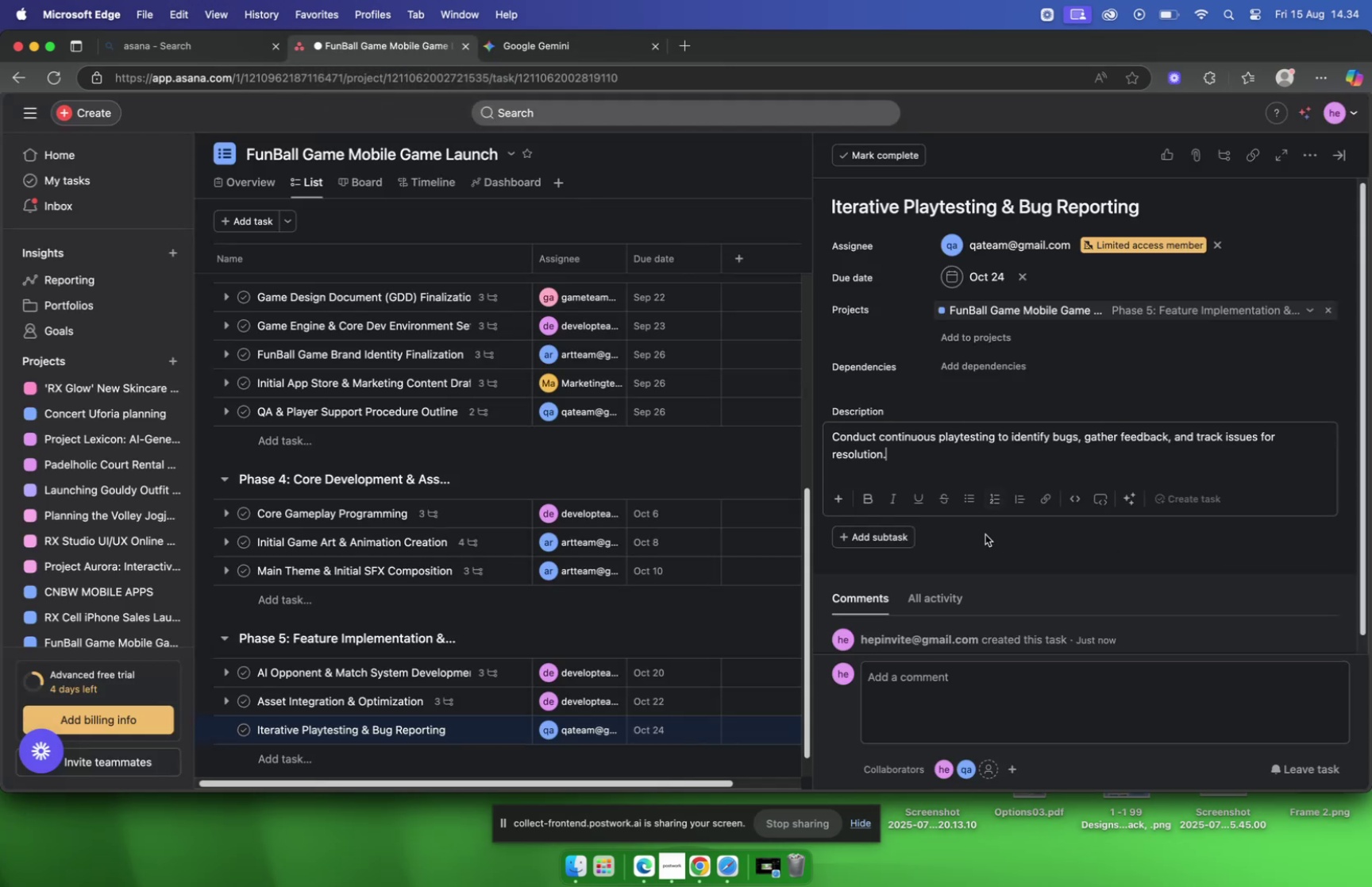 
left_click([988, 546])
 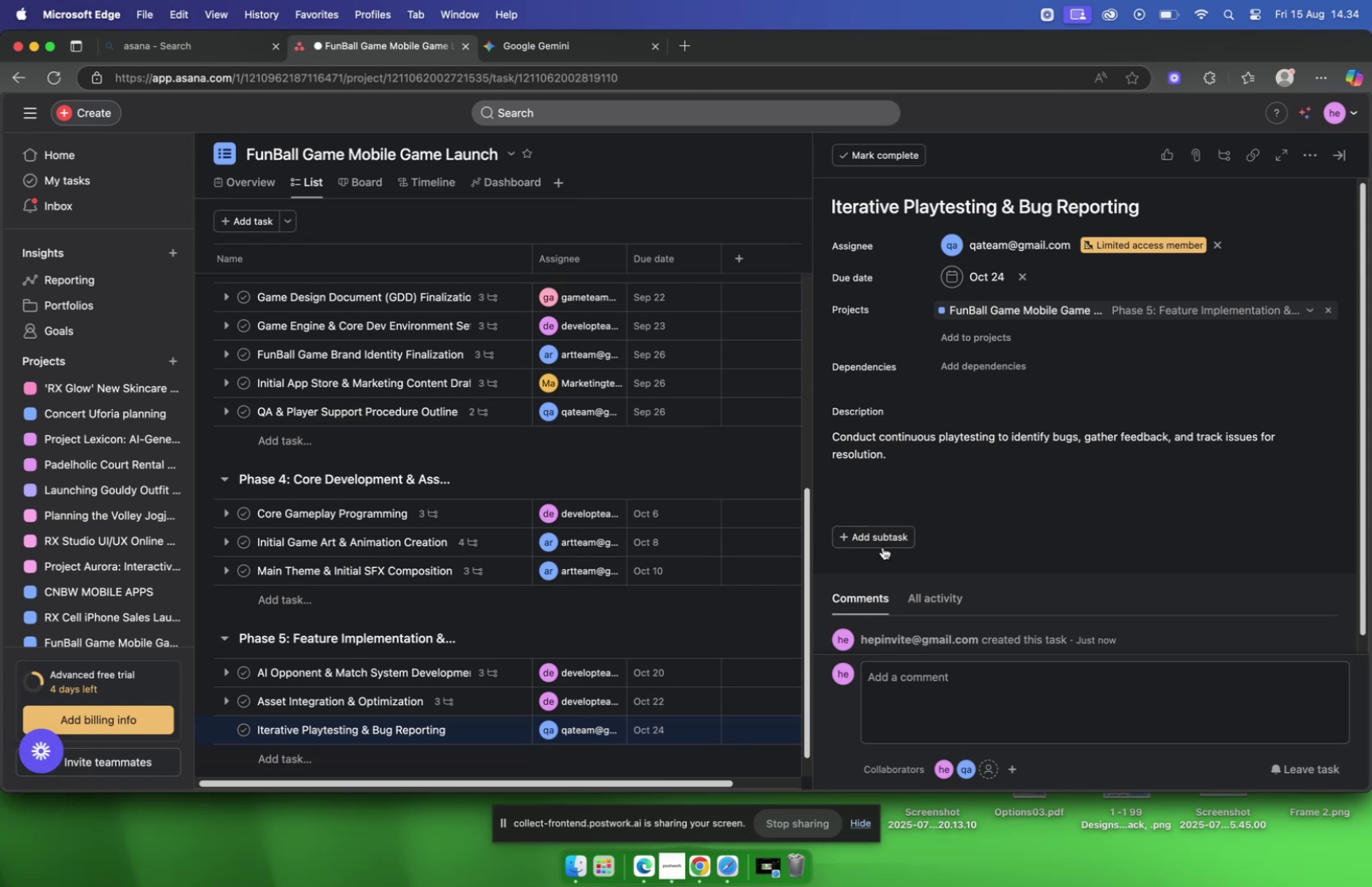 
left_click([883, 546])
 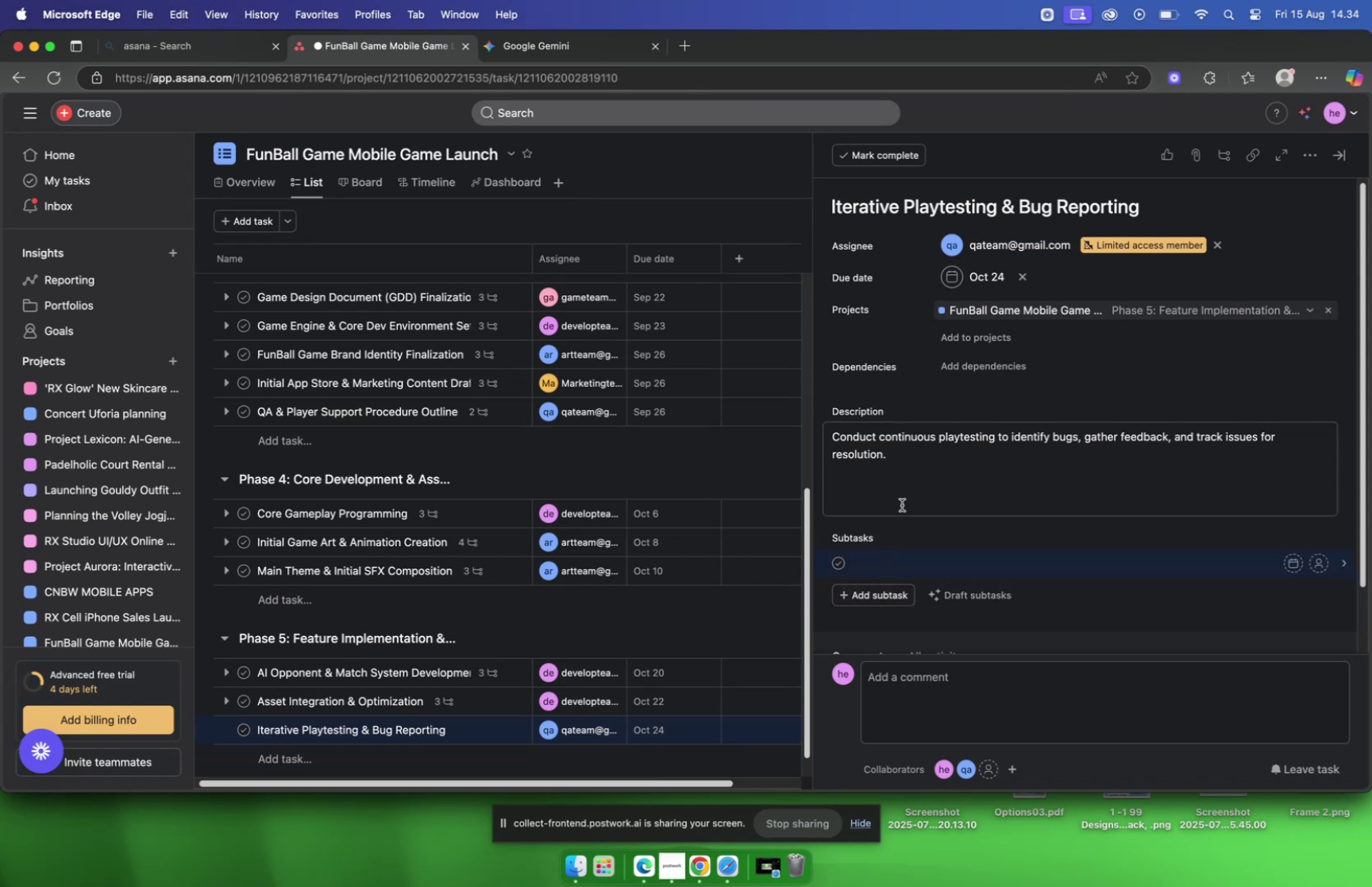 
key(Meta+CommandLeft)
 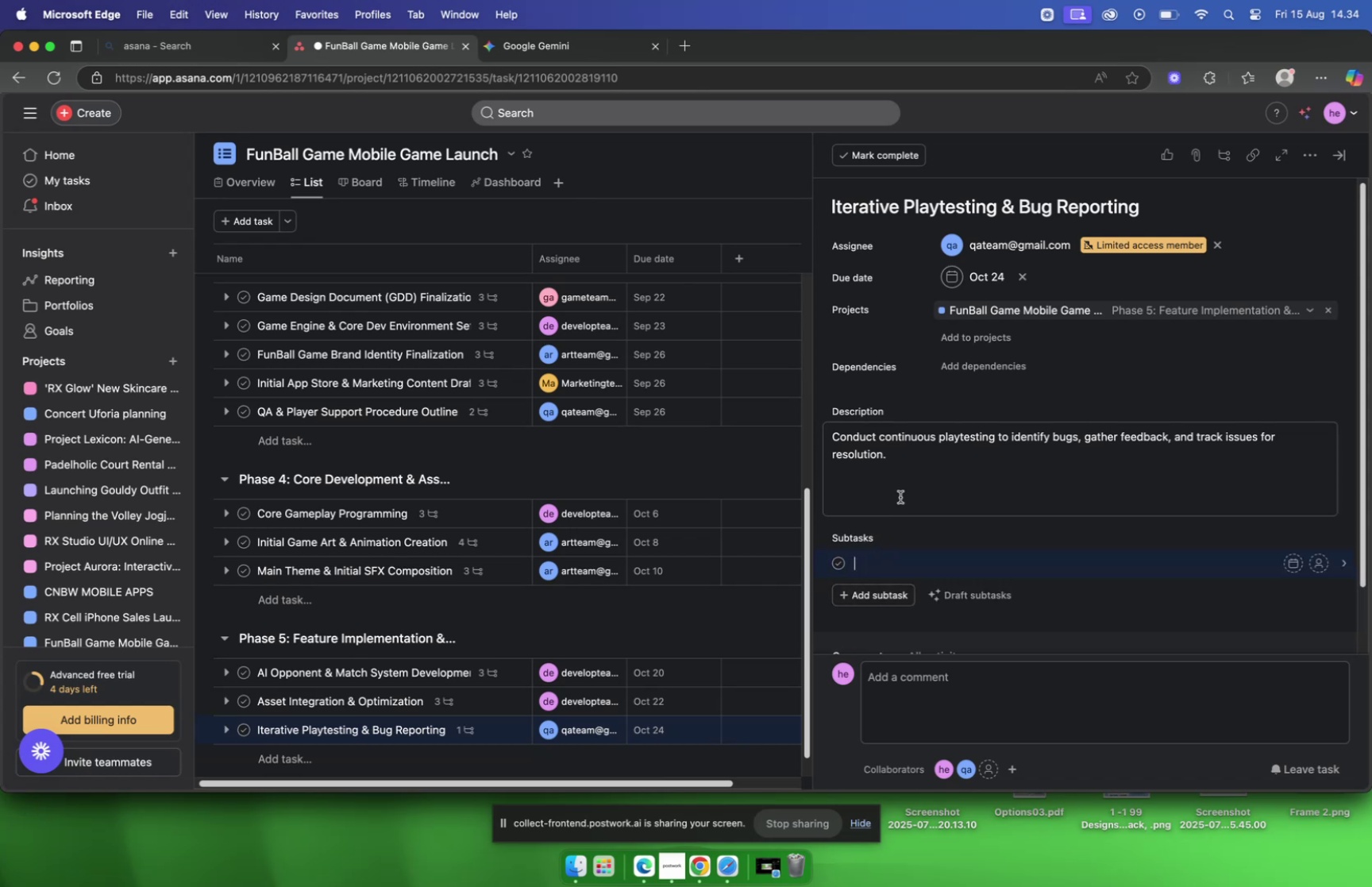 
key(Meta+V)
 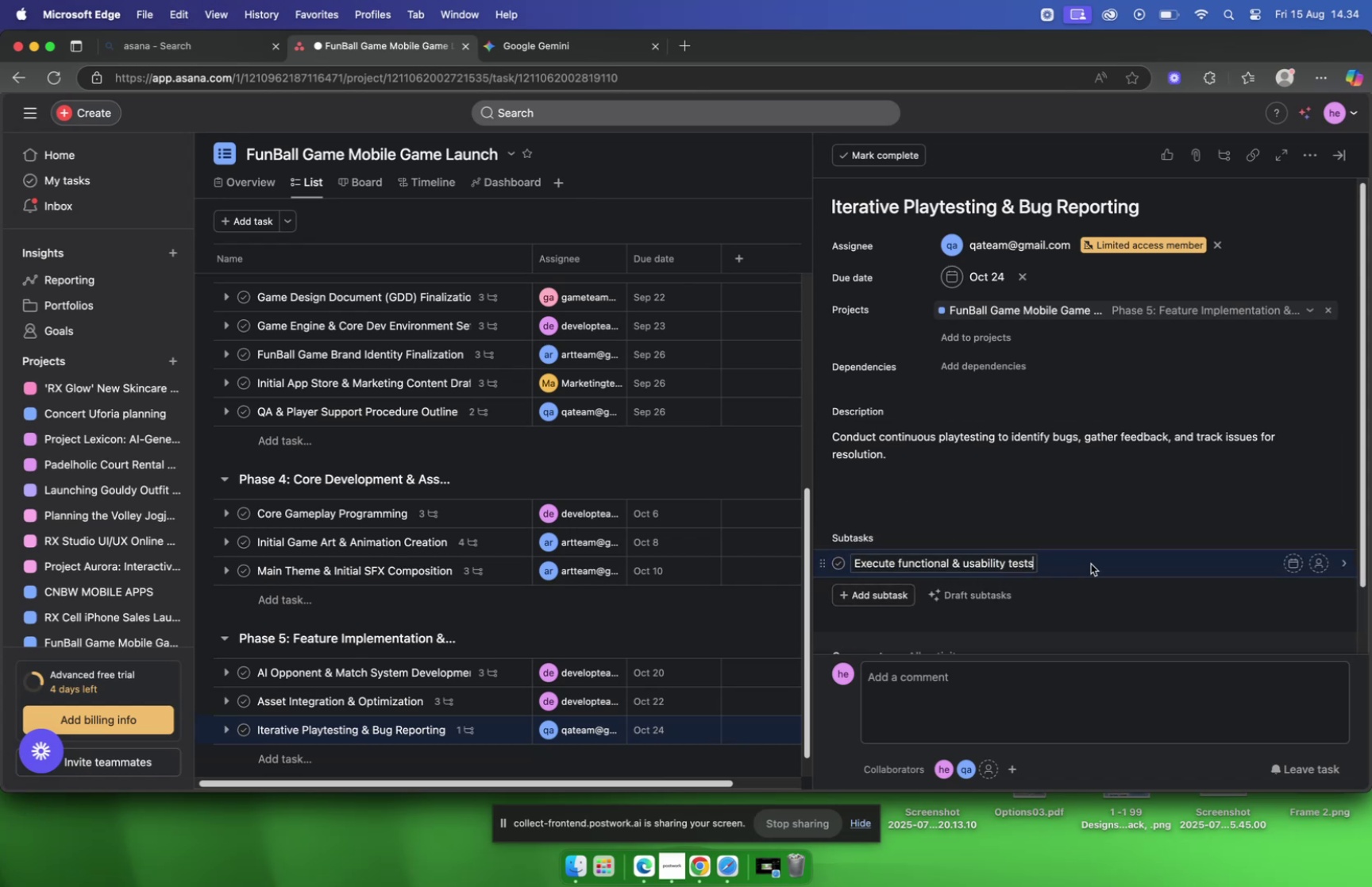 
left_click([1089, 564])
 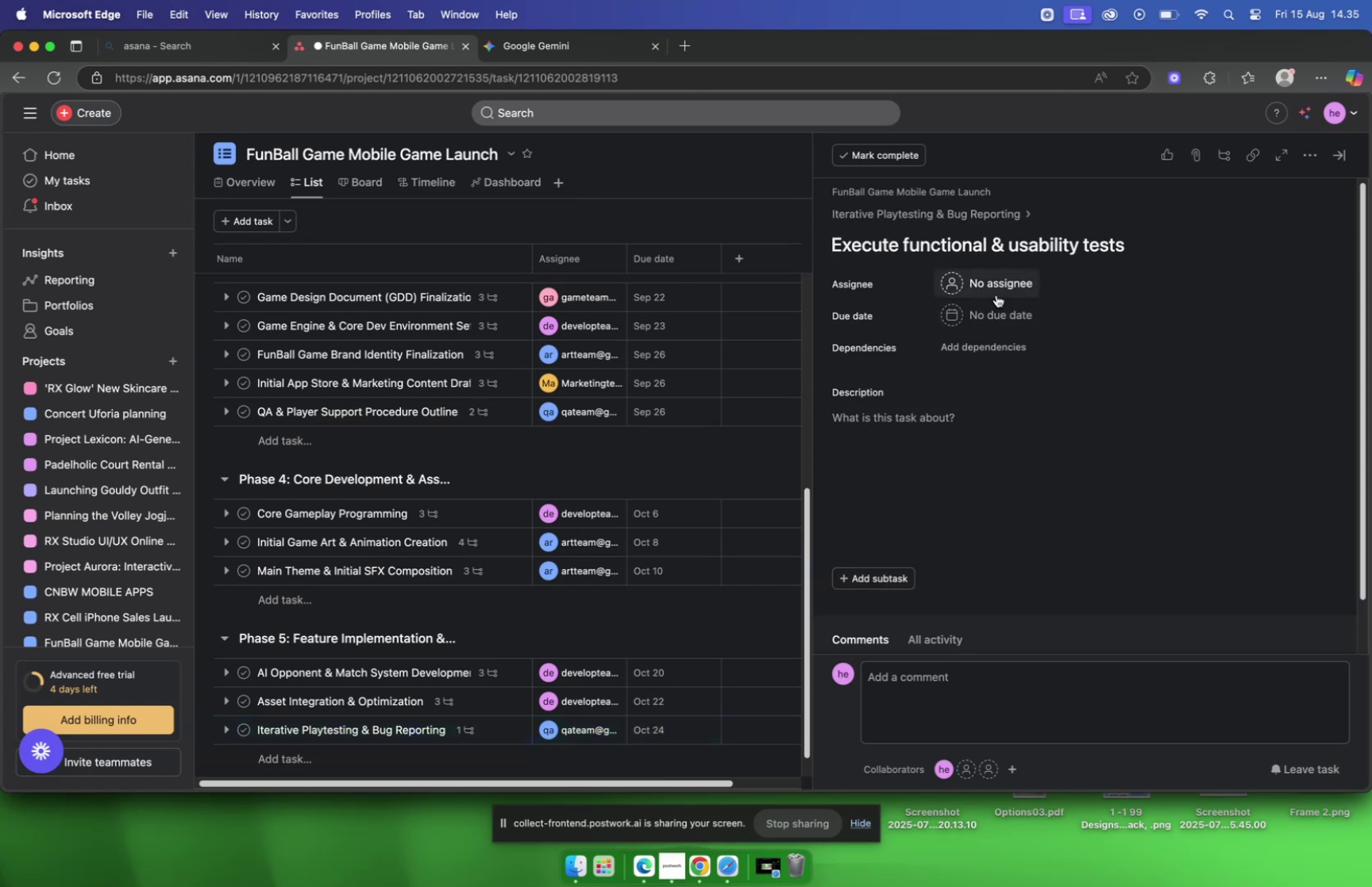 
left_click([996, 295])
 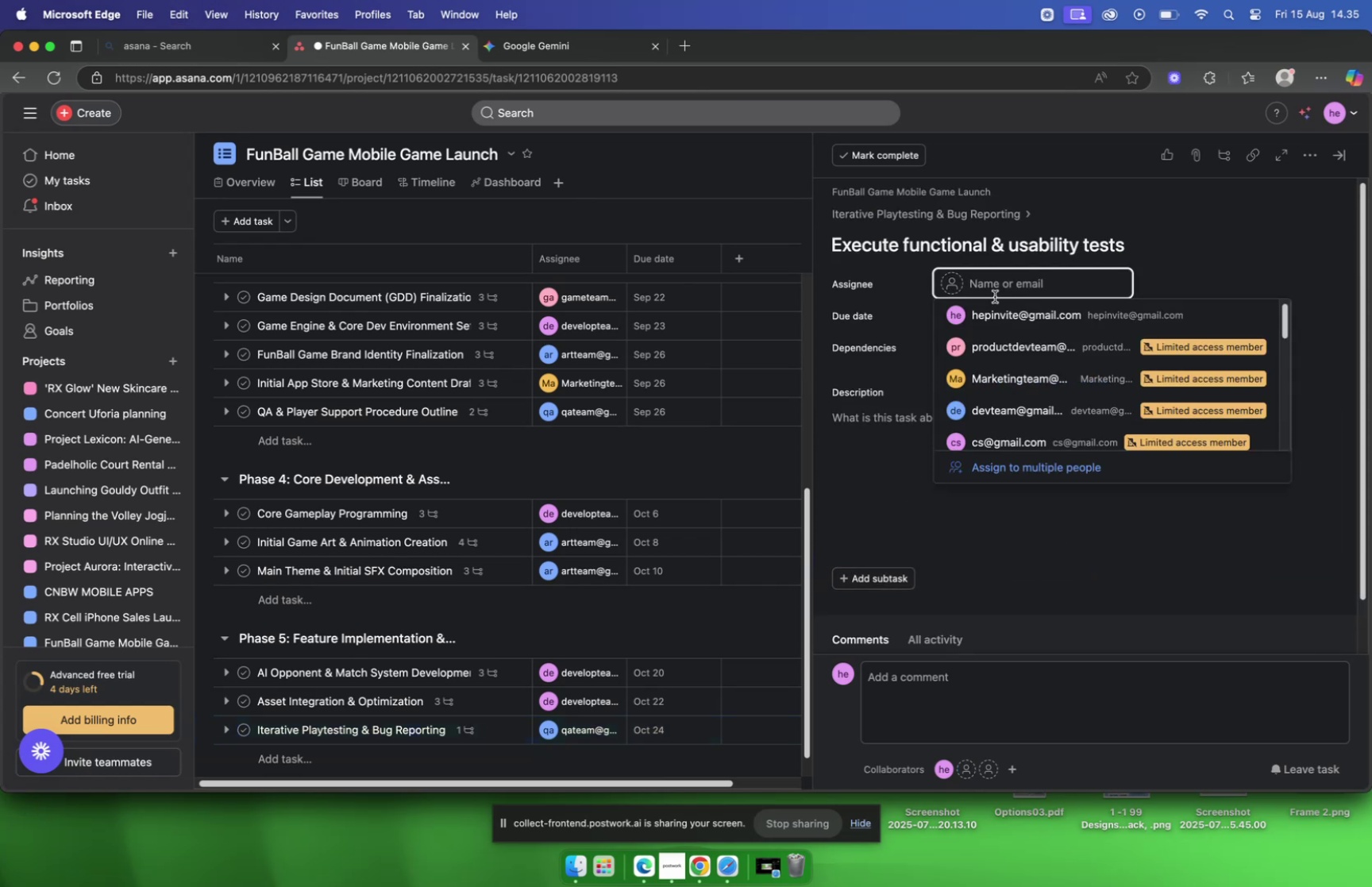 
type(qa)
 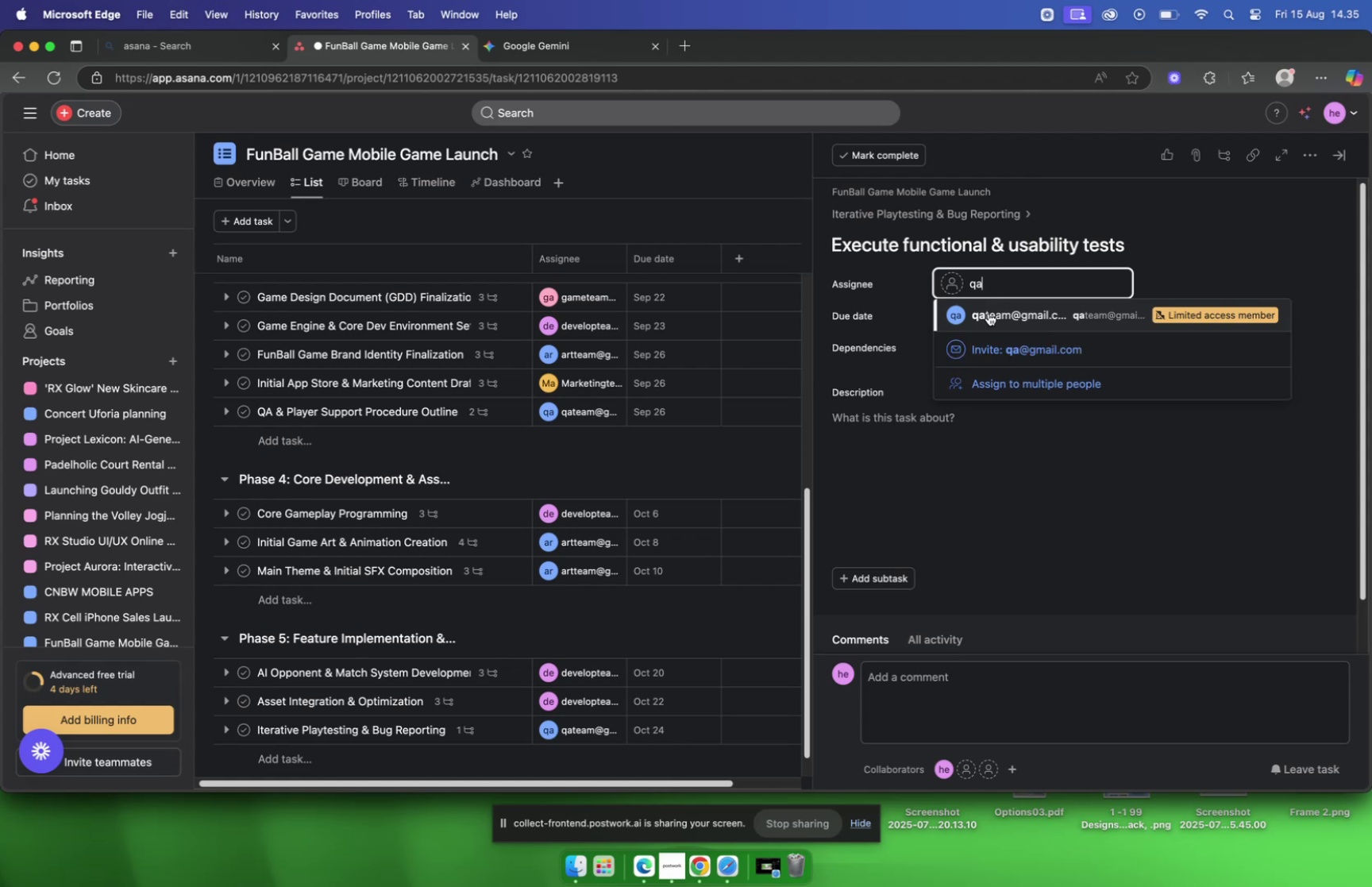 
left_click([989, 313])
 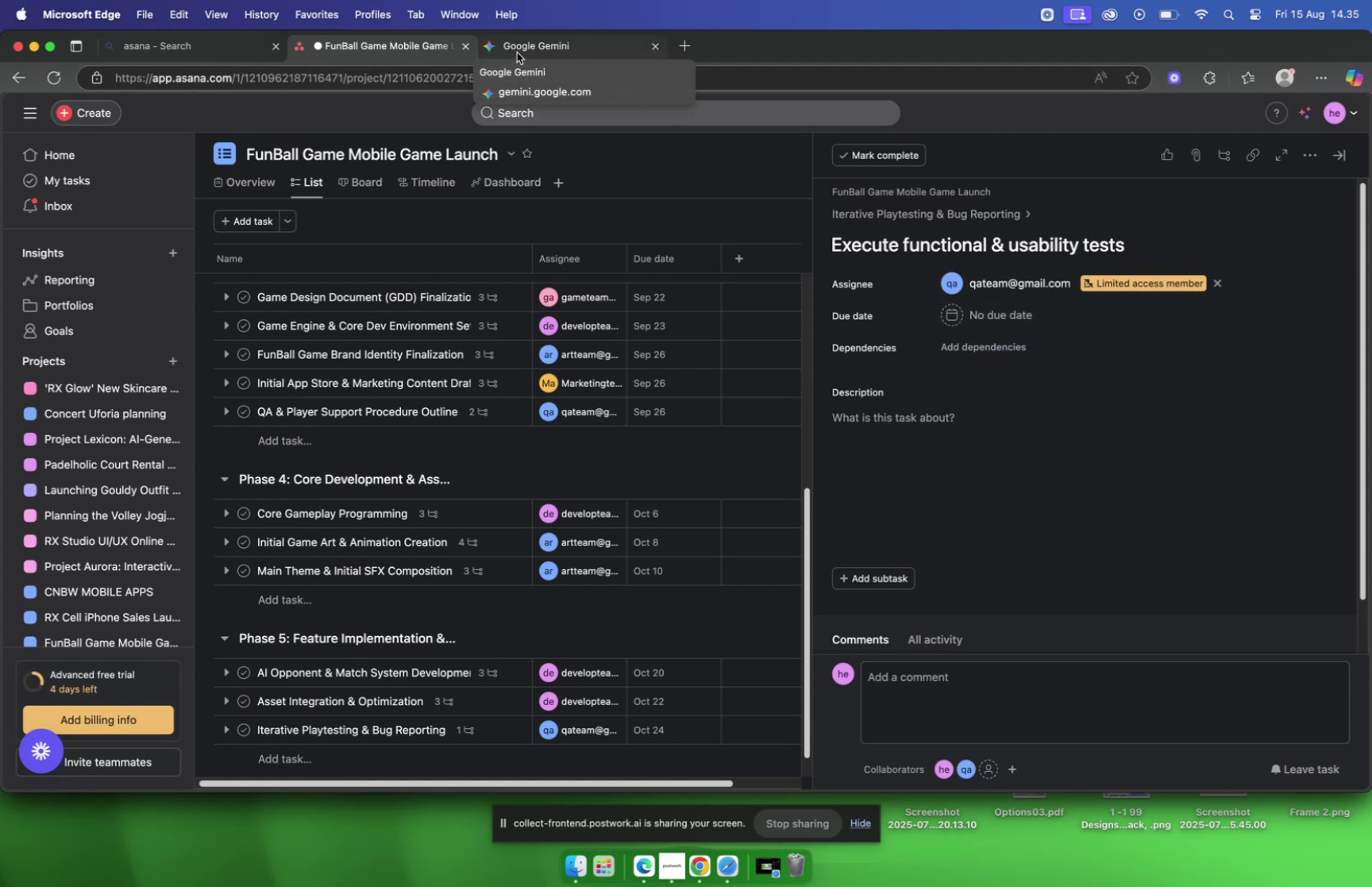 
left_click([517, 52])
 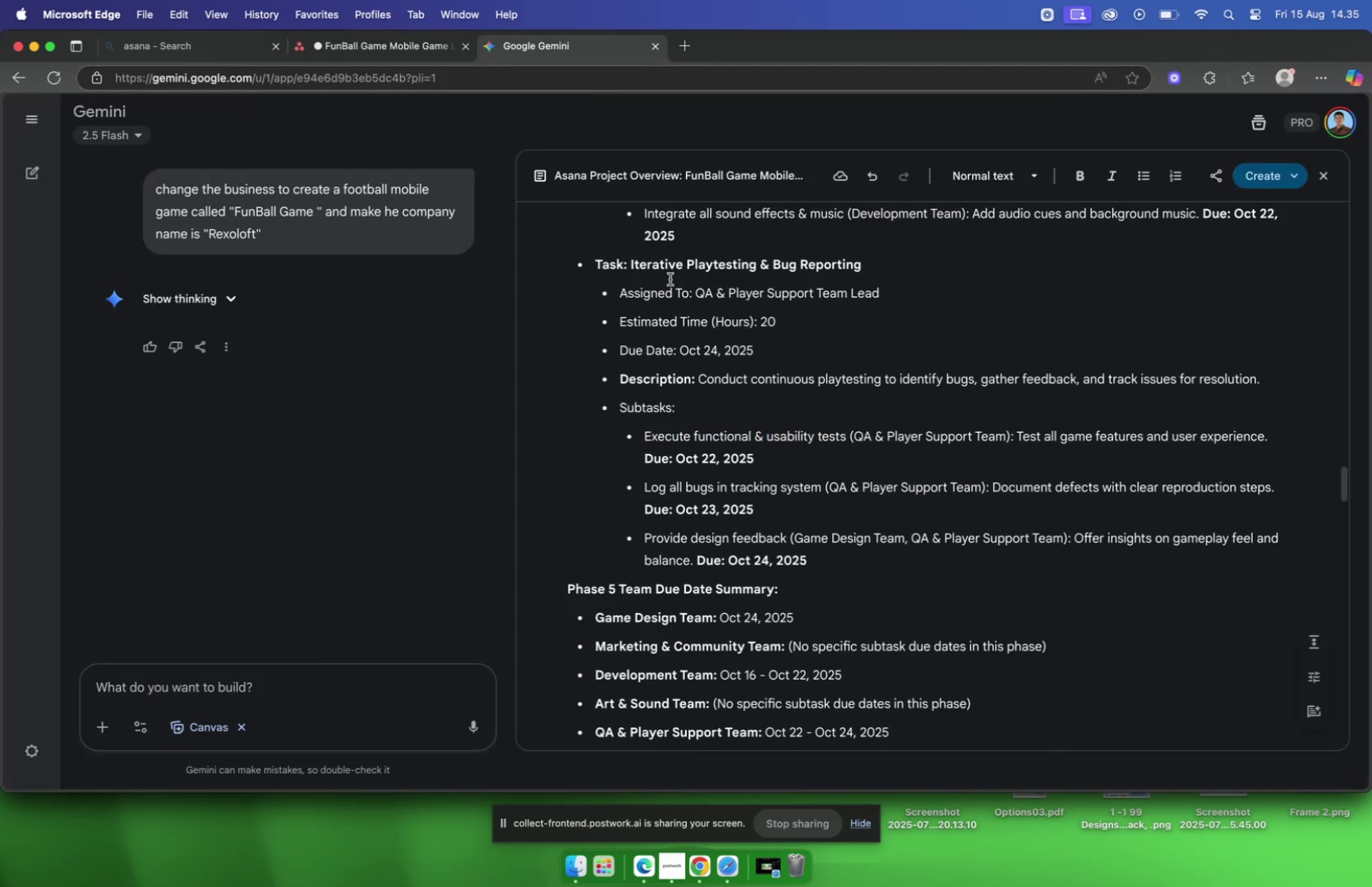 
wait(8.82)
 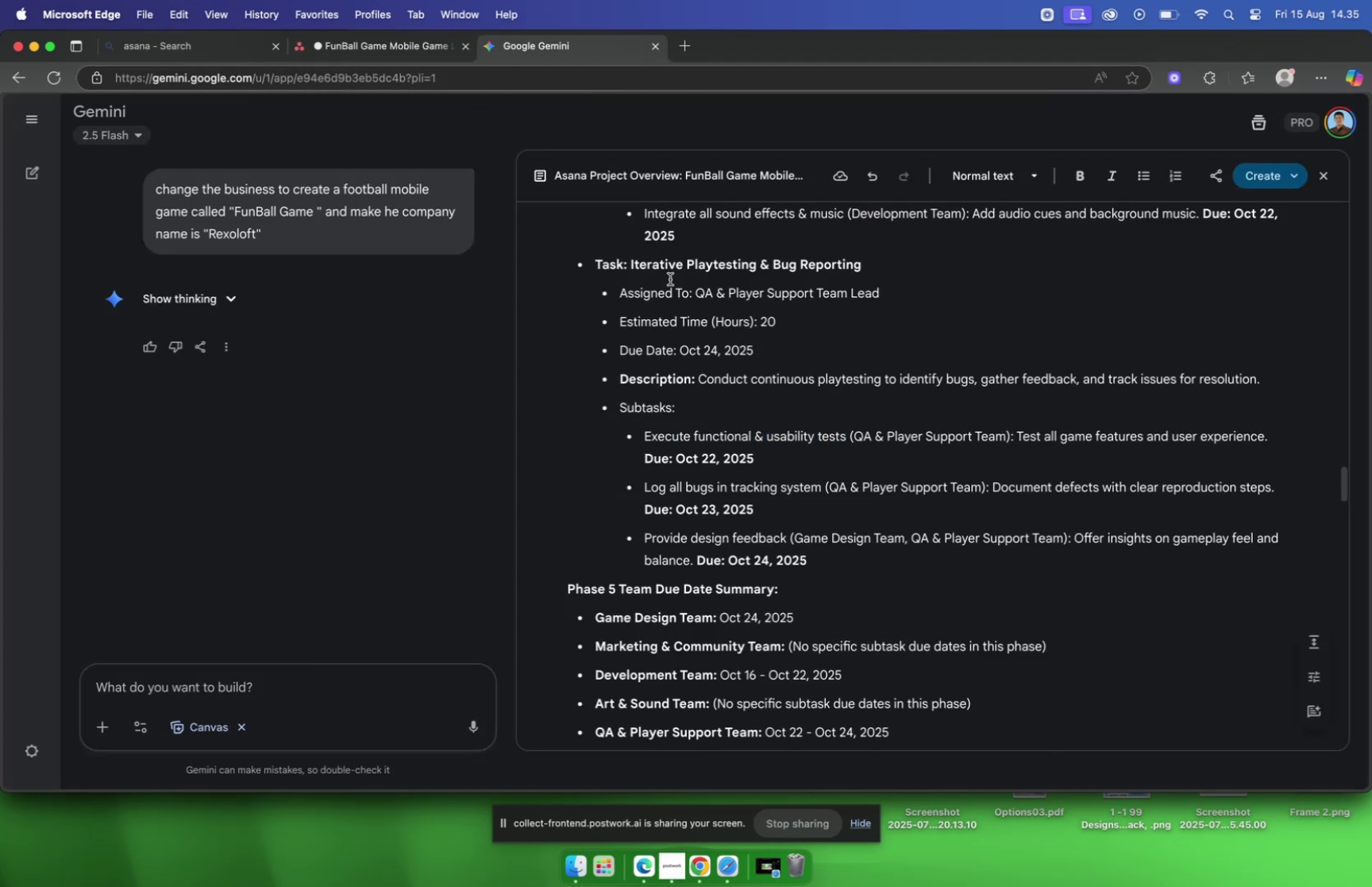 
left_click([1130, 403])
 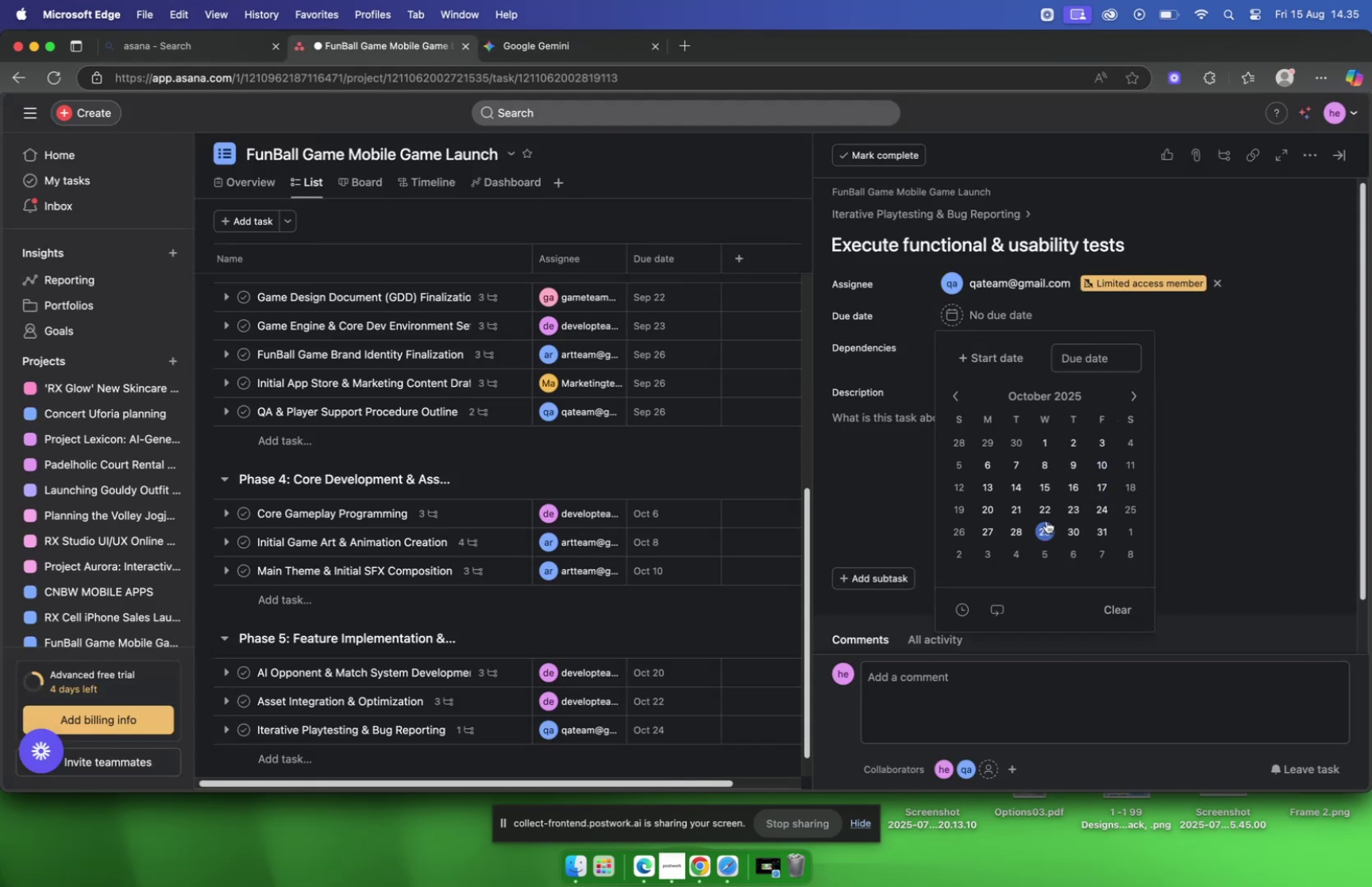 
left_click([1047, 514])
 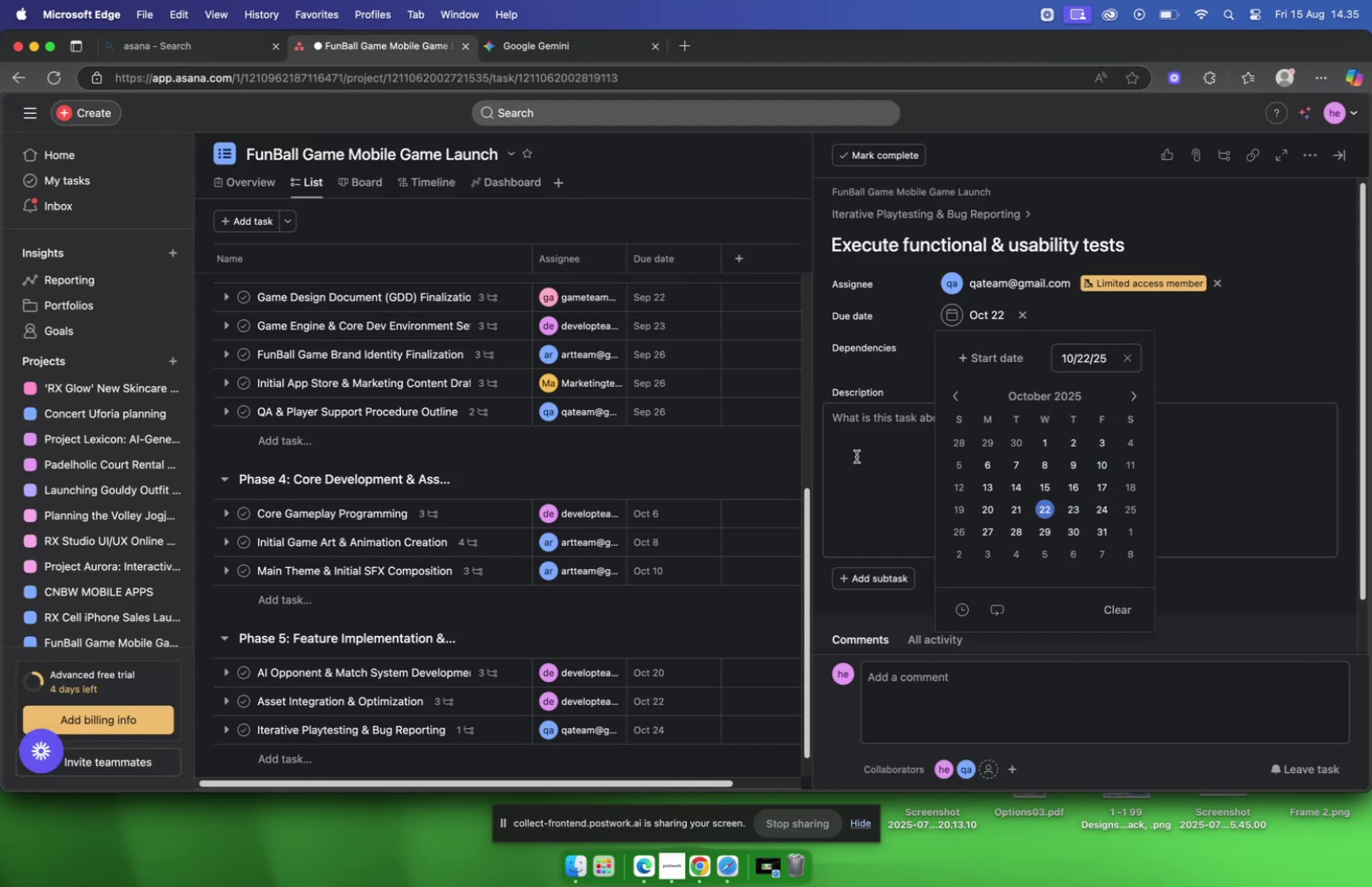 
left_click([857, 455])
 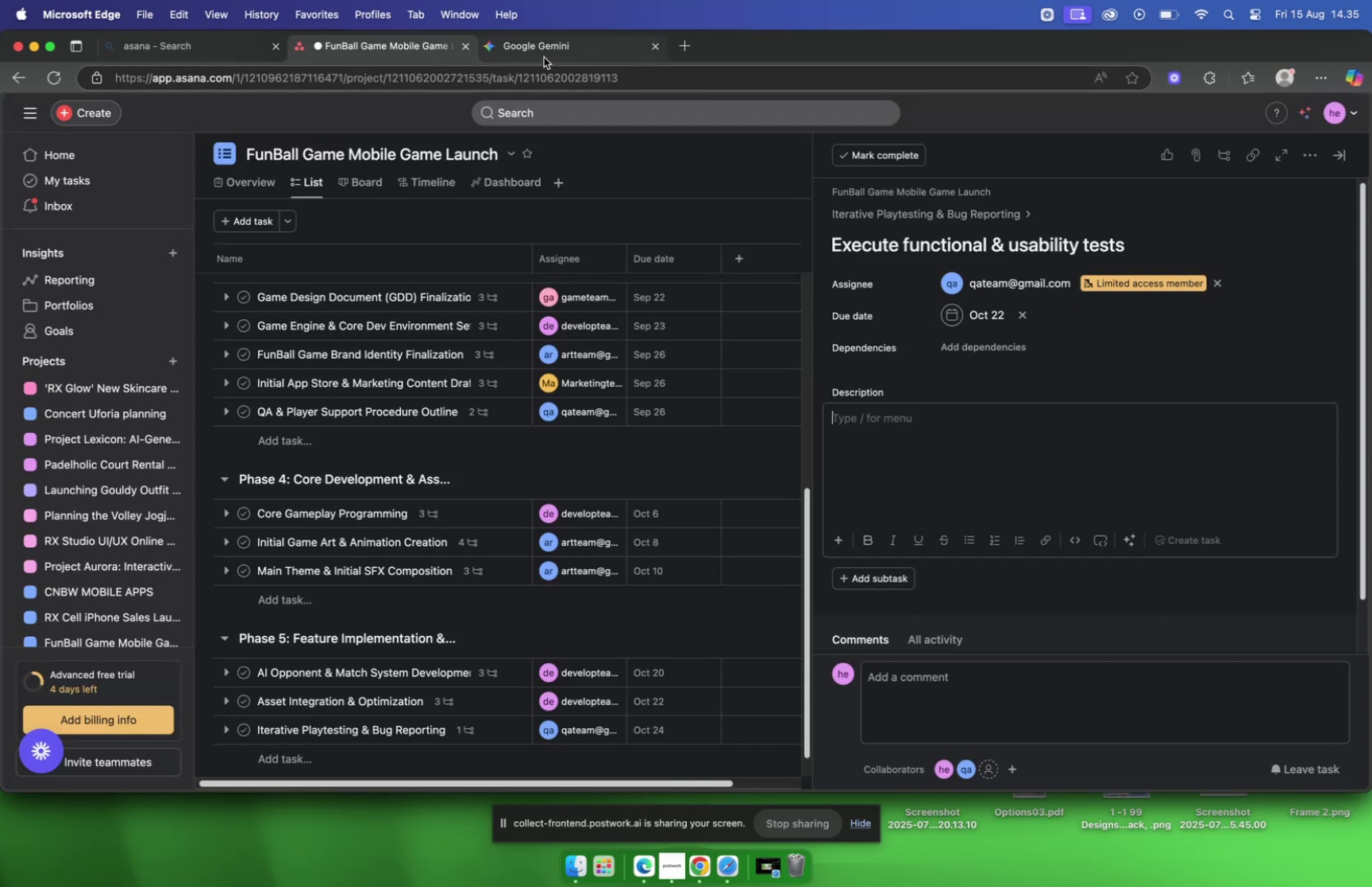 
left_click([544, 57])
 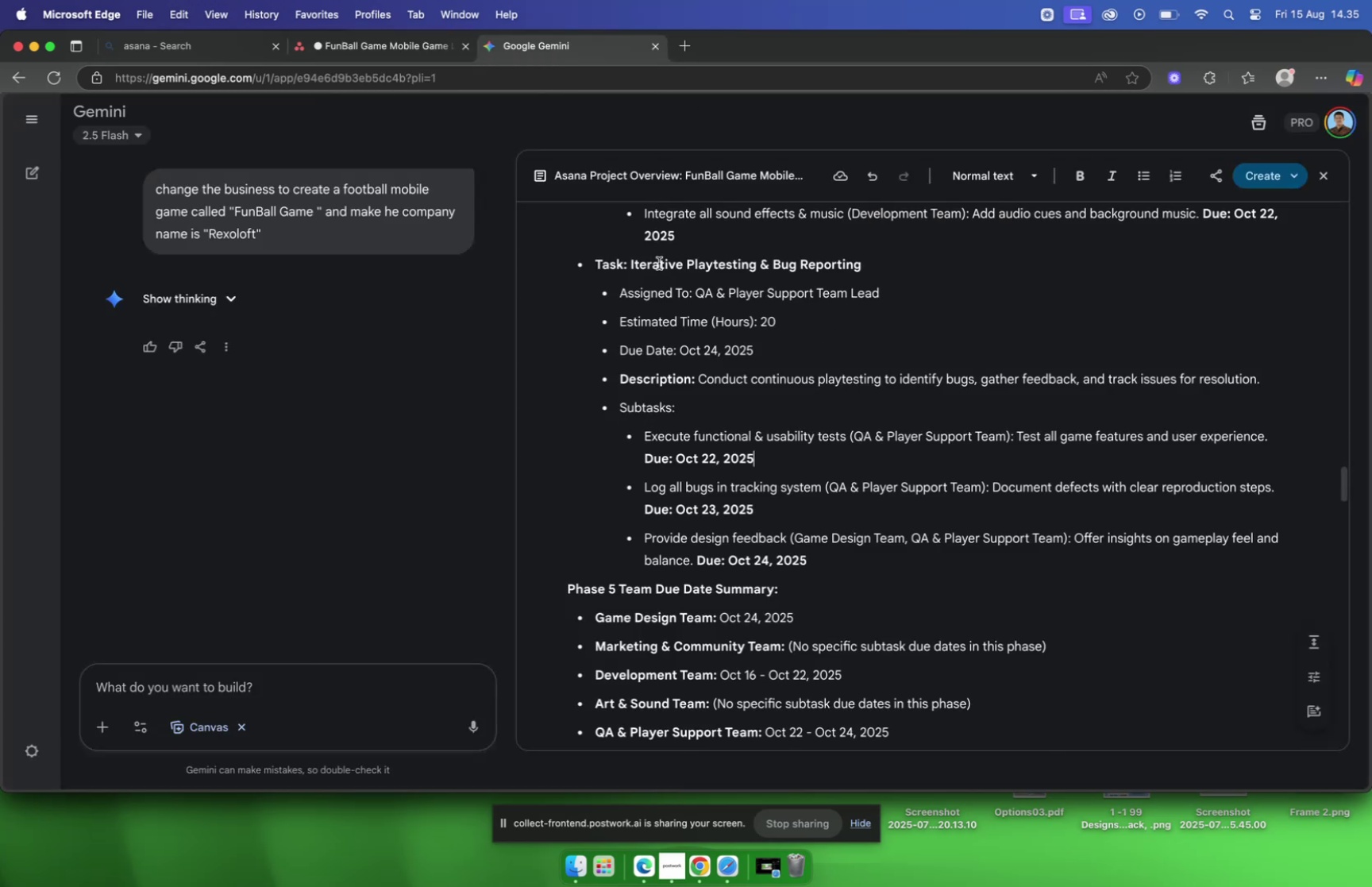 
left_click([372, 50])
 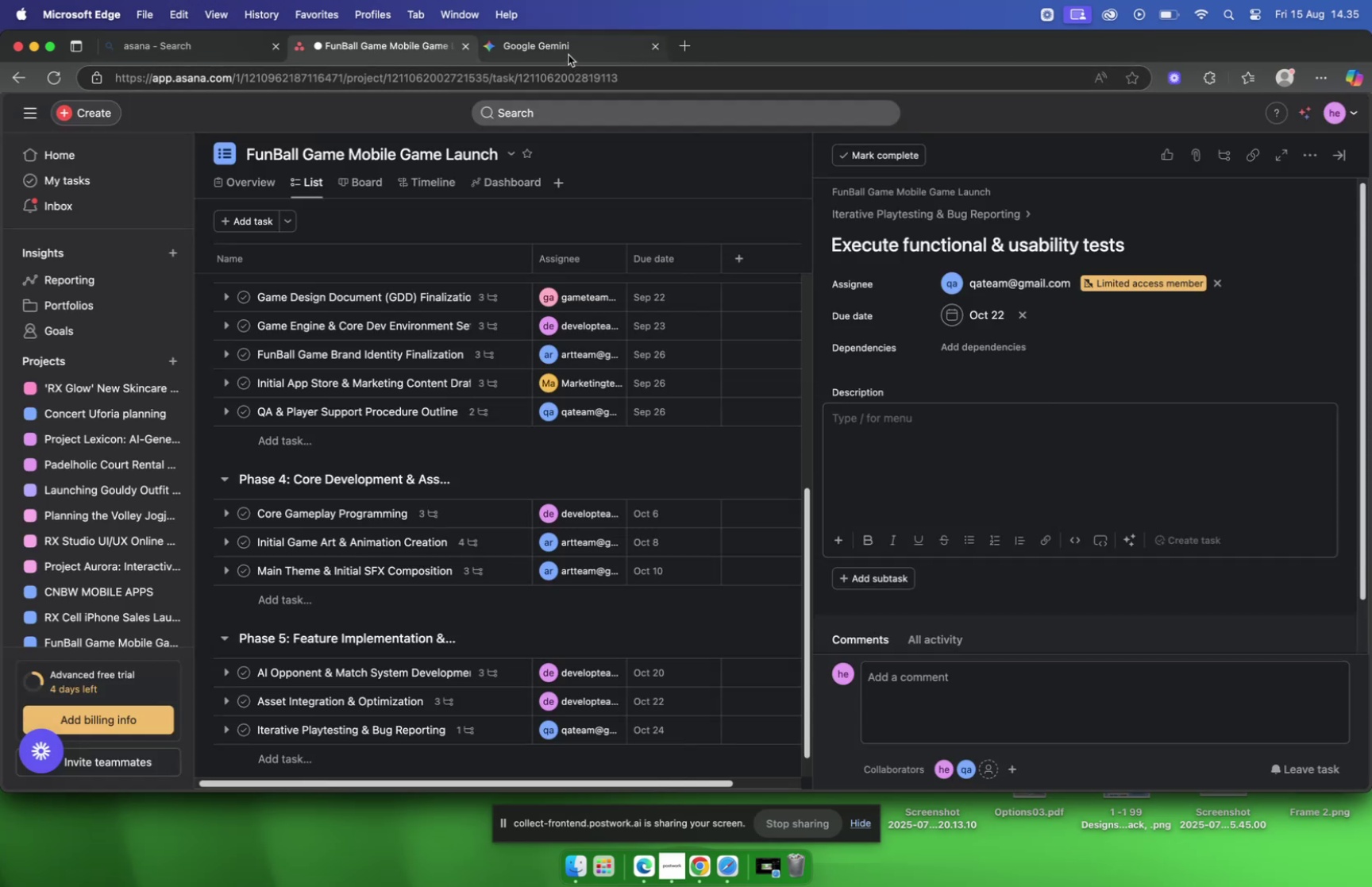 
left_click([568, 54])
 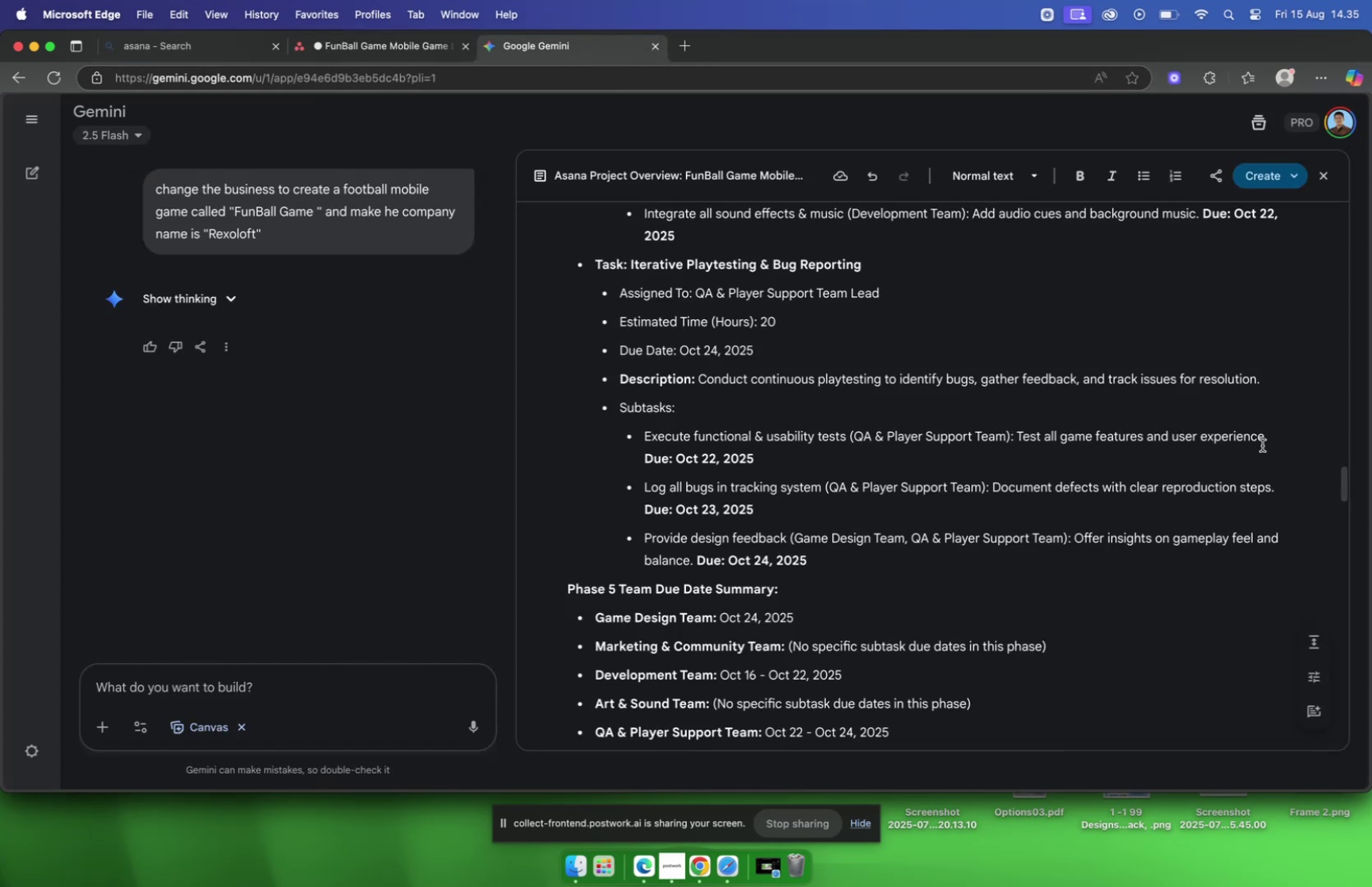 
left_click_drag(start_coordinate=[1270, 444], to_coordinate=[1018, 442])
 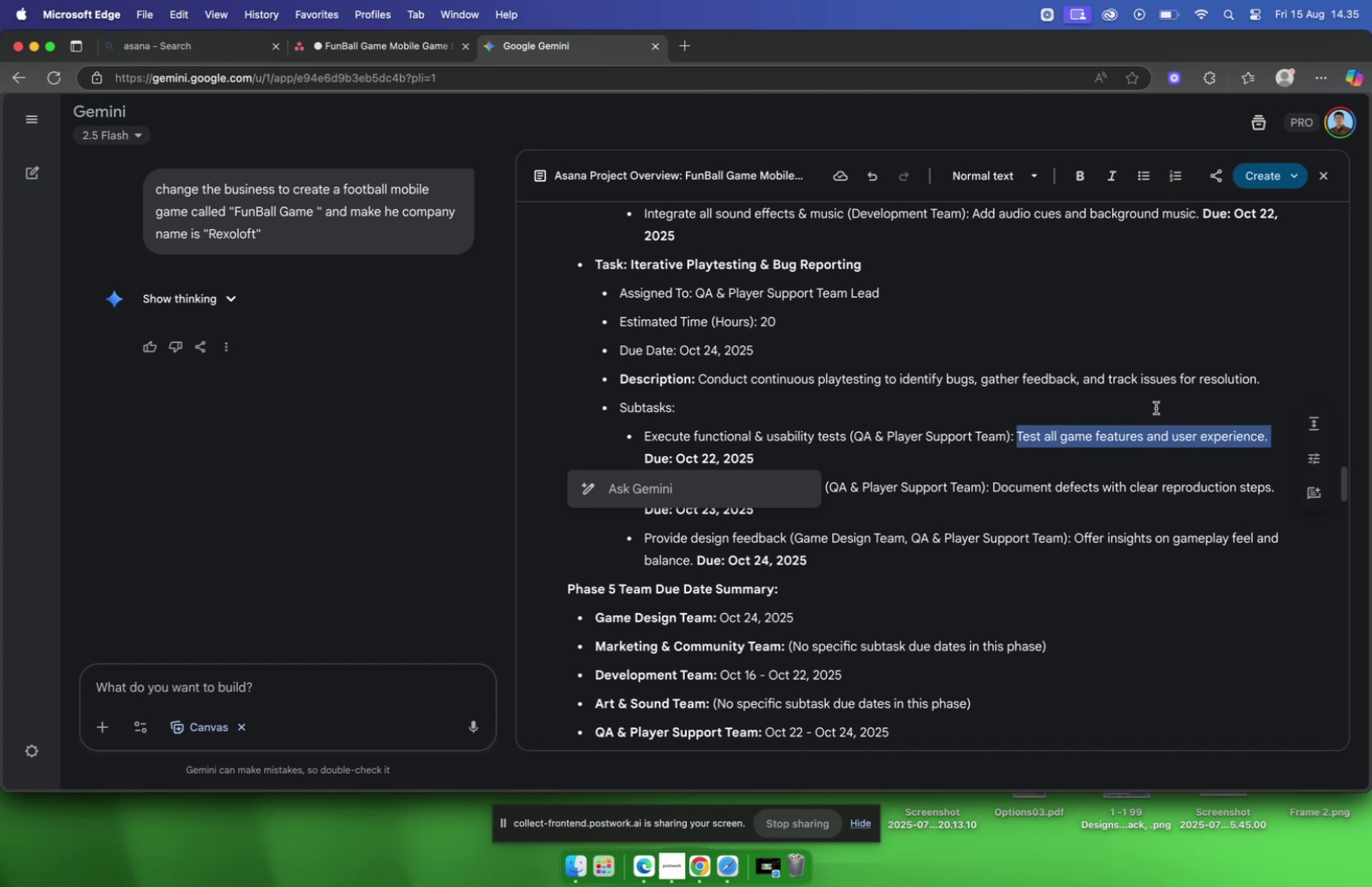 
key(Meta+C)
 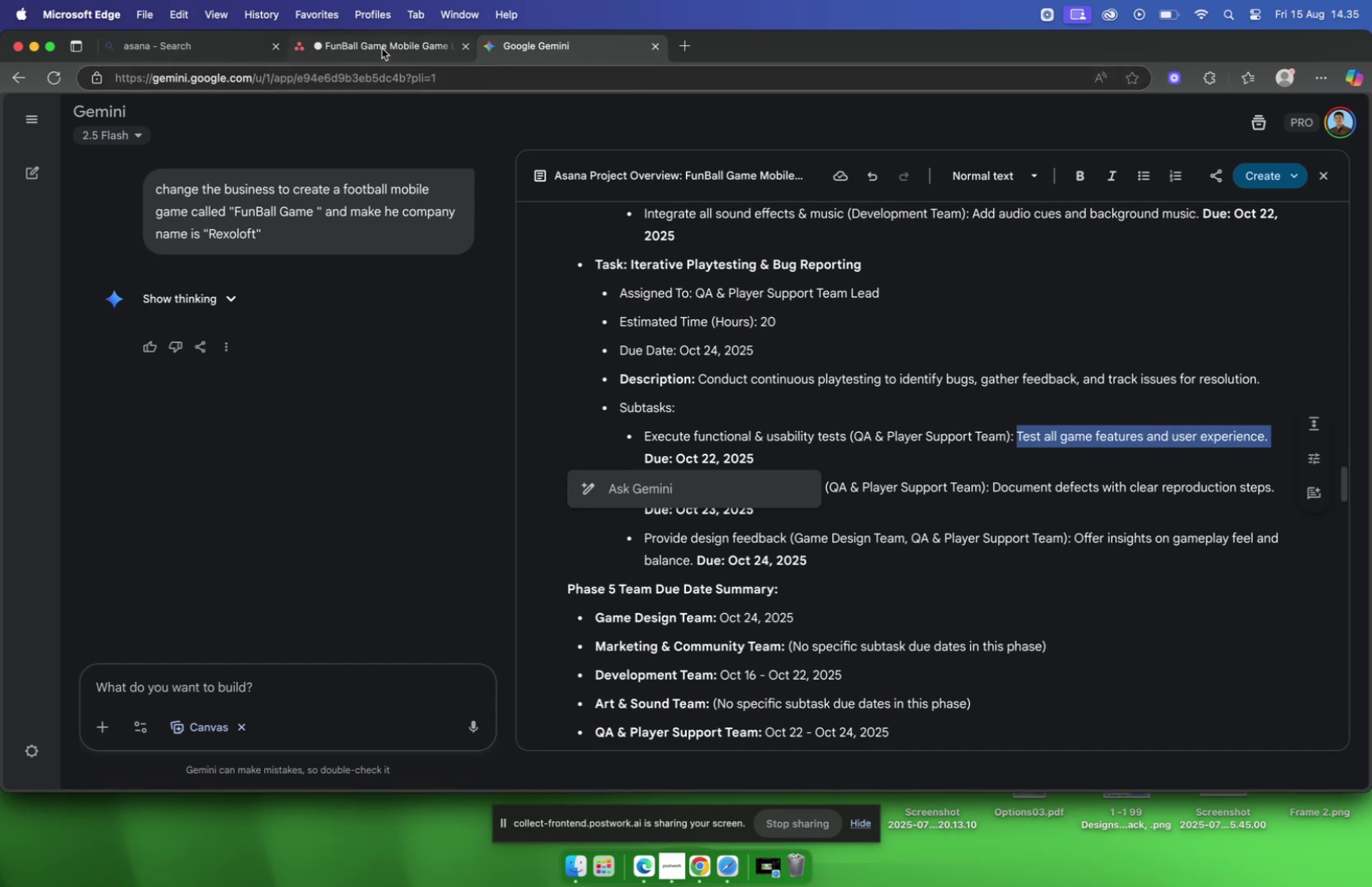 
left_click([382, 48])
 